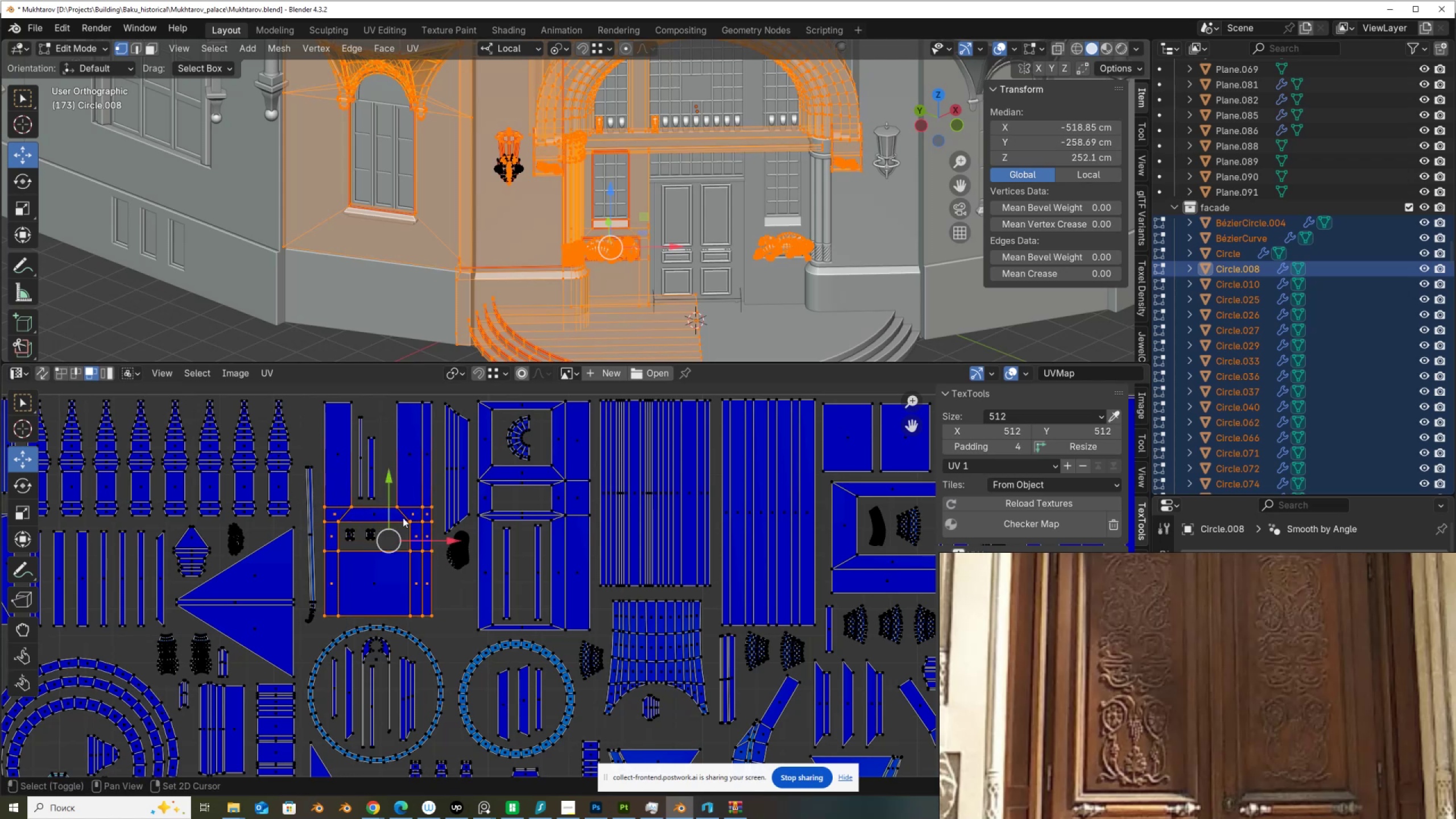 
hold_key(key=ShiftLeft, duration=1.52)
left_click([373, 511])
 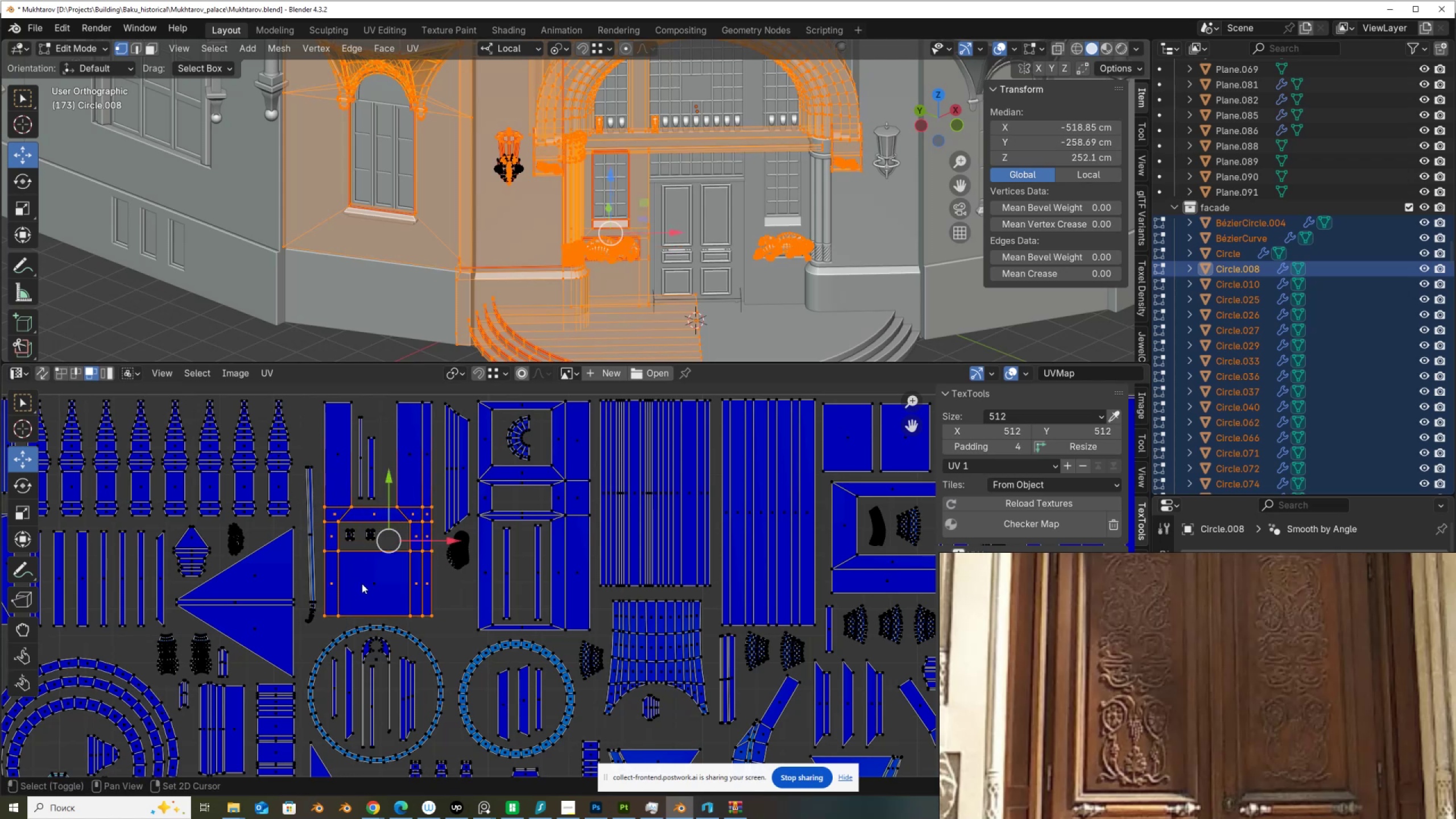 
left_click([362, 584])
 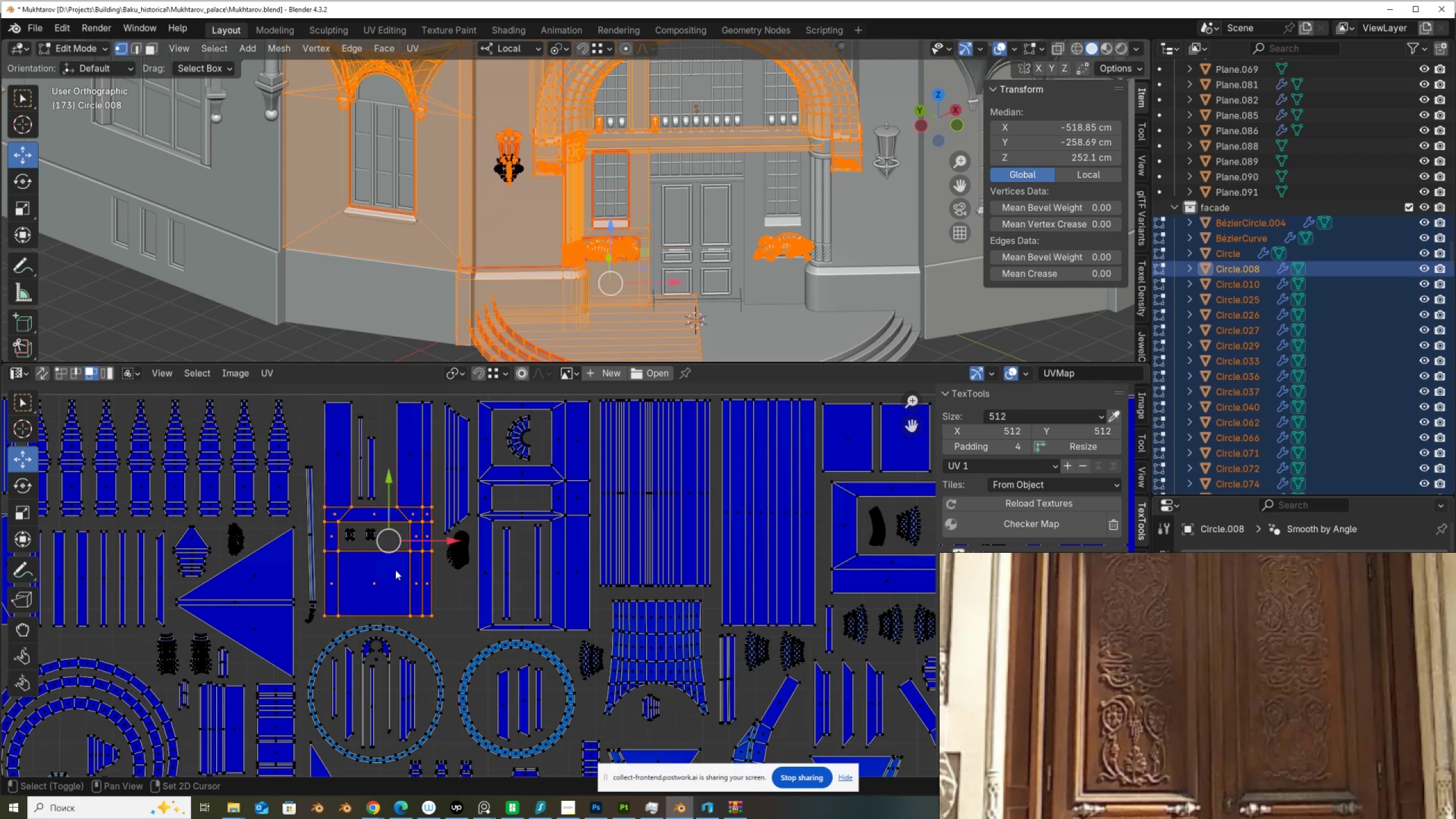 
key(Shift+ShiftLeft)
 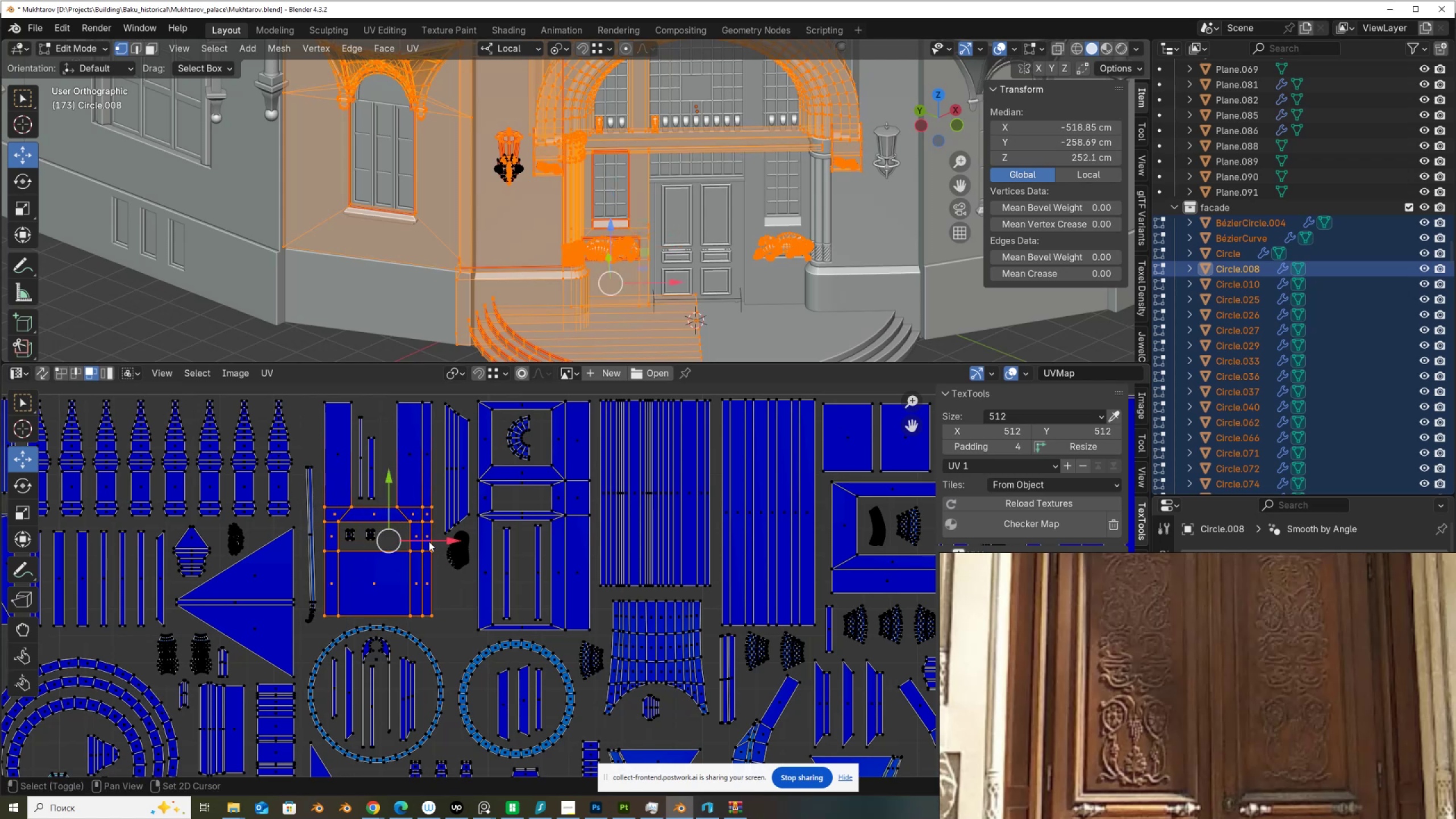 
key(Shift+ShiftLeft)
 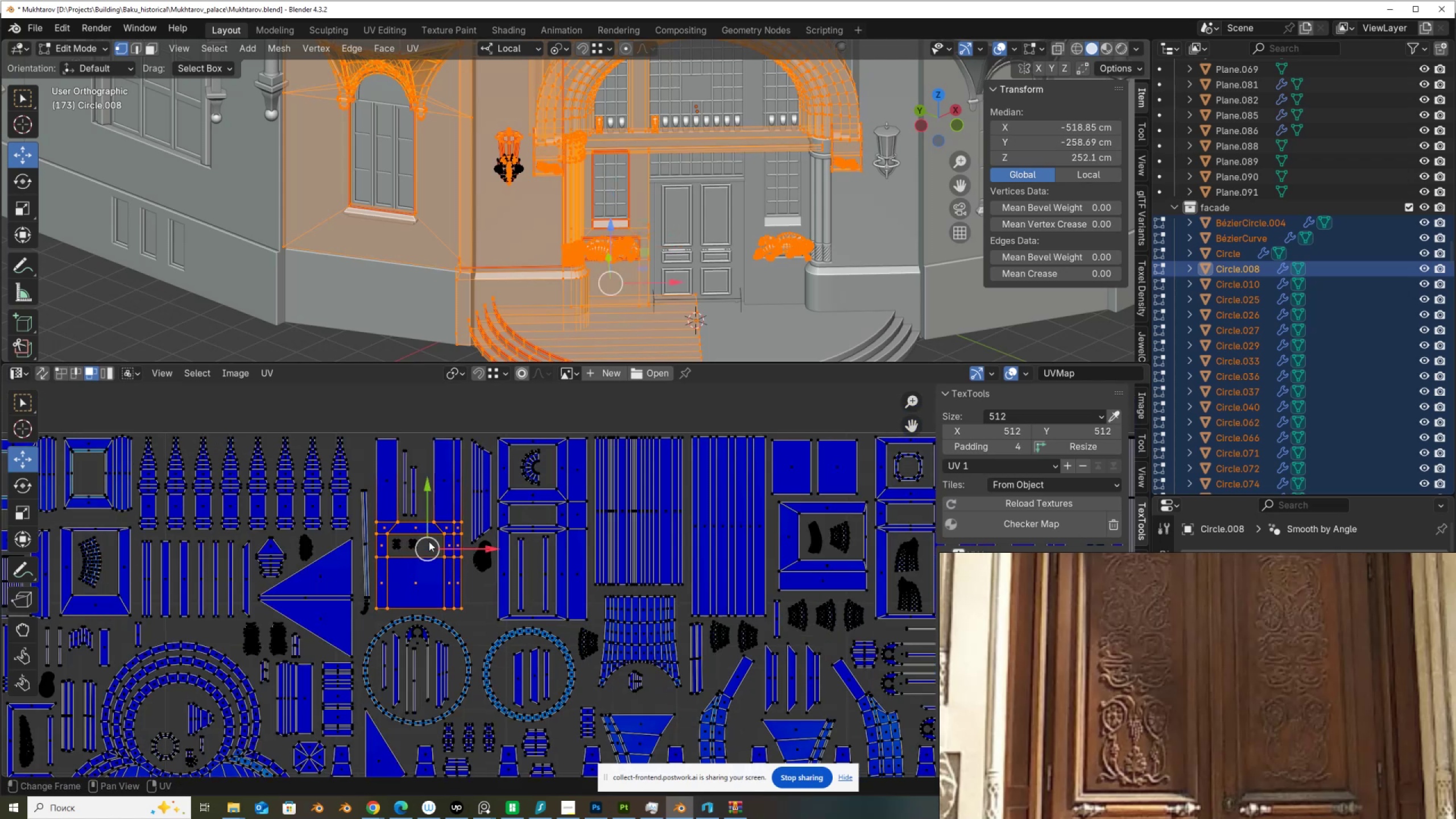 
scroll: coordinate [429, 541], scroll_direction: down, amount: 2.0
 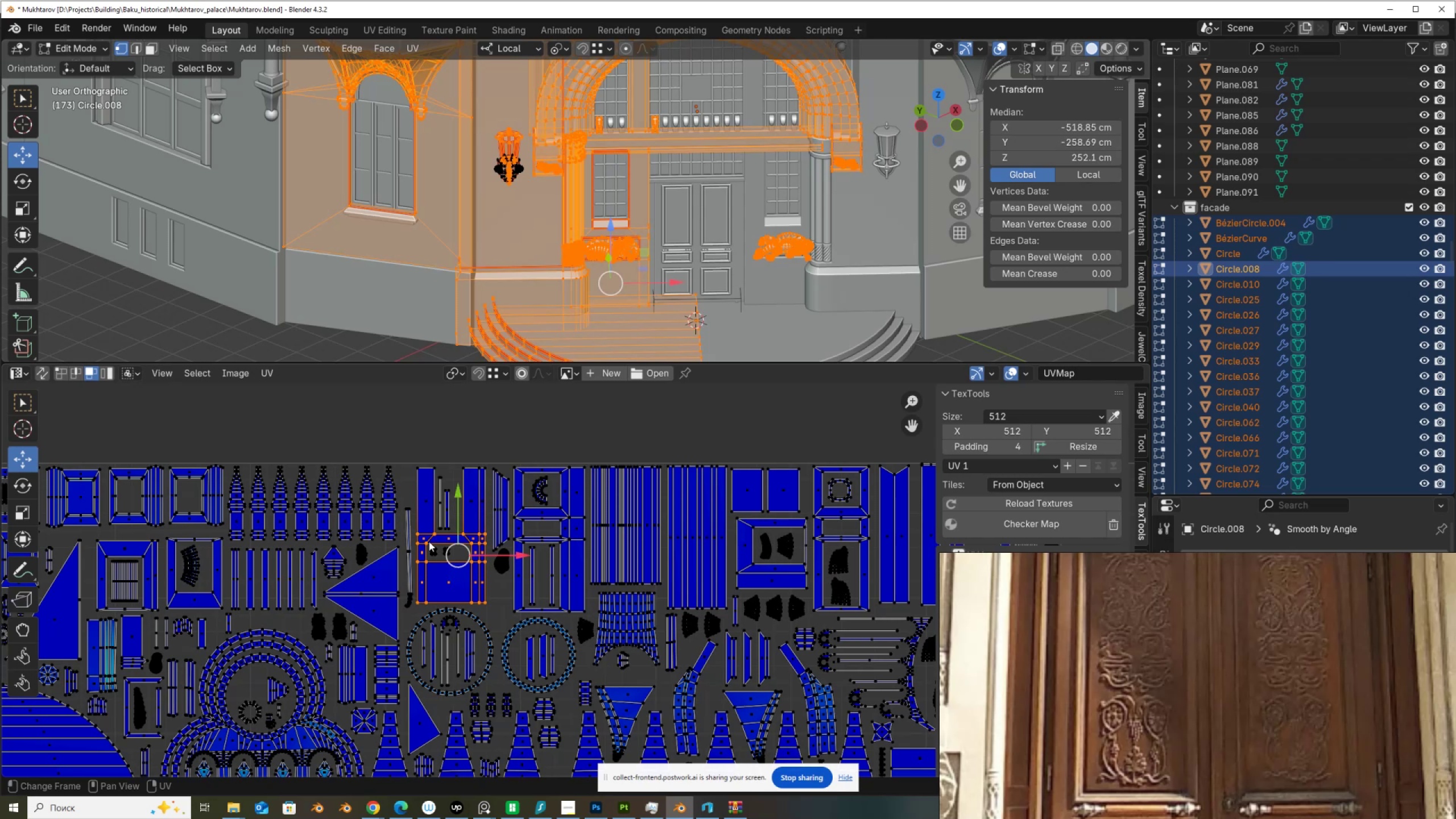 
key(G)
 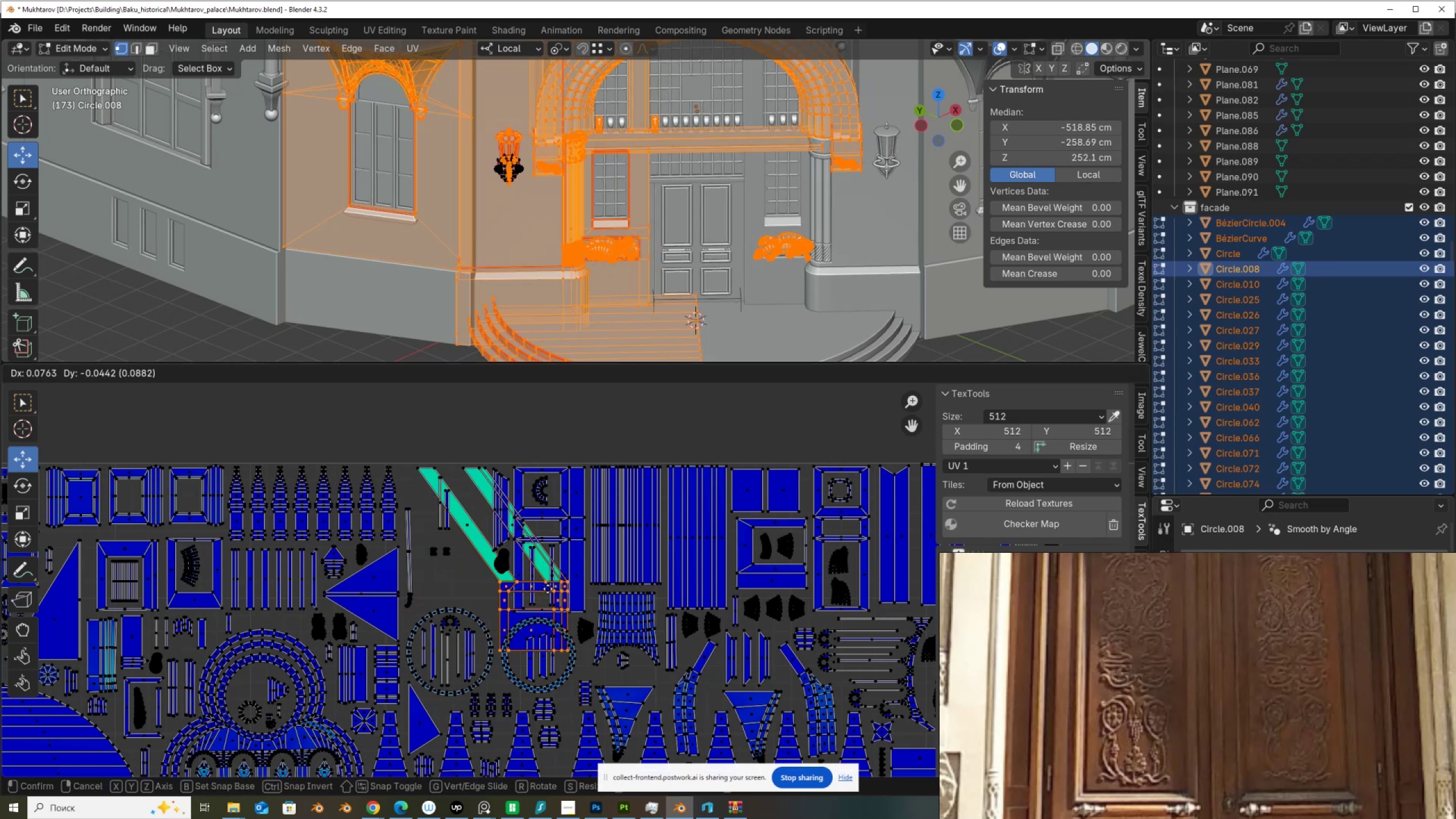 
right_click([548, 589])
 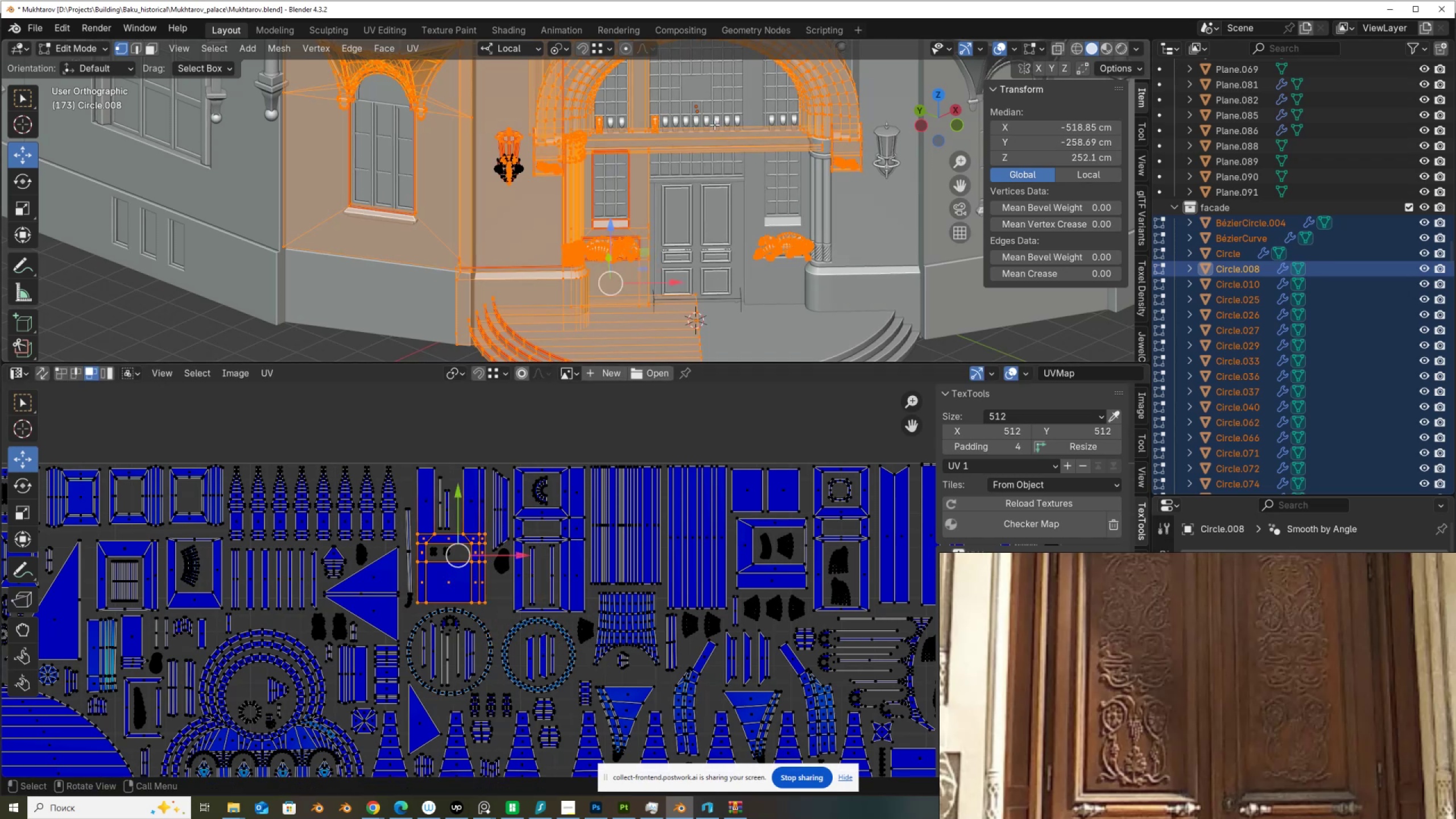 
key(Tab)
 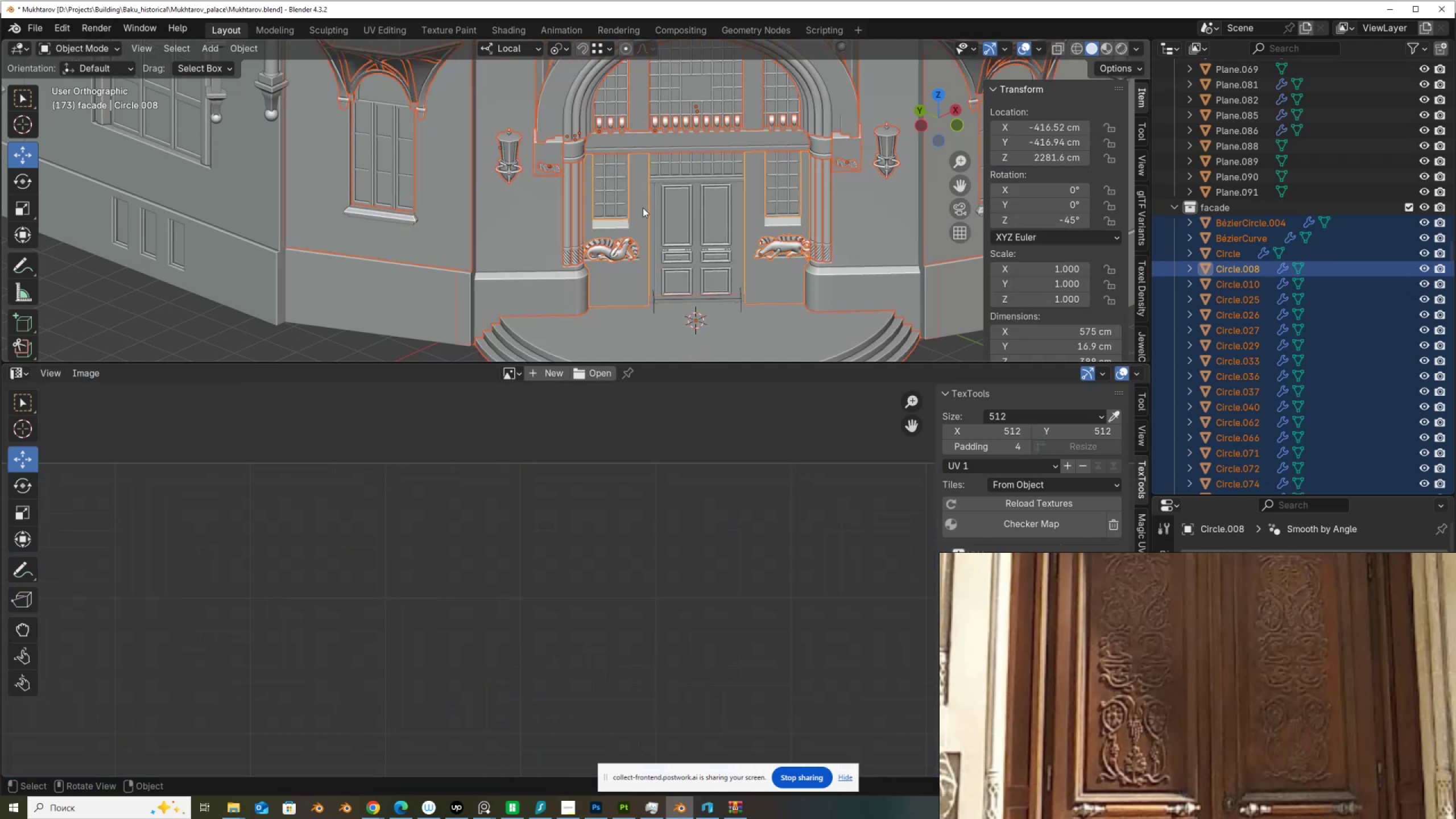 
left_click([643, 208])
 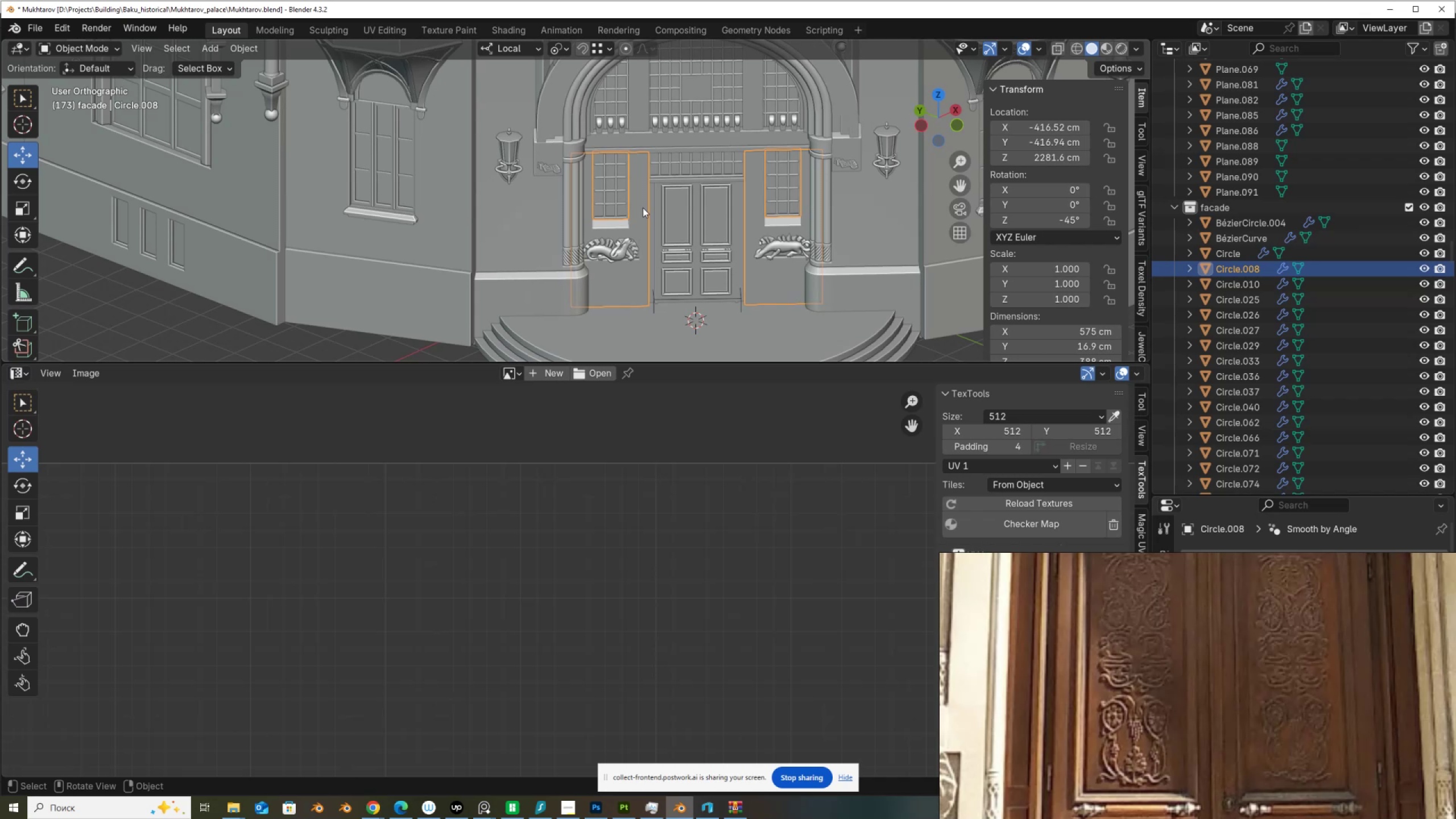 
key(Tab)
 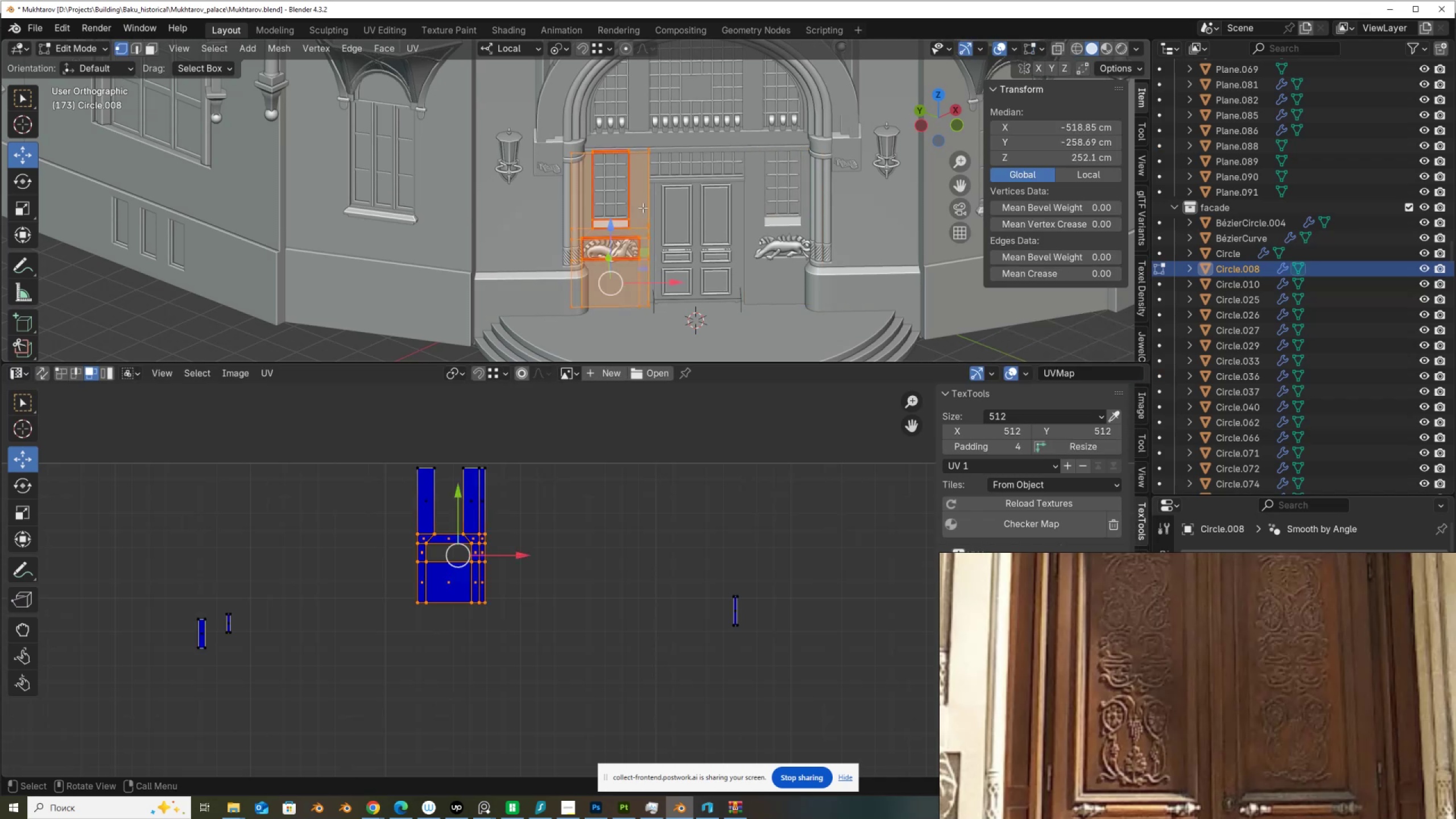 
key(Tab)
 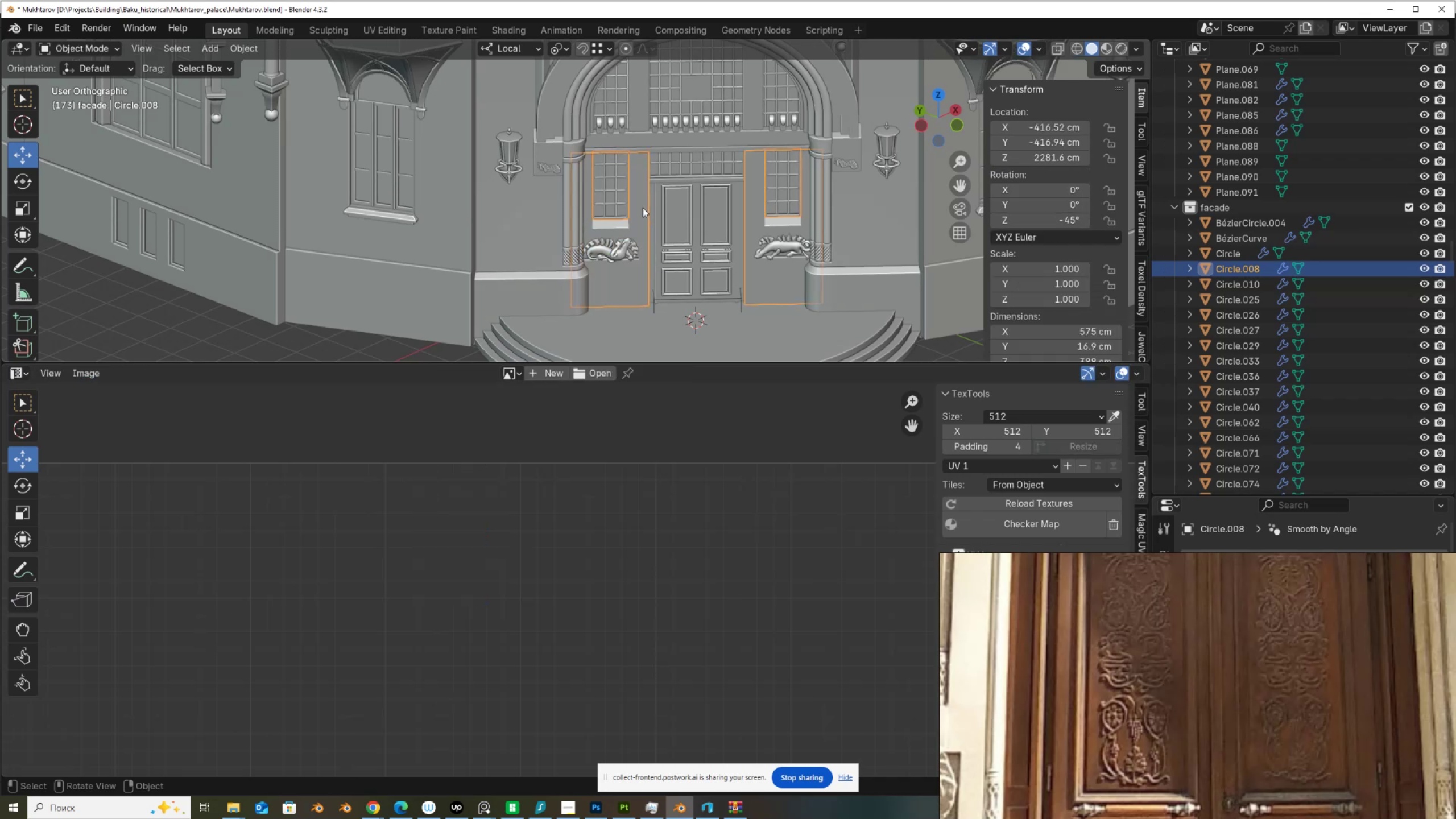 
key(Control+A)
 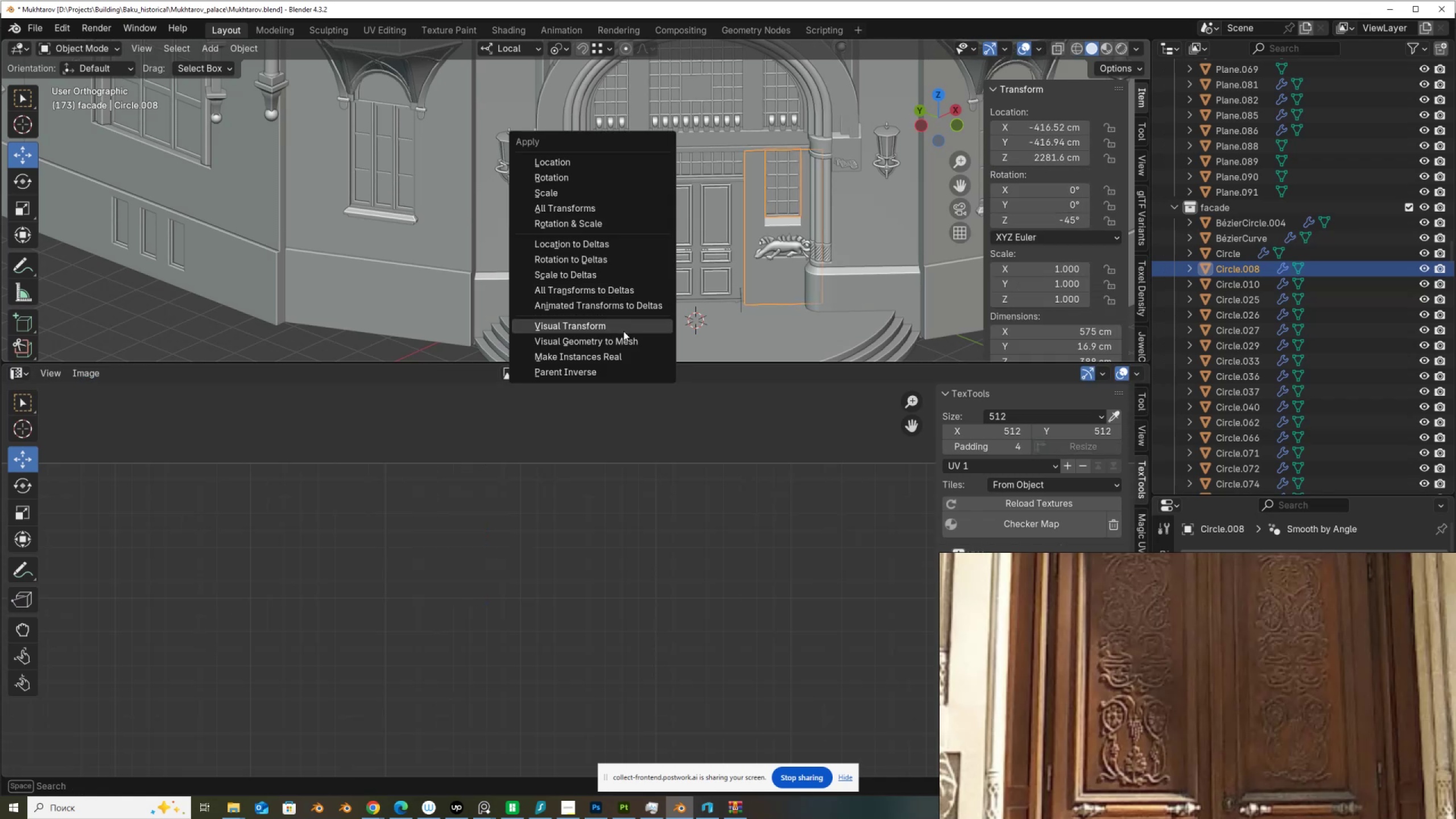 
left_click([623, 341])
 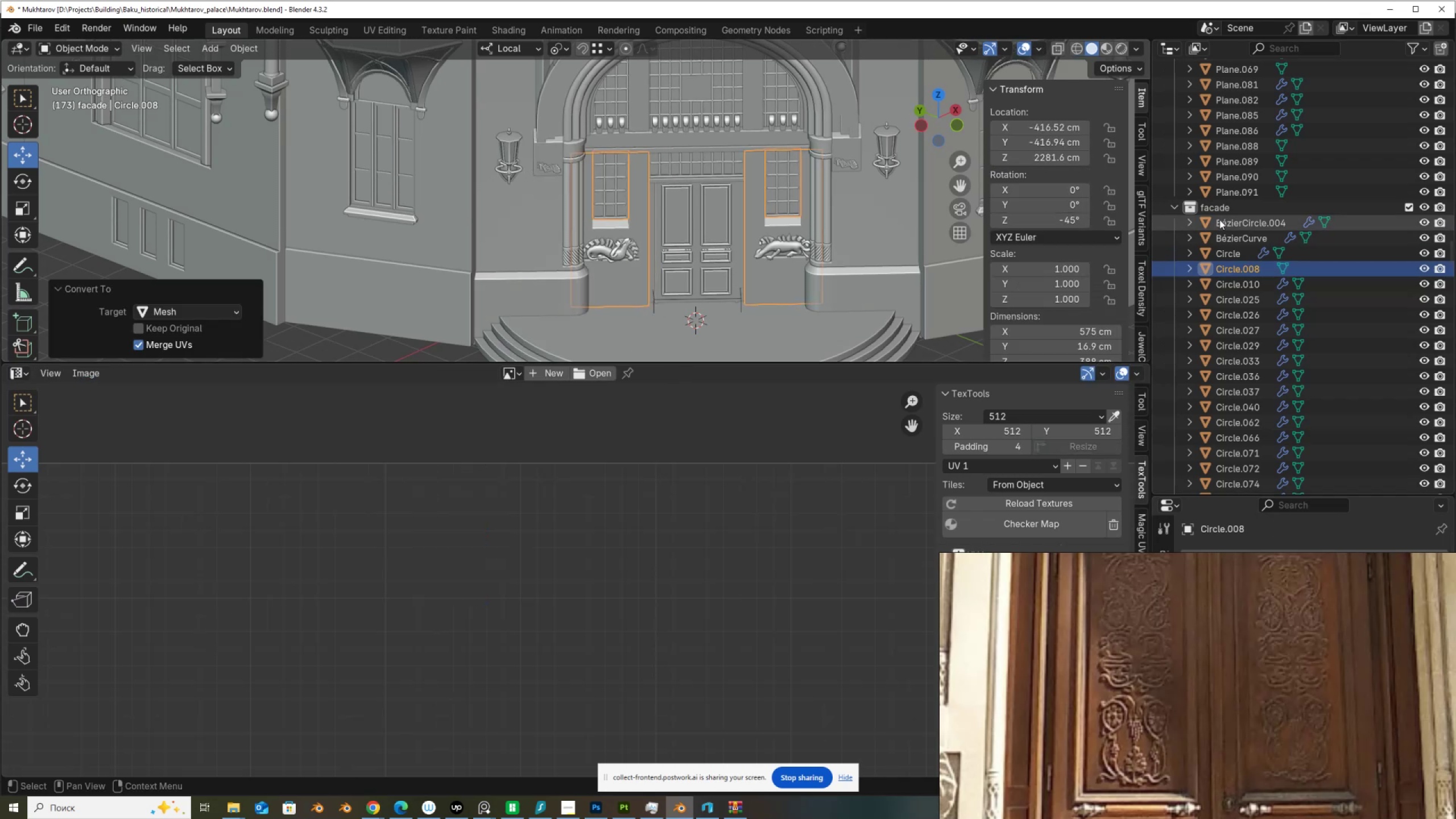 
left_click([1222, 213])
 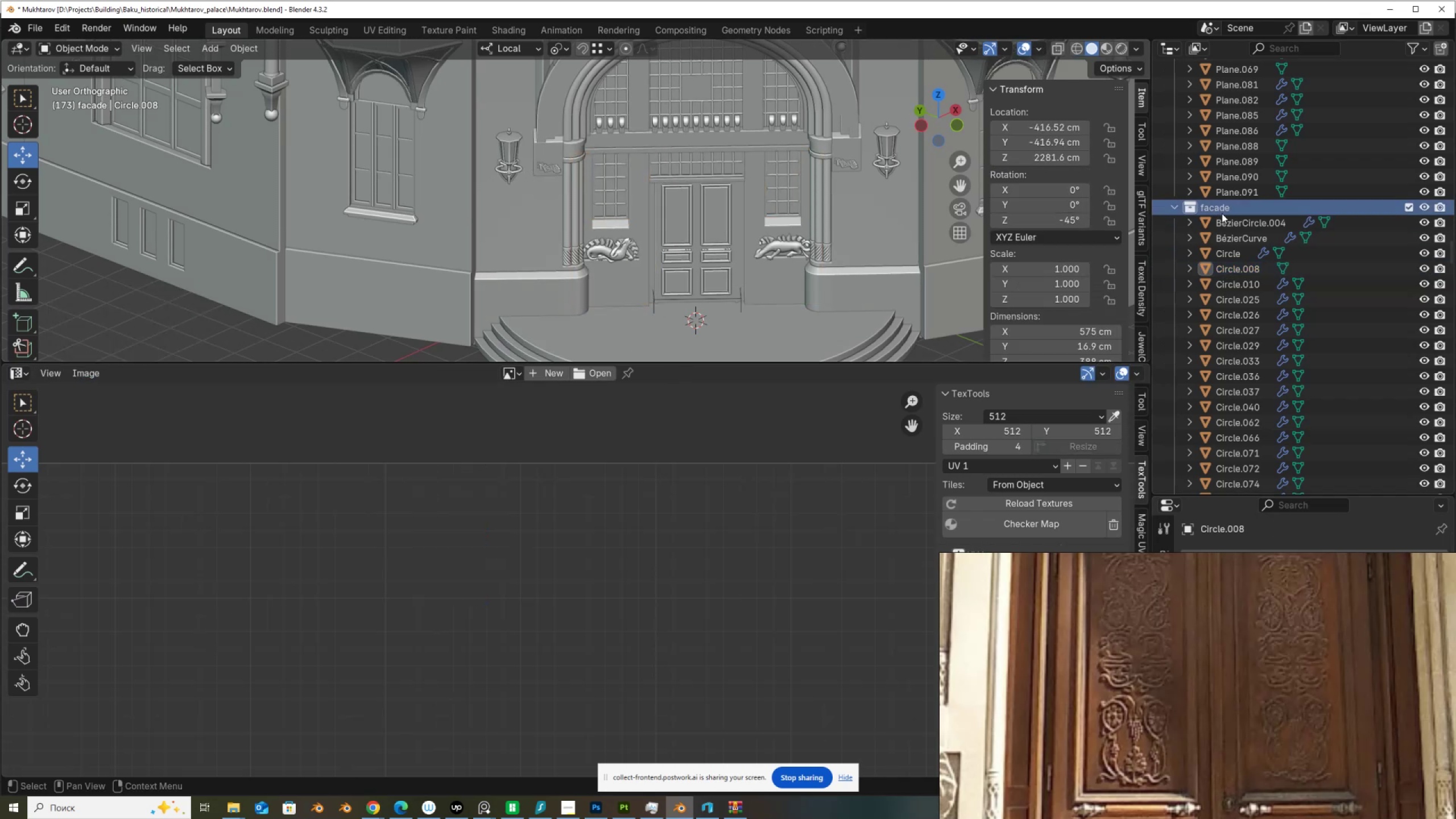 
right_click([1222, 213])
 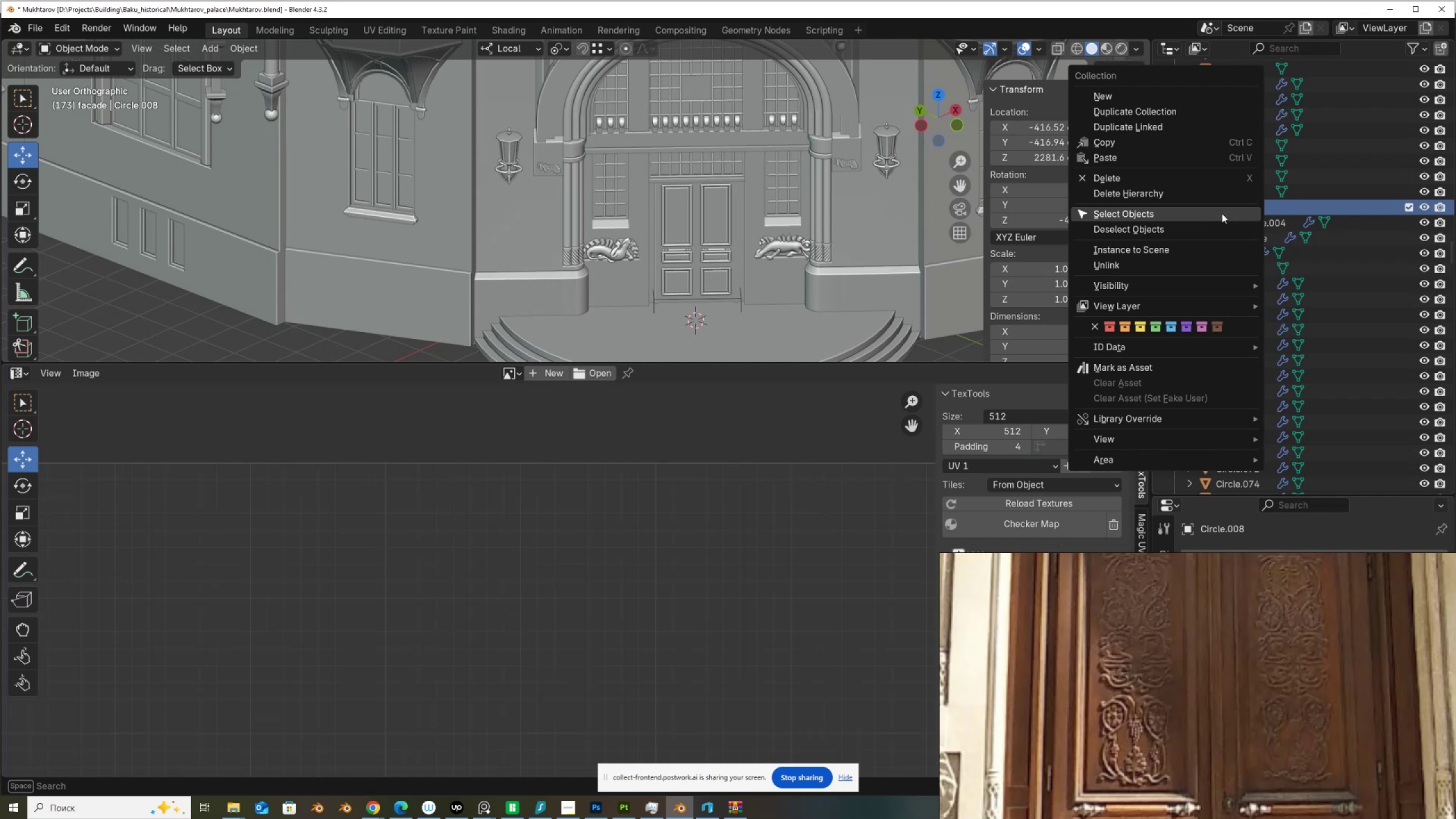 
left_click([1222, 213])
 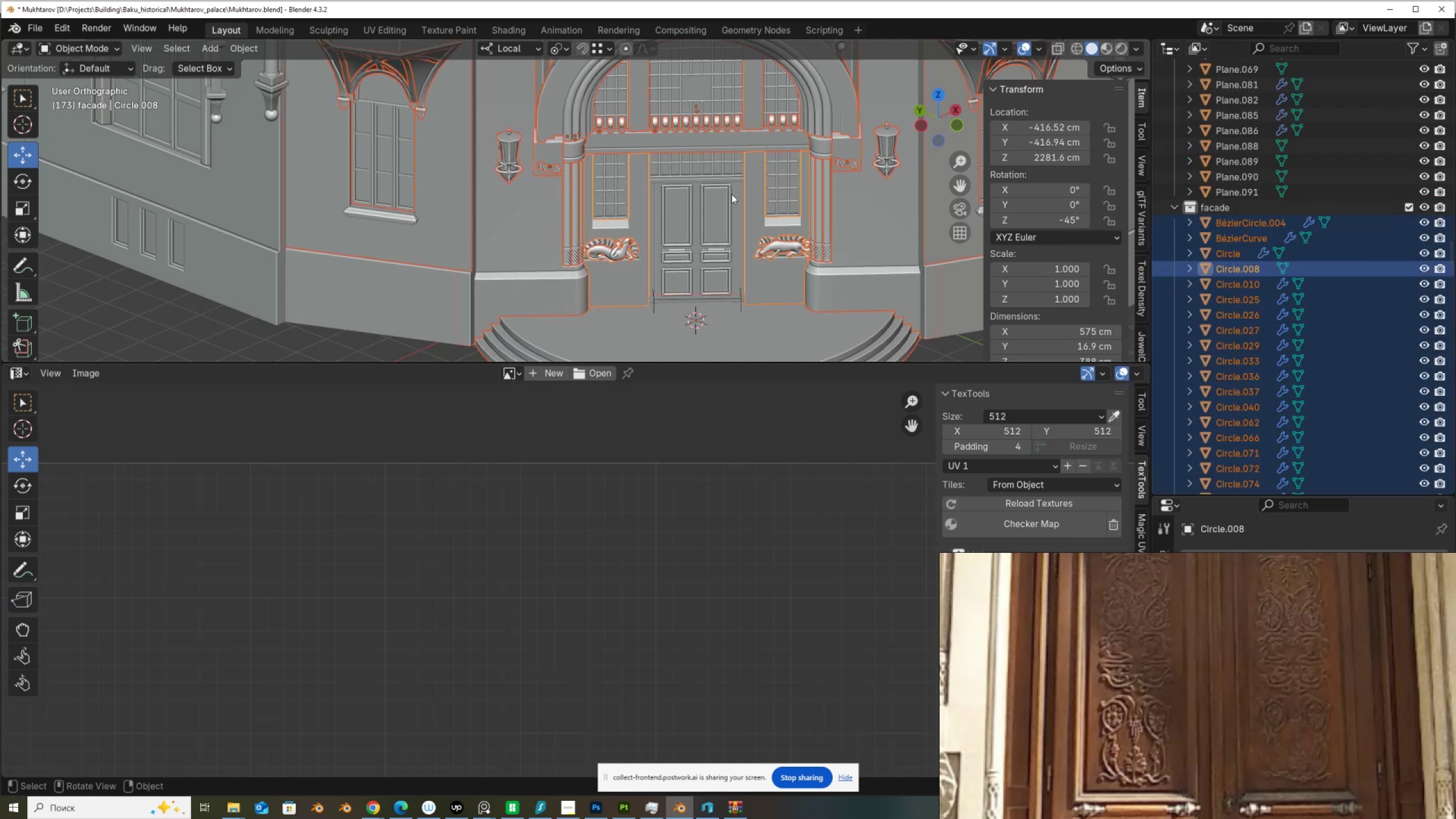 
key(Tab)
 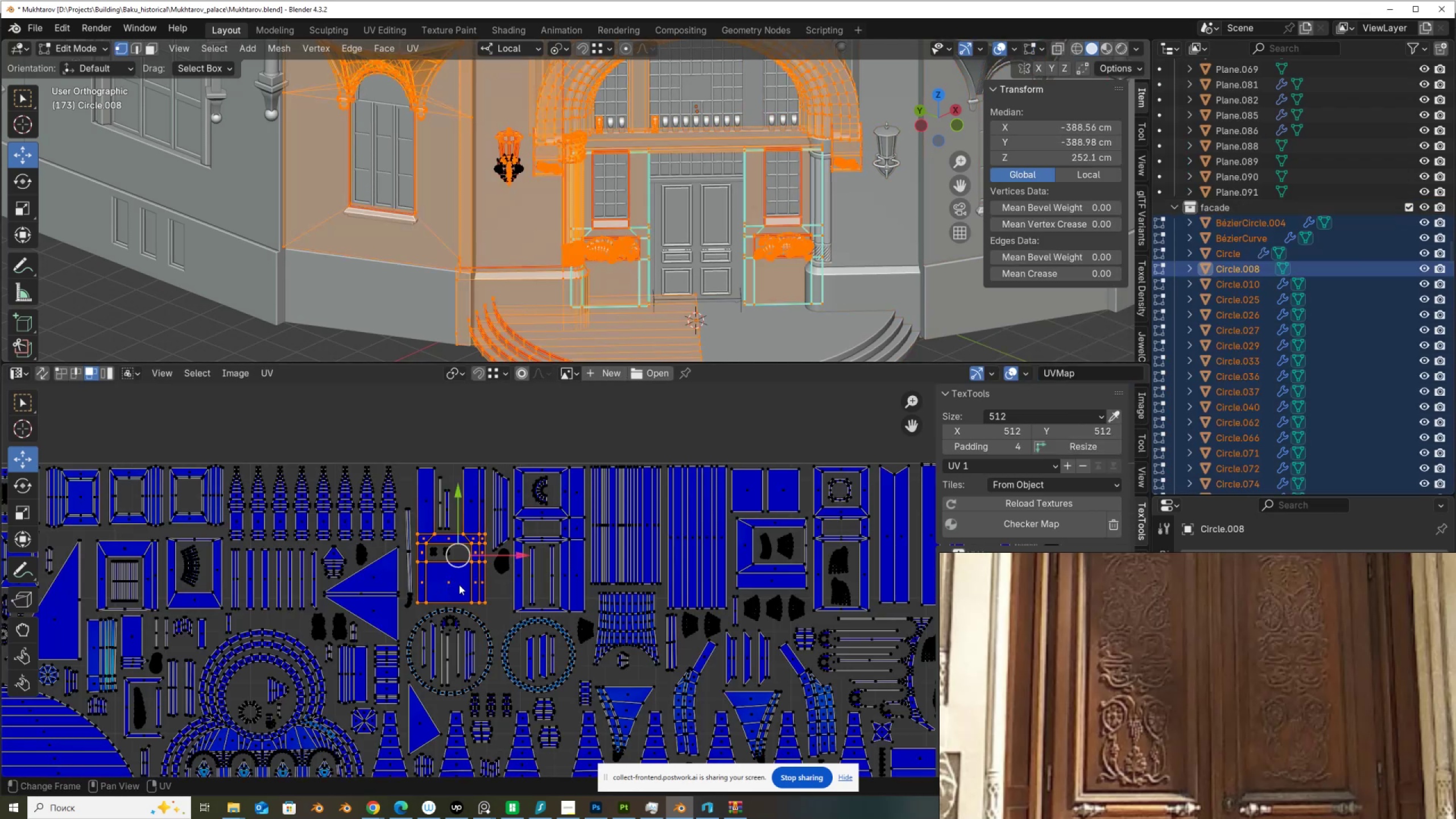 
key(G)
 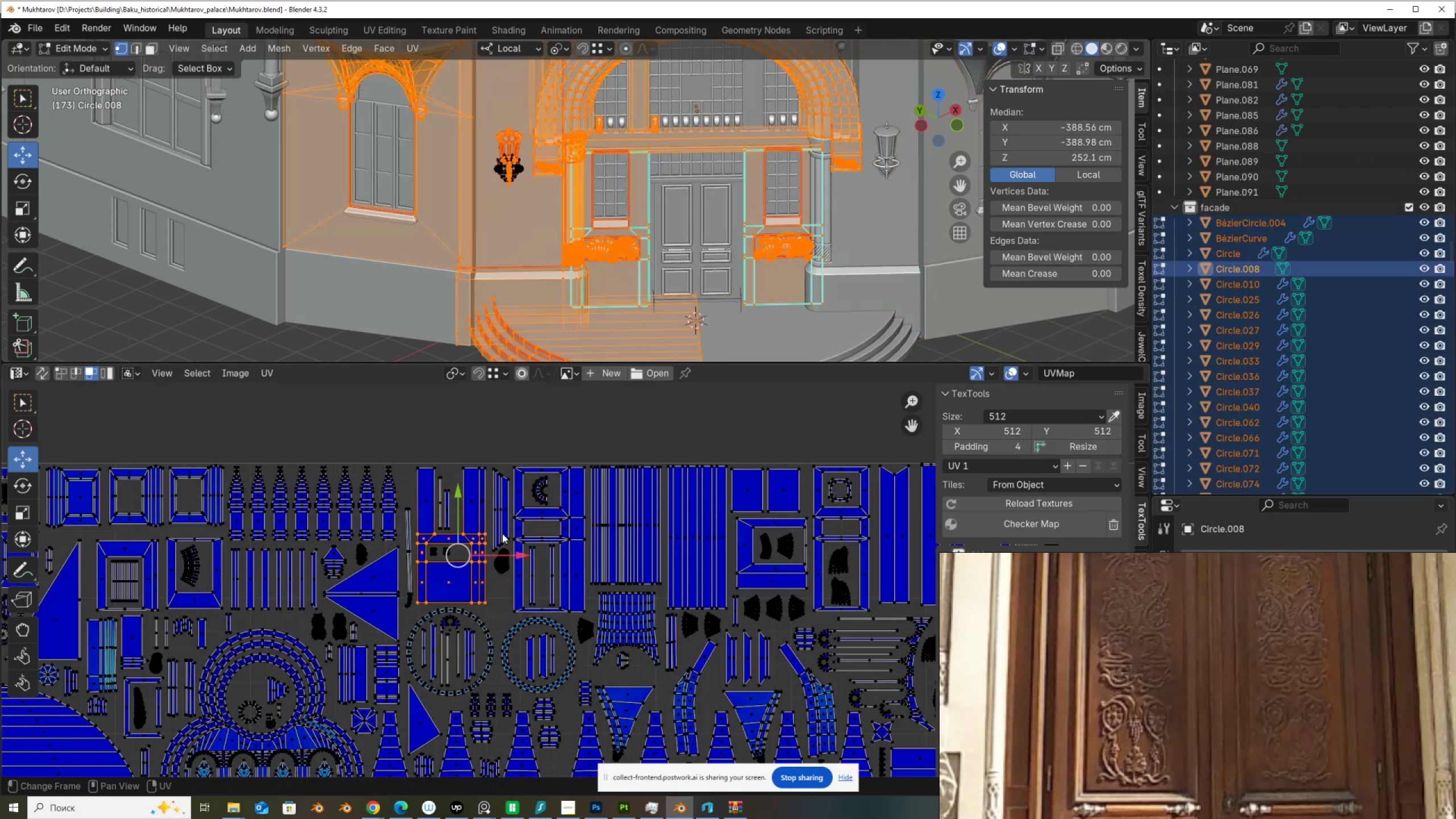 
scroll: coordinate [629, 273], scroll_direction: up, amount: 2.0
 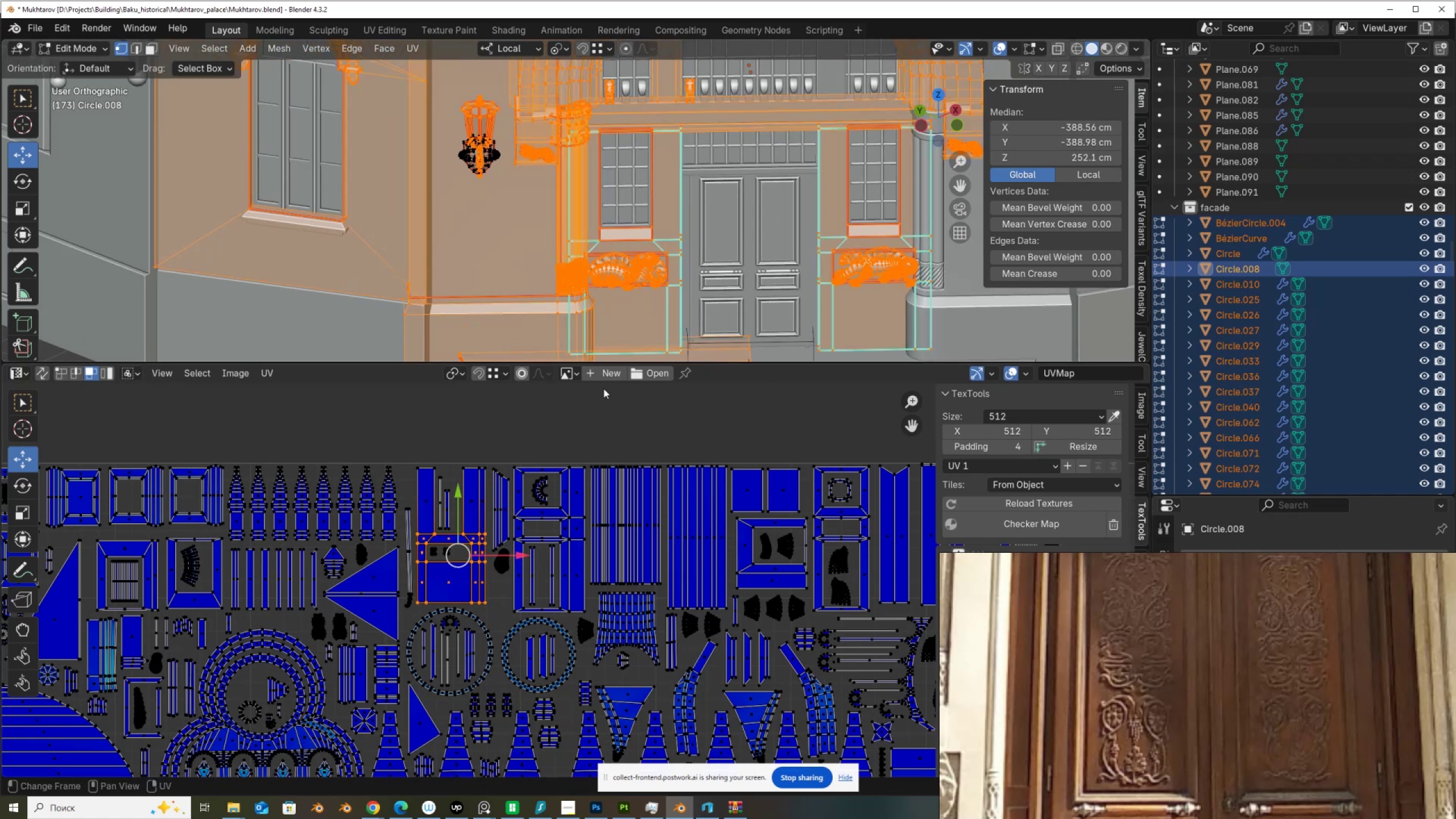 
key(3)
 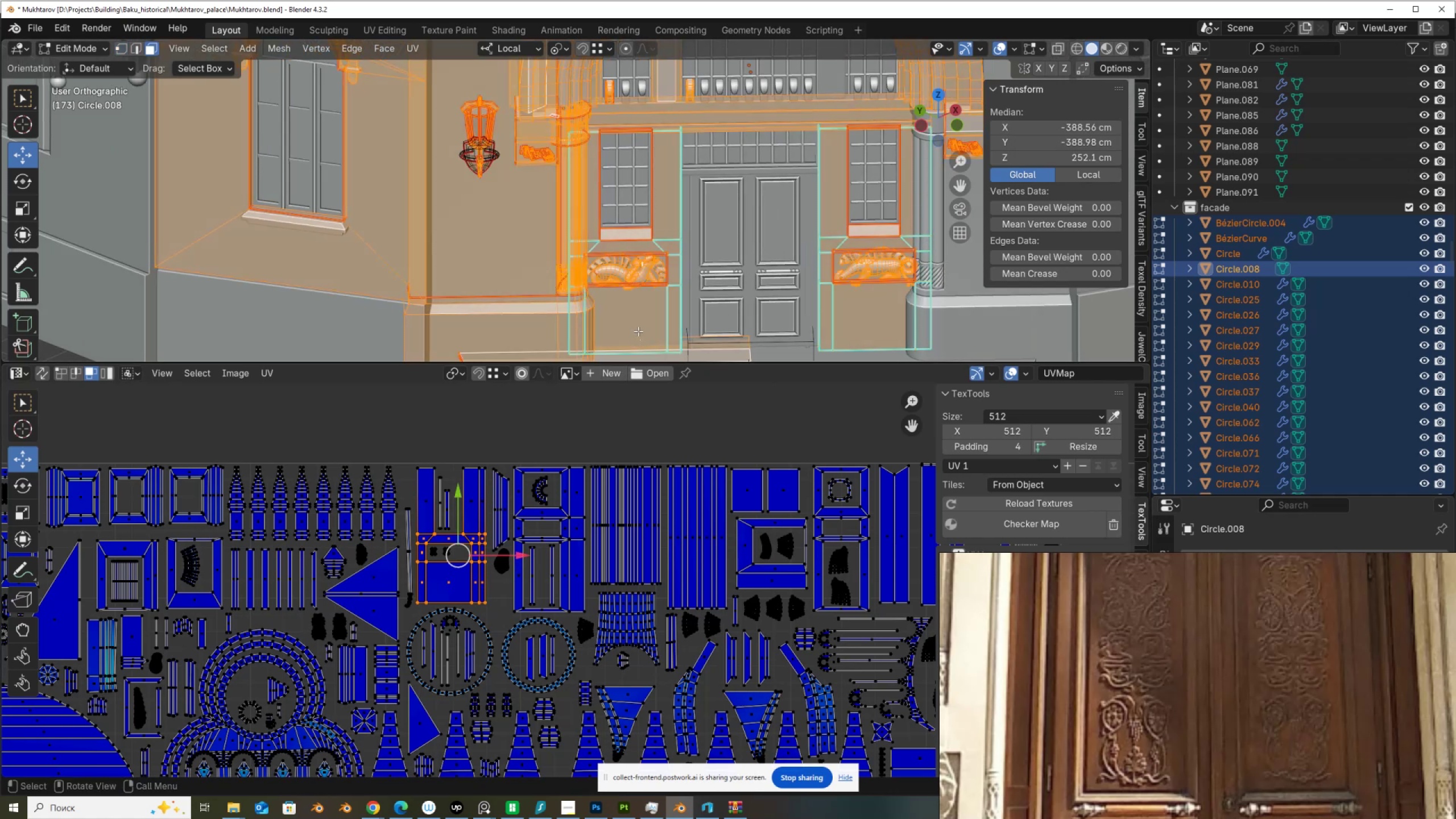 
left_click([638, 331])
 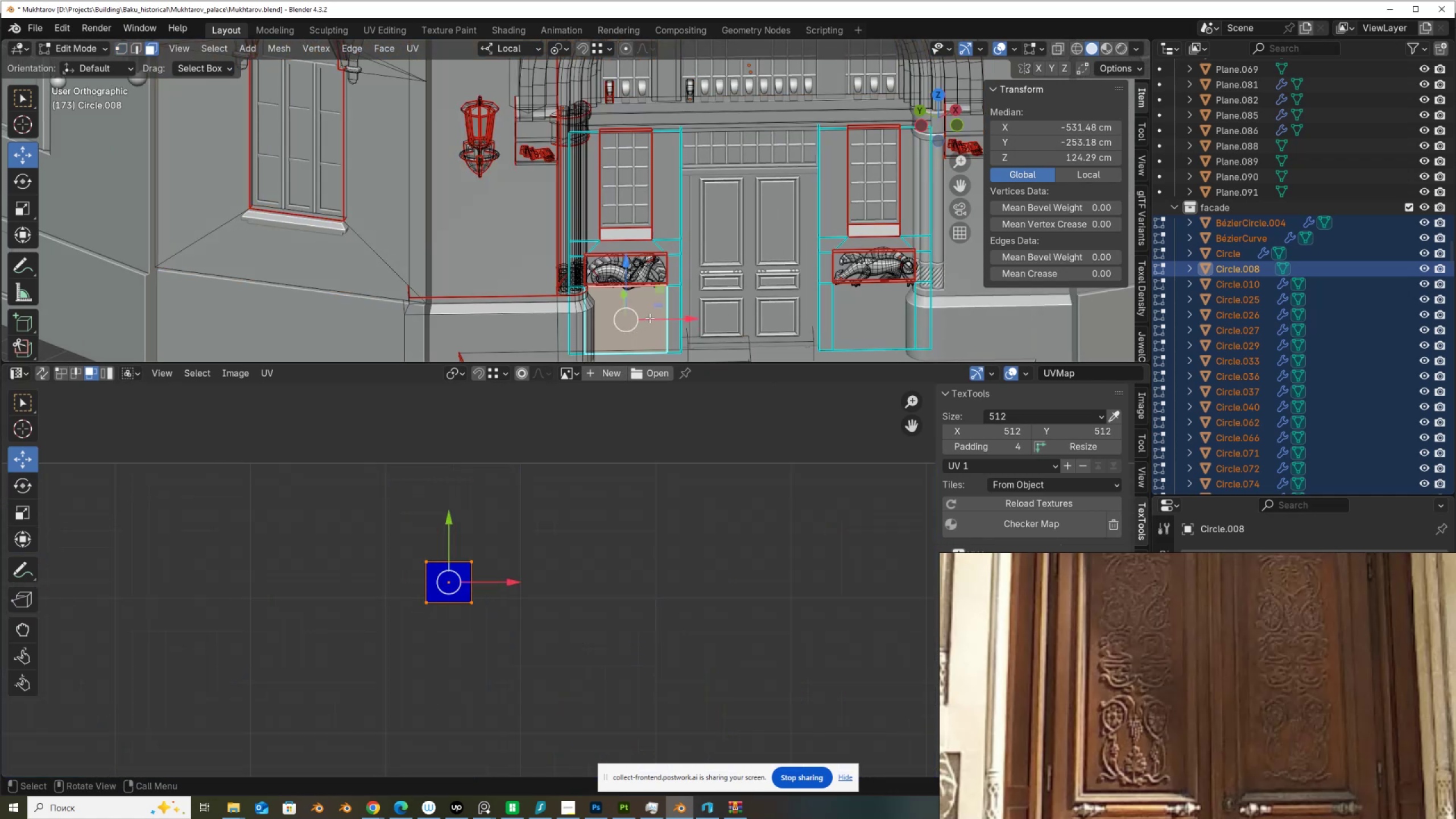 
hold_key(key=ShiftLeft, duration=1.52)
left_click([673, 322])
 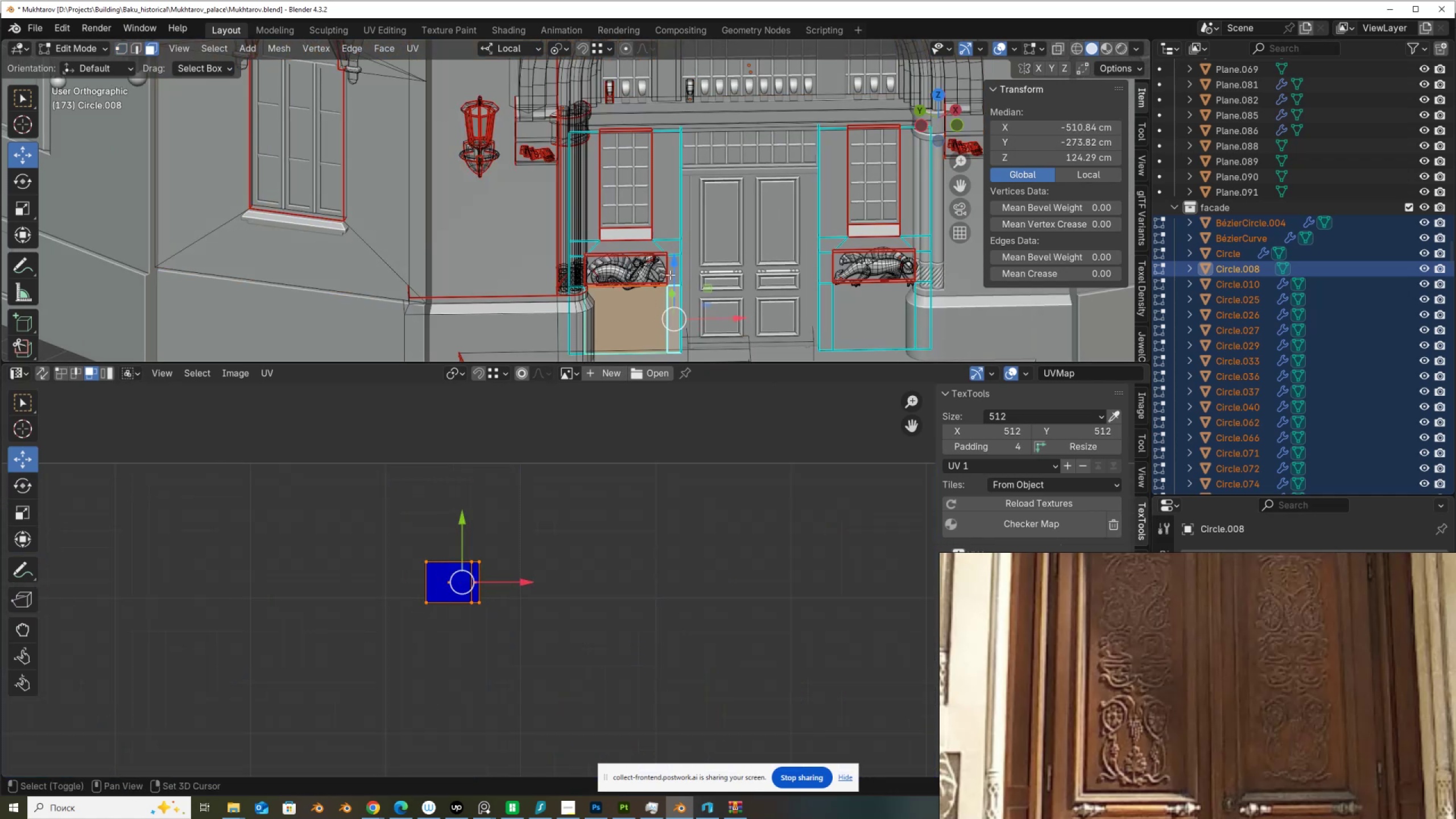 
left_click([672, 274])
 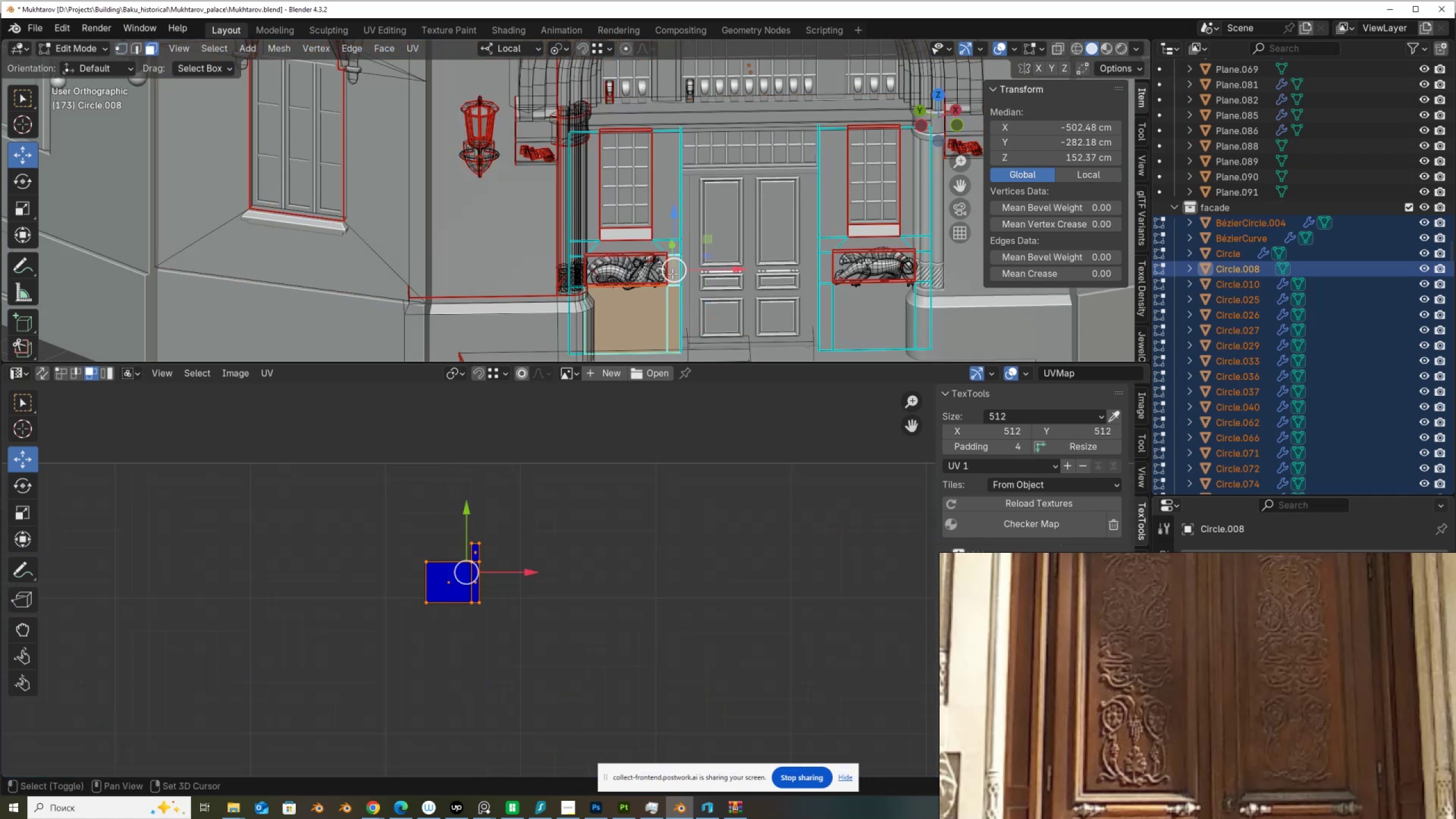 
hold_key(key=ShiftLeft, duration=0.31)
 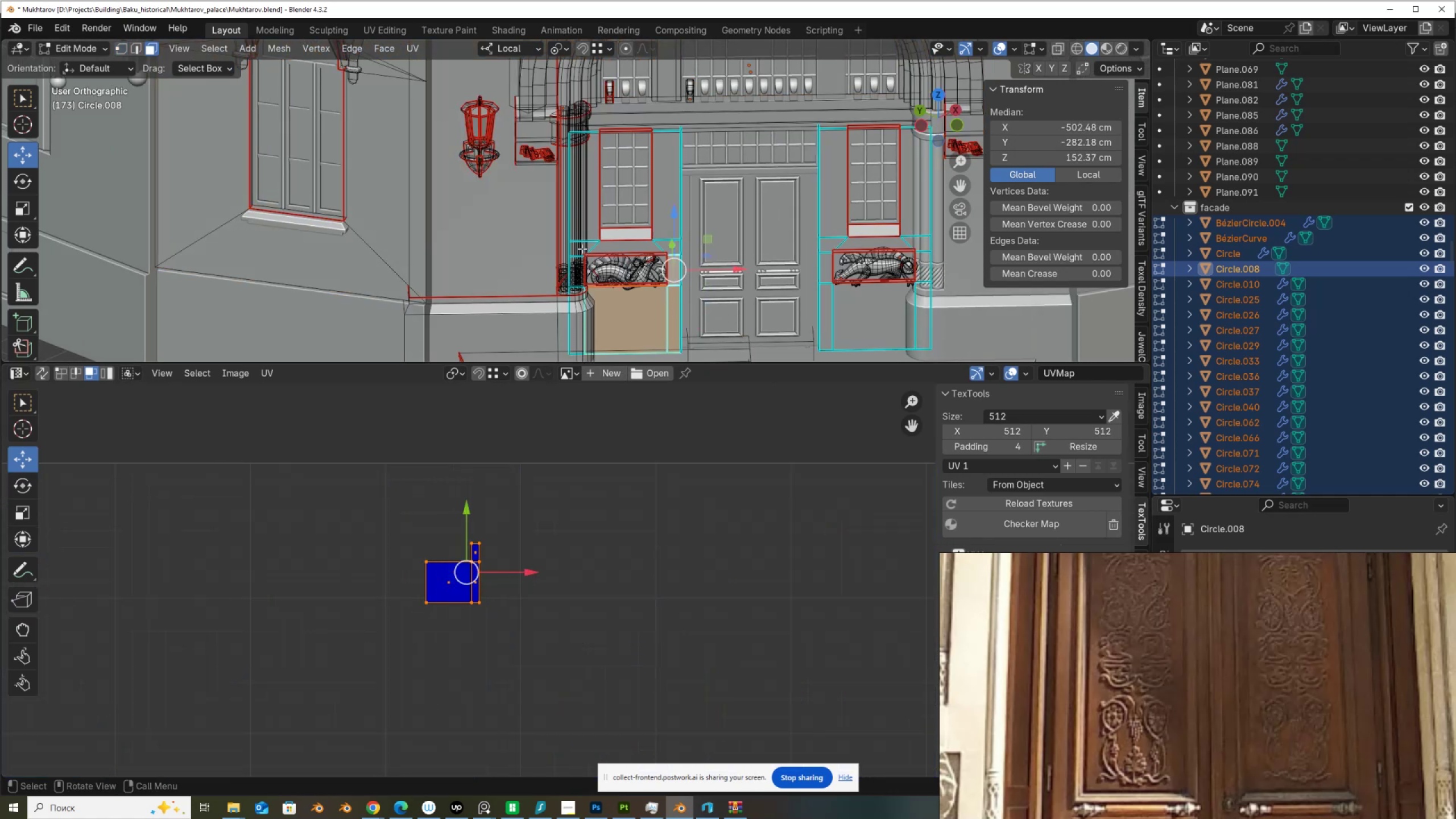 
hold_key(key=ControlLeft, duration=0.85)
 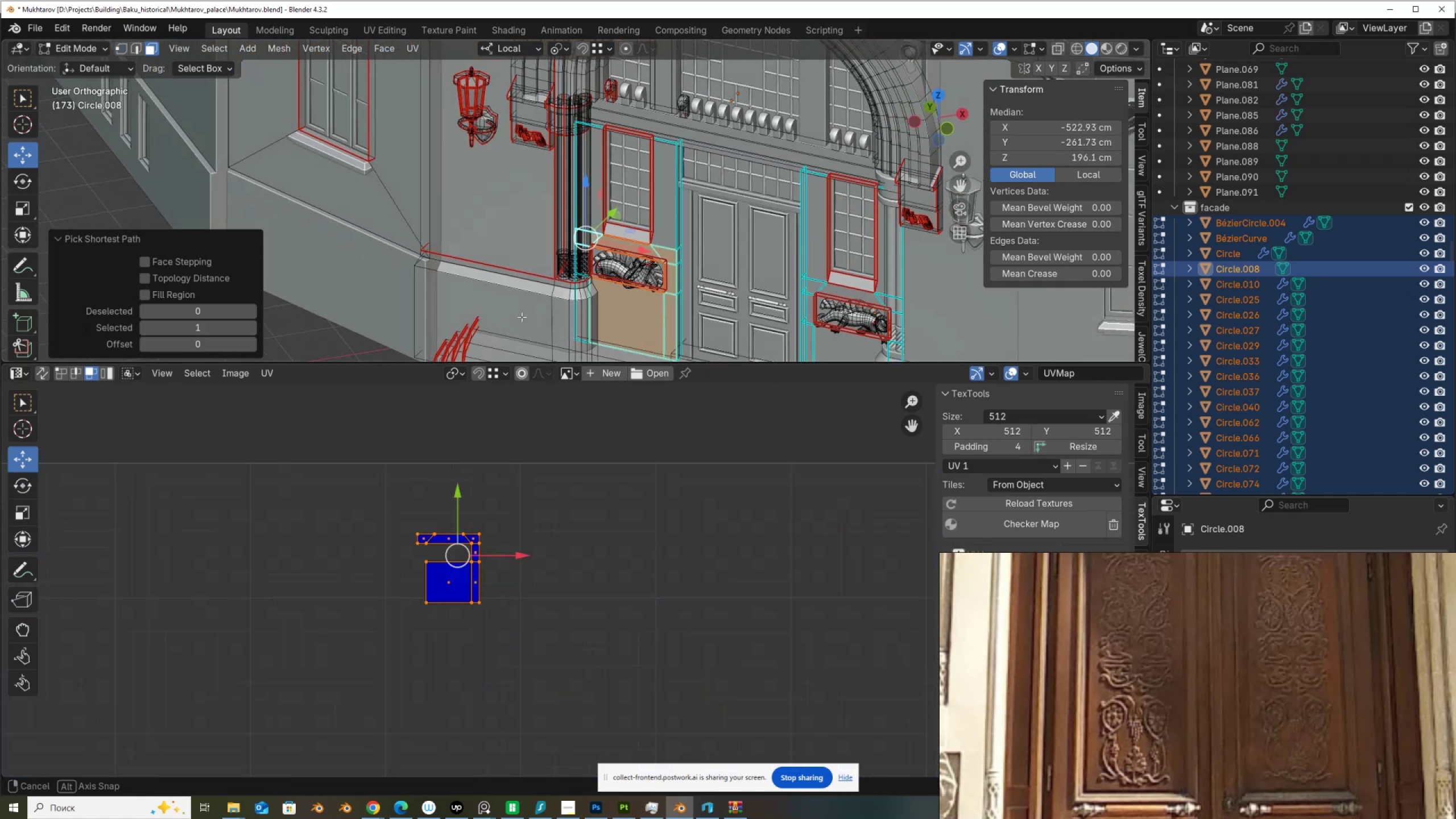 
scroll: coordinate [574, 305], scroll_direction: up, amount: 4.0
 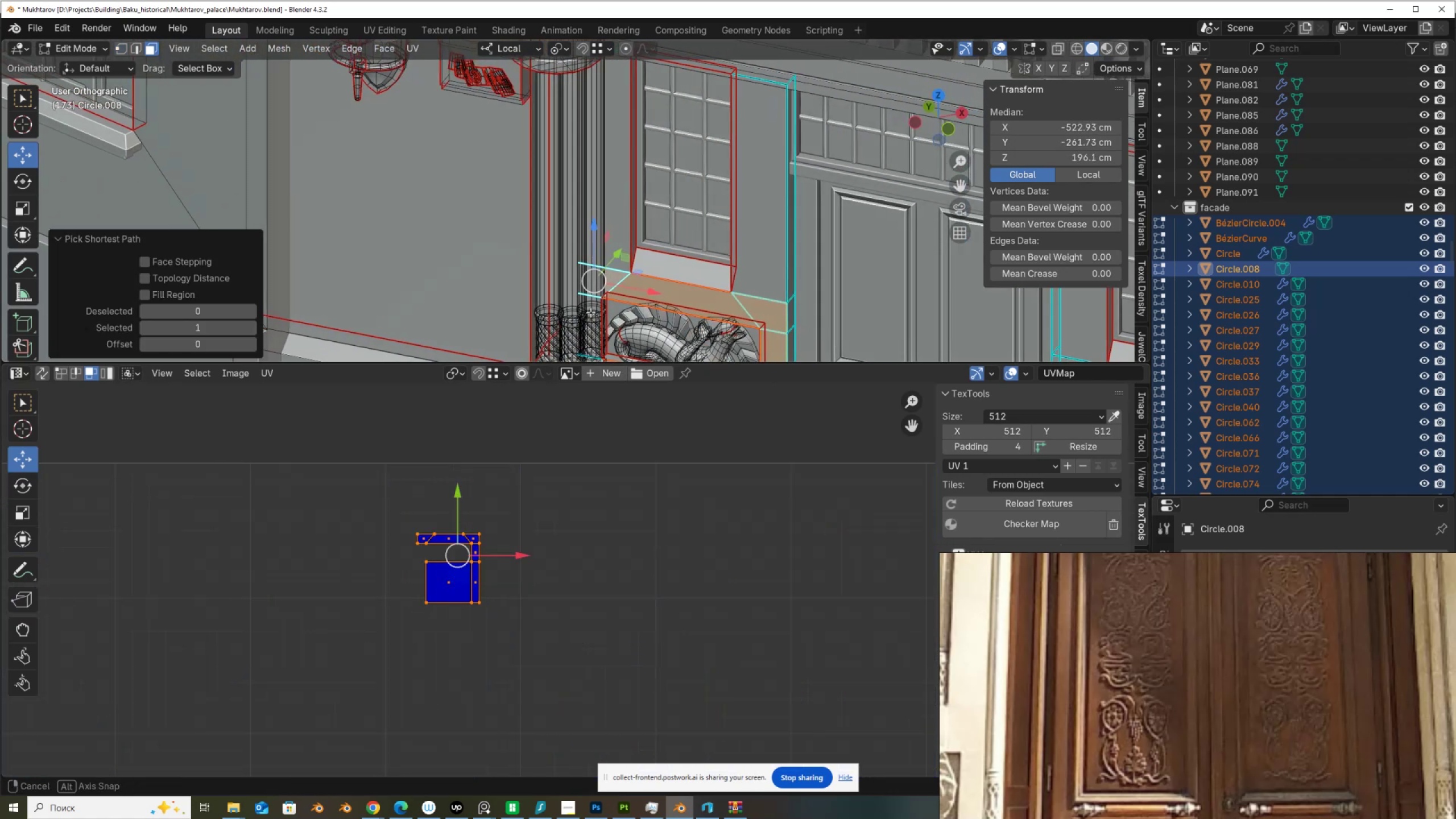 
hold_key(key=ShiftLeft, duration=0.49)
scroll: coordinate [621, 151], scroll_direction: up, amount: 2.0
 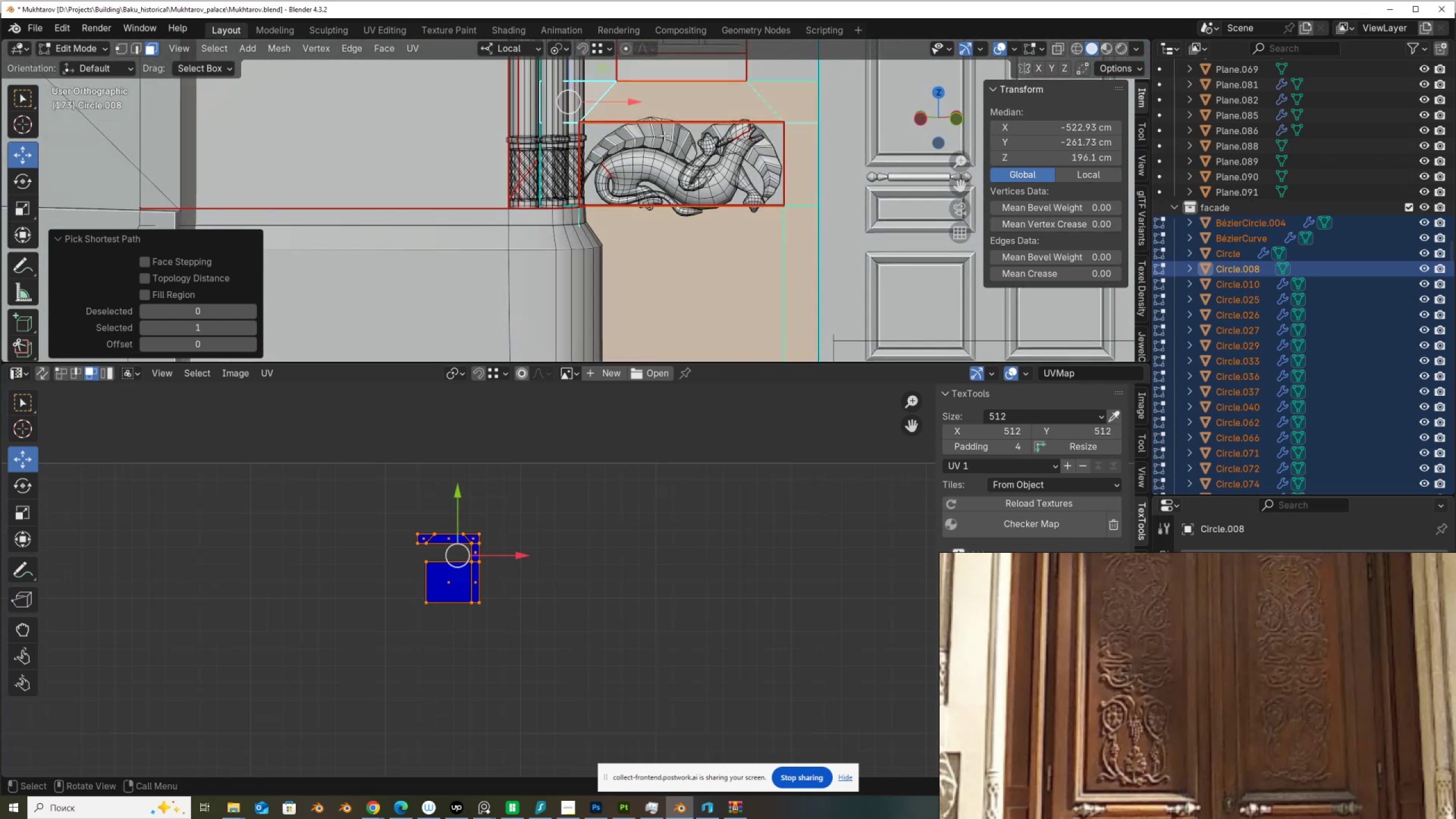 
scroll: coordinate [452, 578], scroll_direction: down, amount: 3.0
 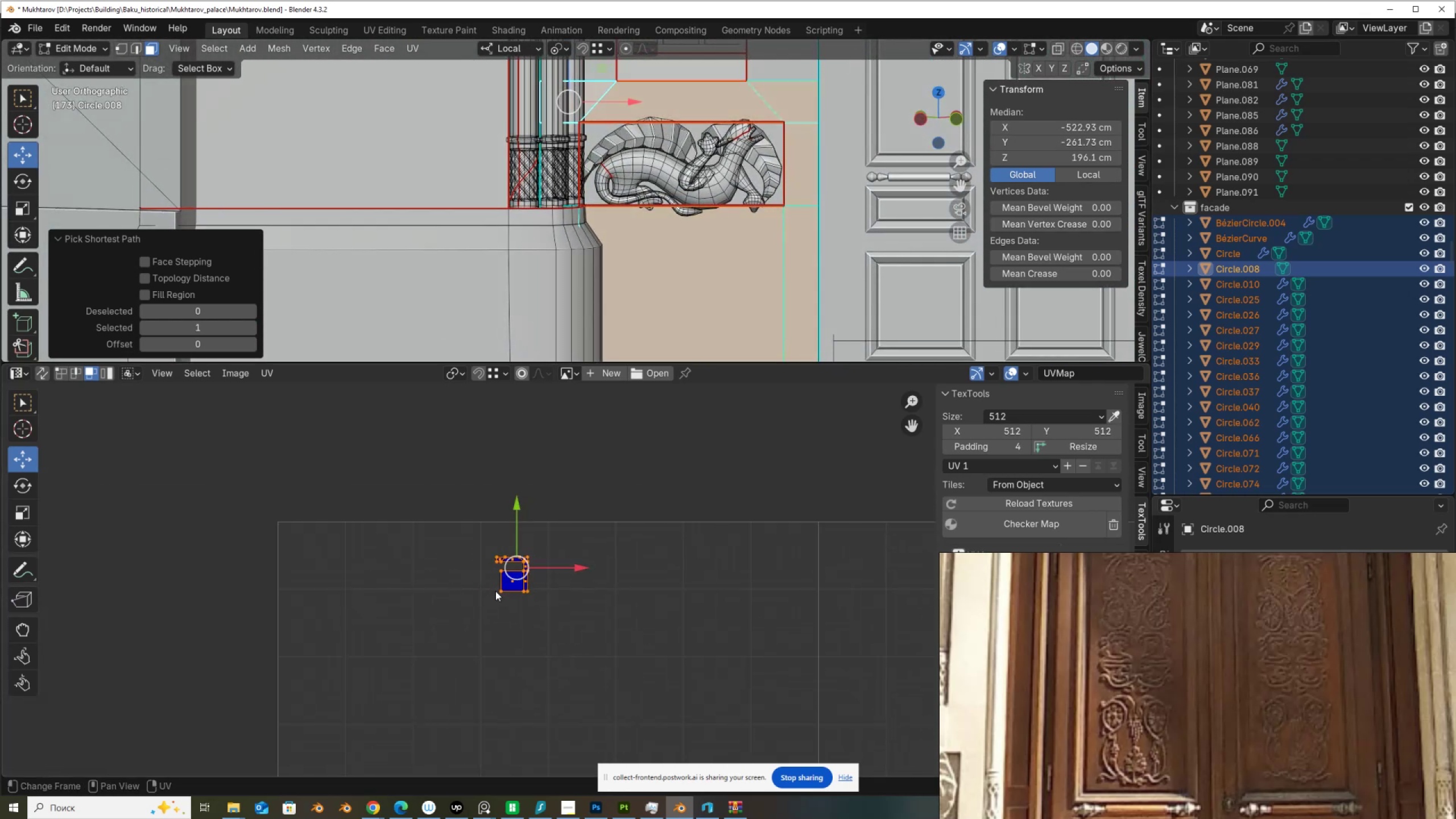 
key(G)
 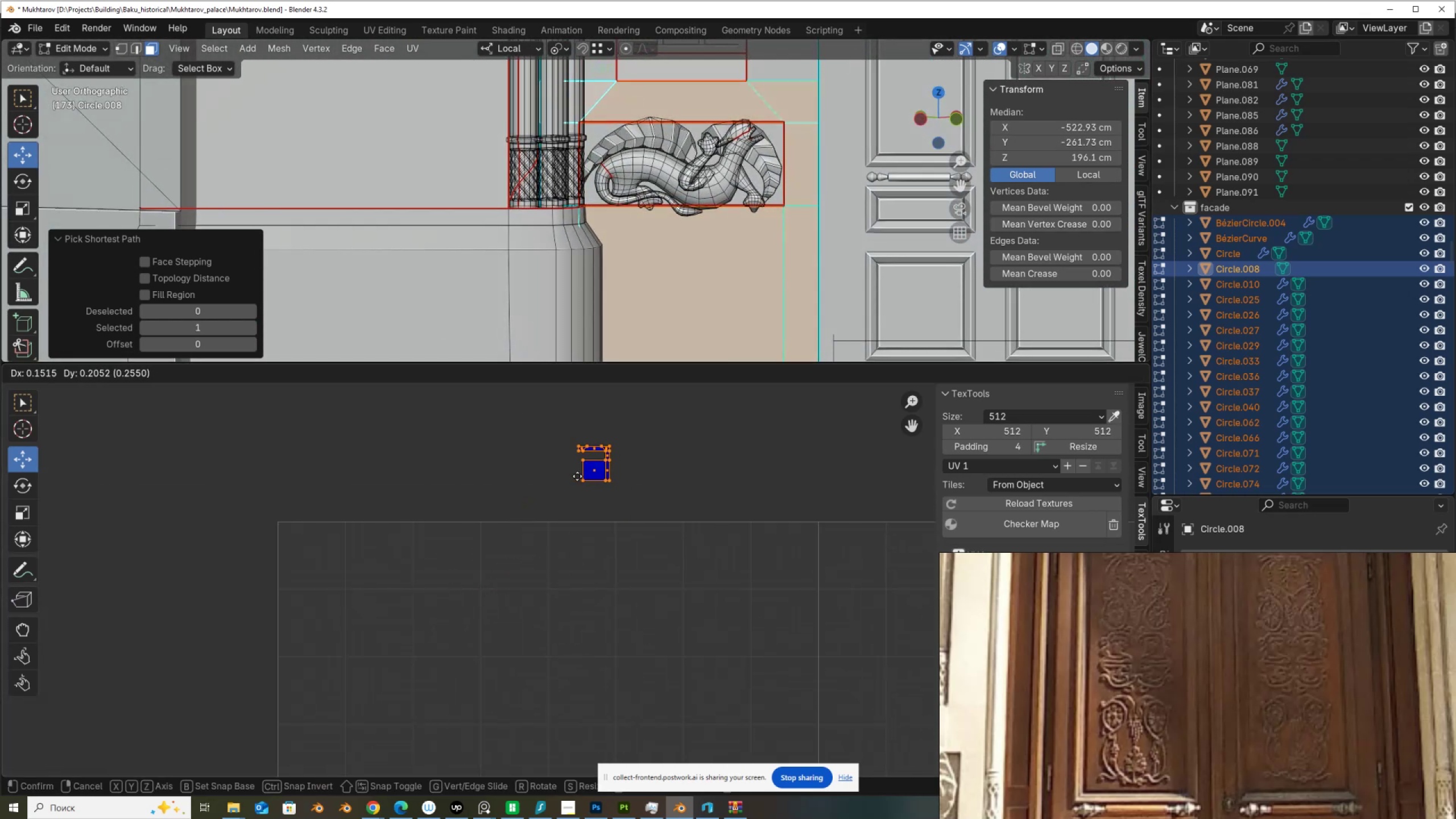 
left_click([576, 477])
 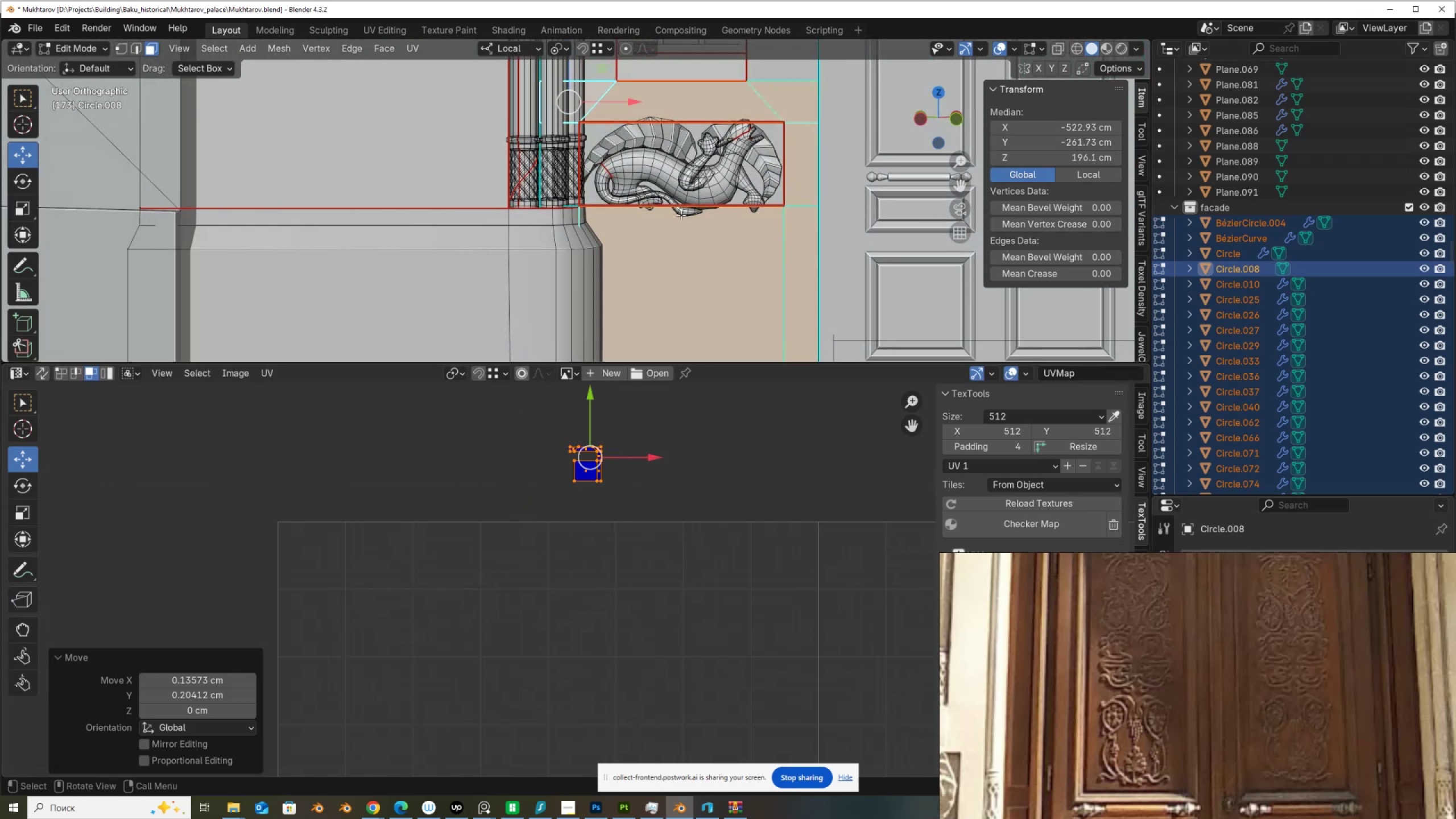 
key(A)
 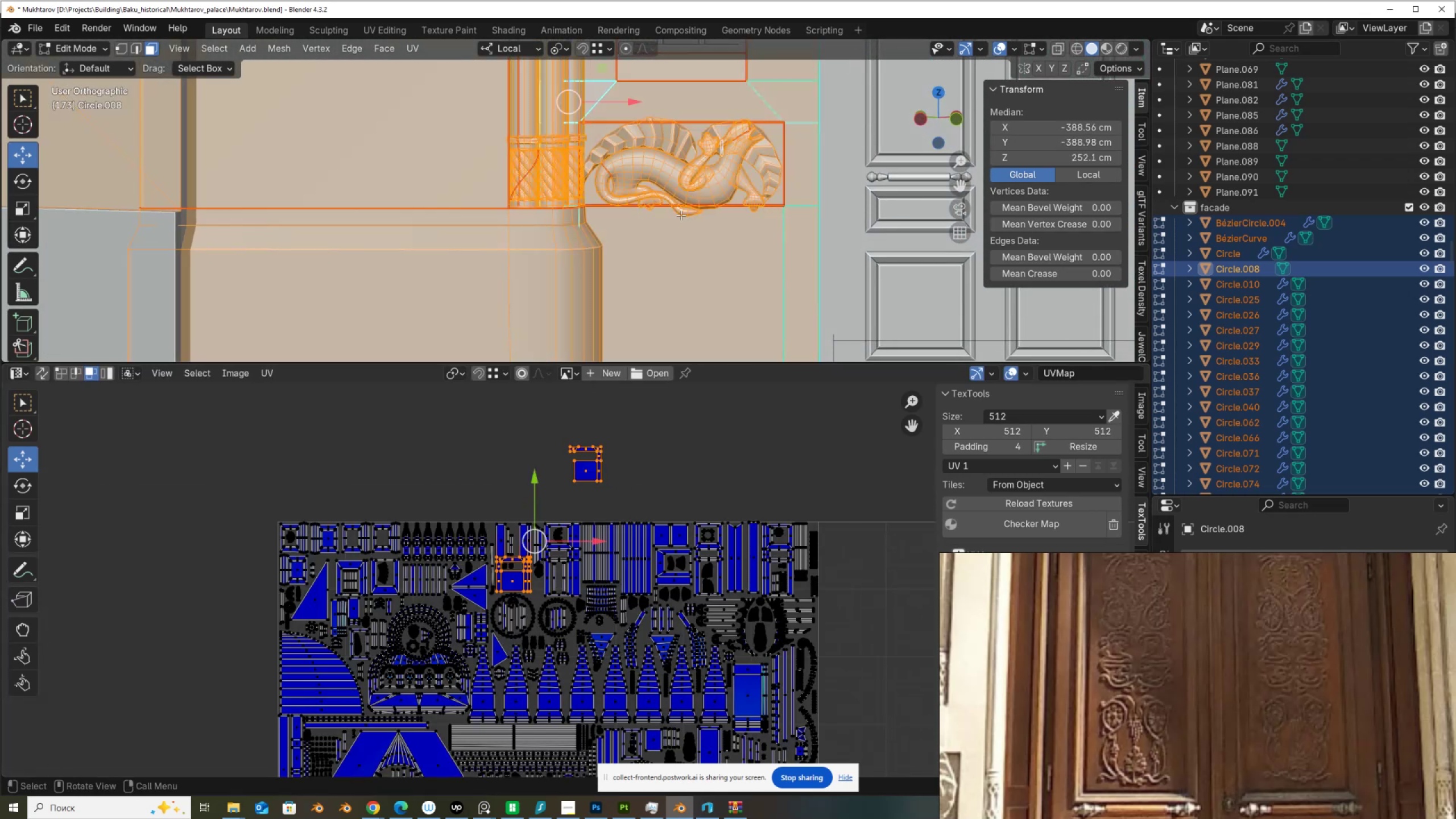 
scroll: coordinate [522, 500], scroll_direction: up, amount: 4.0
 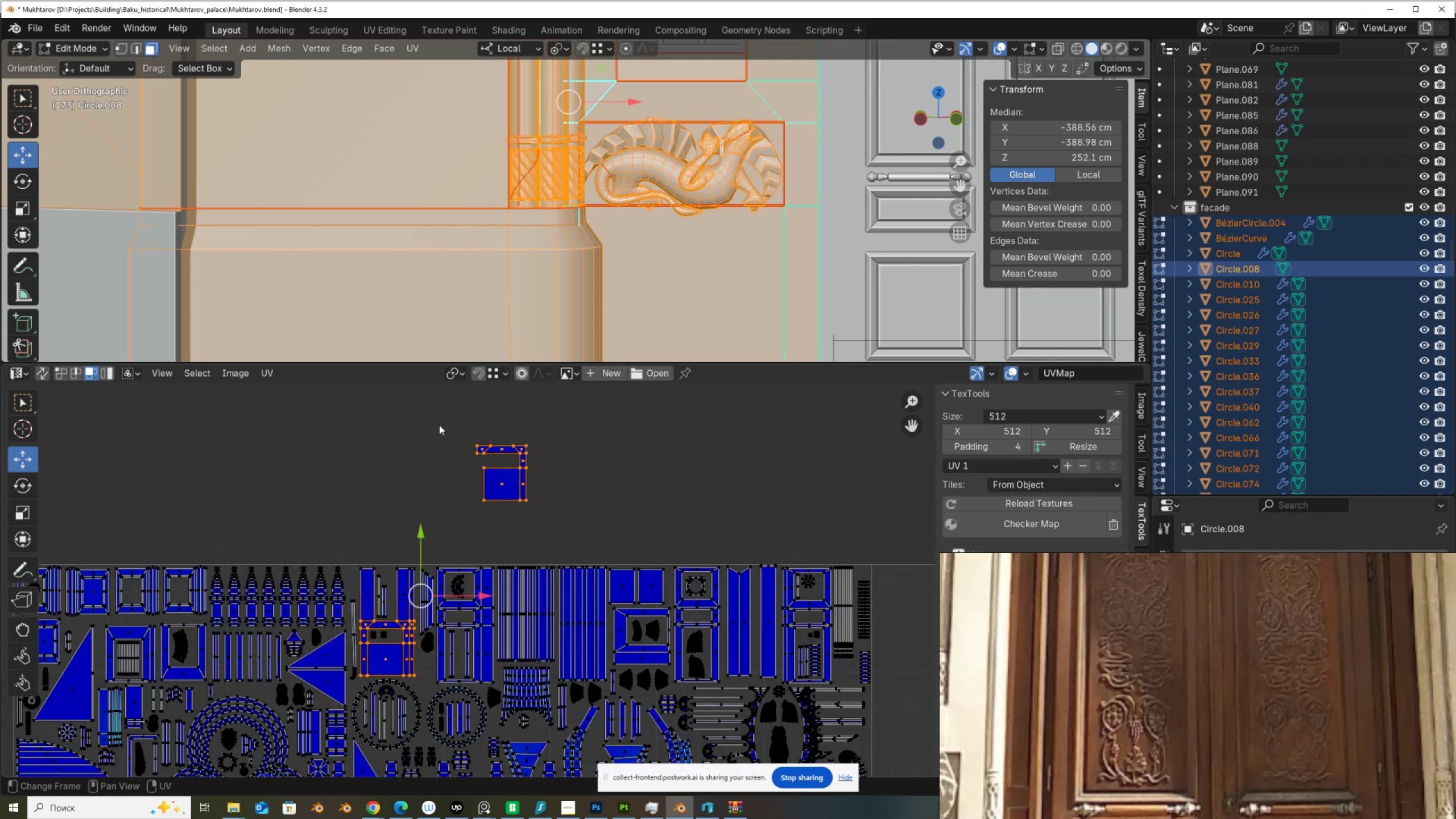 
left_click_drag(start_coordinate=[441, 424], to_coordinate=[609, 566])
 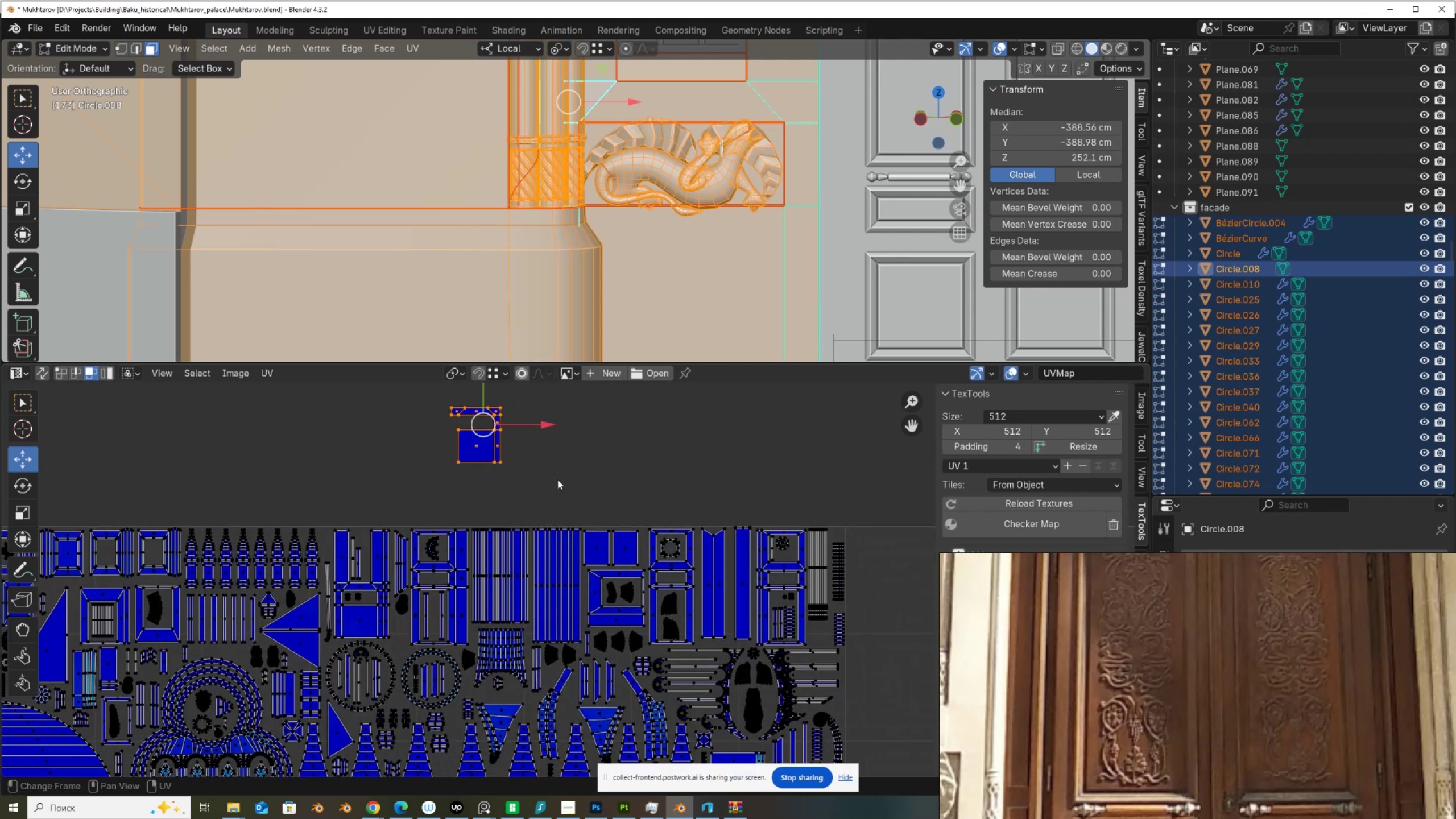 
key(Control+ControlLeft)
 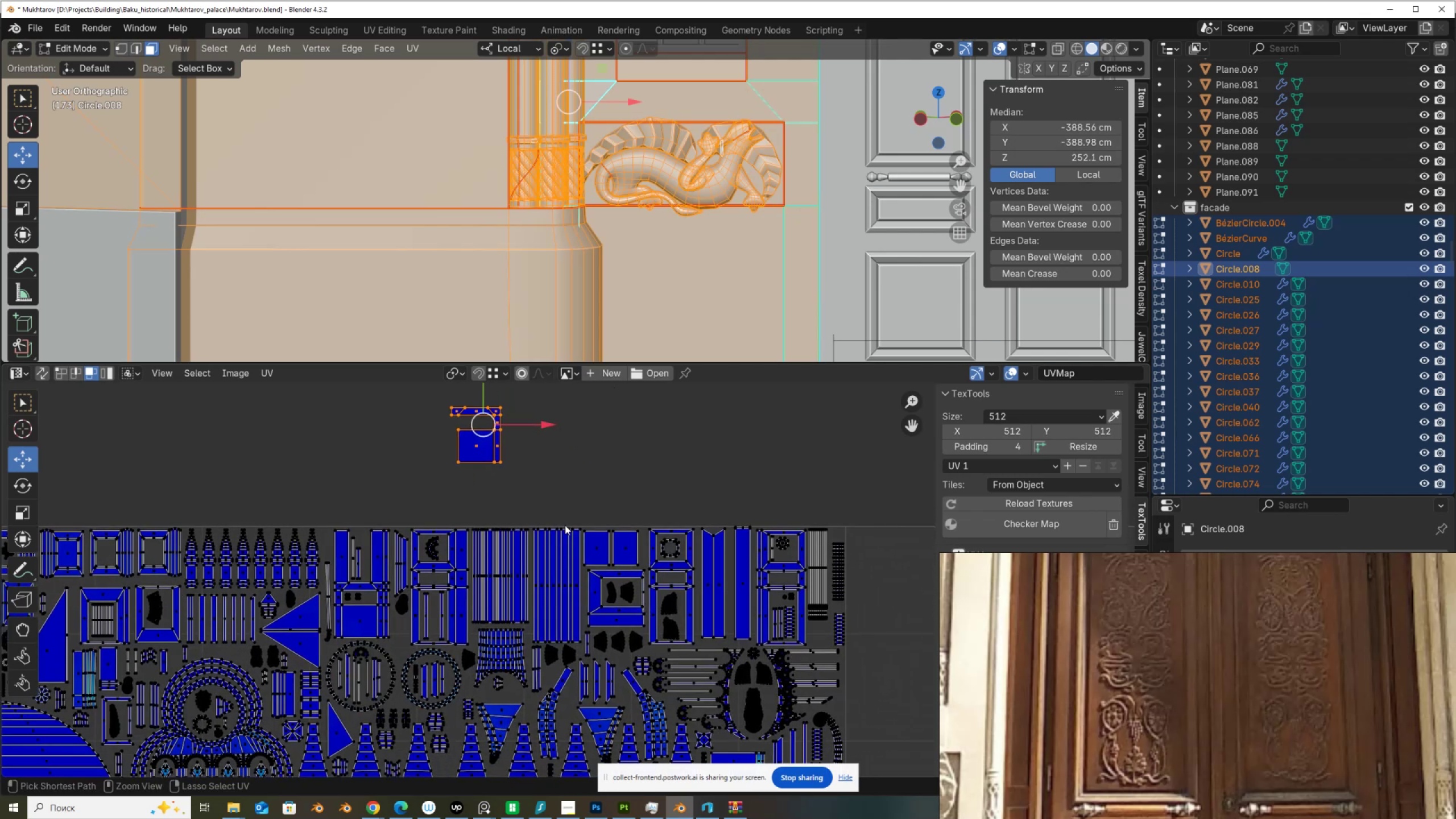 
key(Control+Space)
 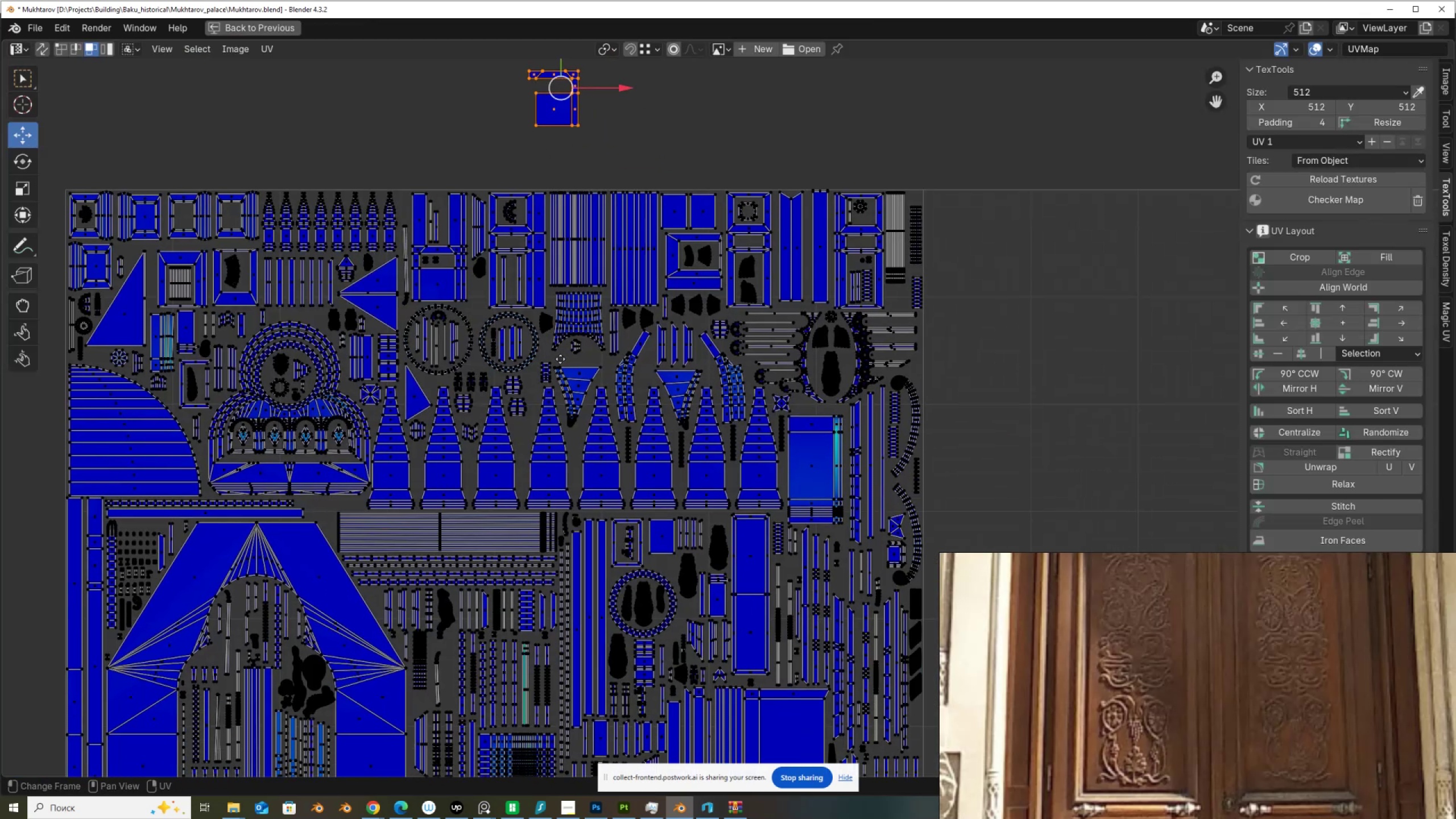 
scroll: coordinate [566, 420], scroll_direction: down, amount: 3.0
 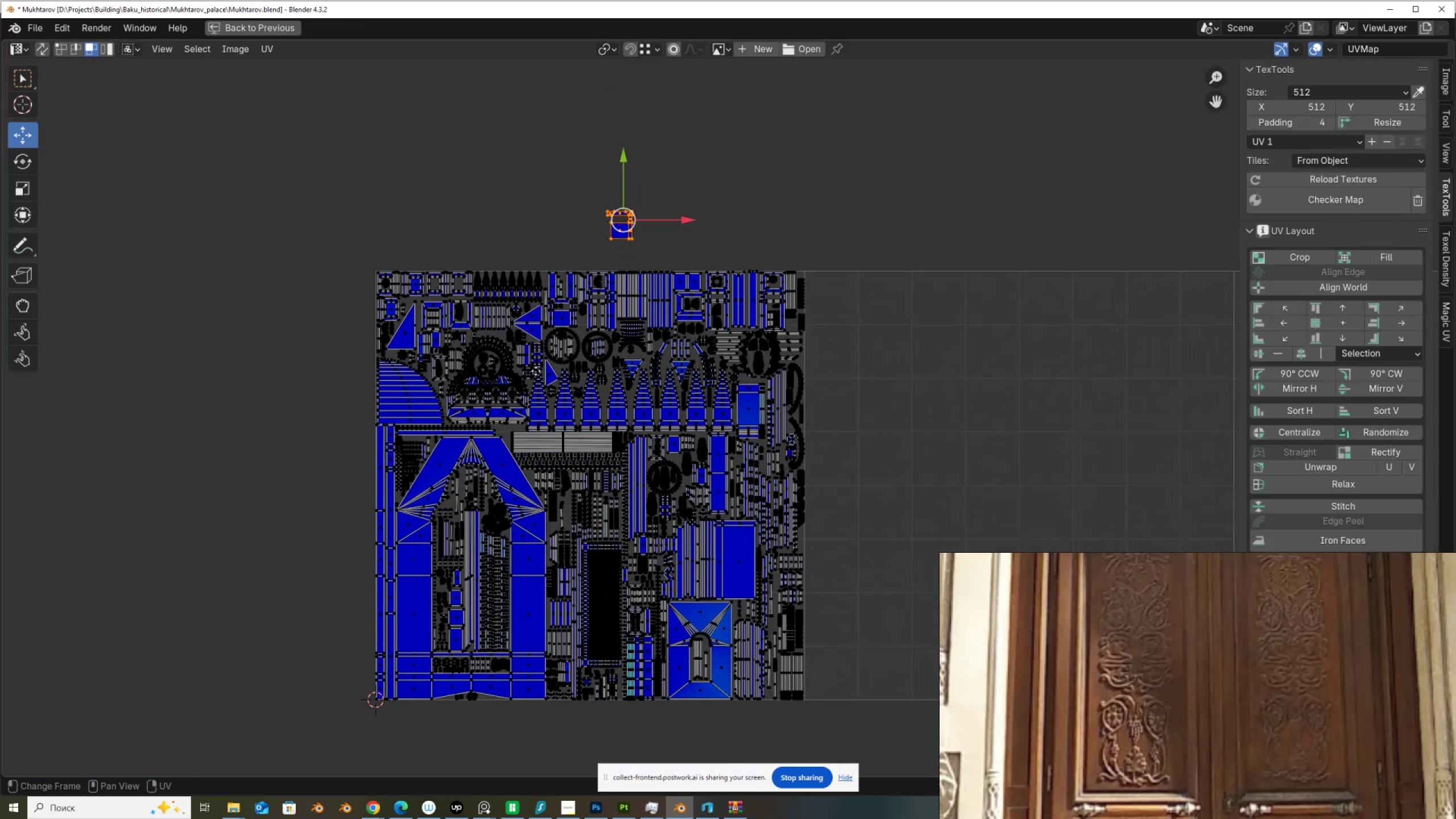 
scroll: coordinate [637, 429], scroll_direction: up, amount: 4.0
 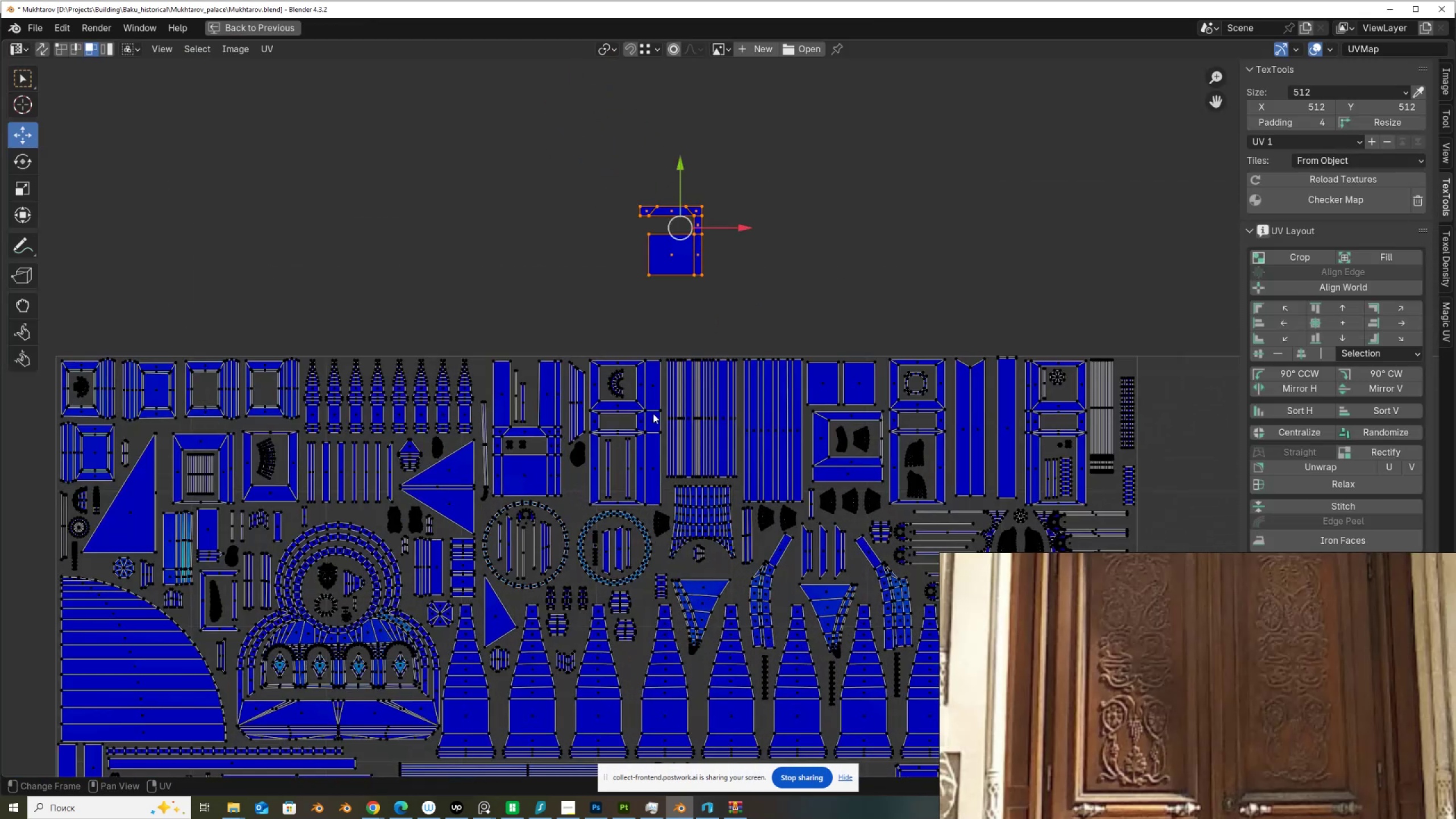 
scroll: coordinate [655, 412], scroll_direction: down, amount: 1.0
 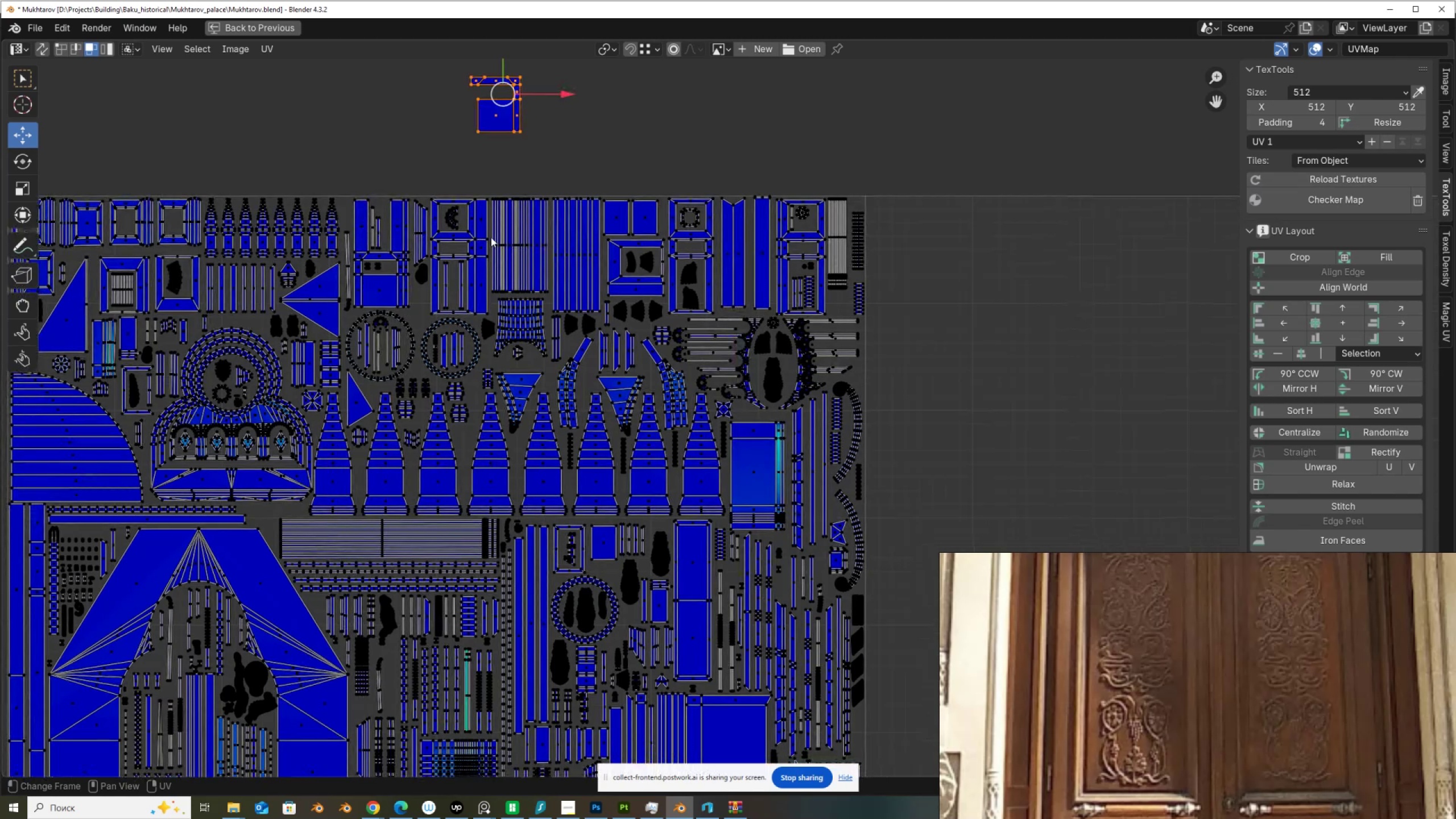 
key(G)
 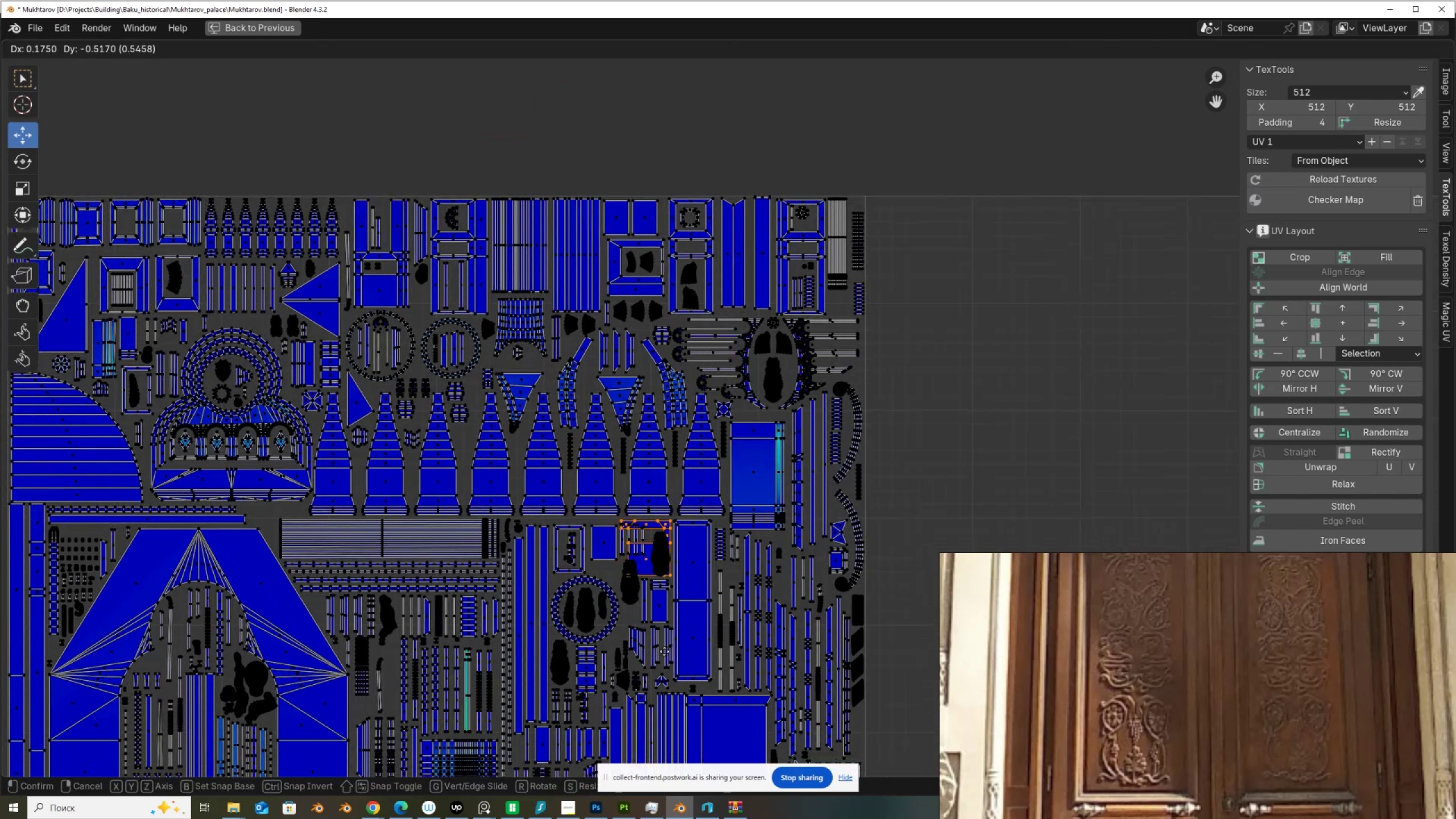 
wait(5.85)
 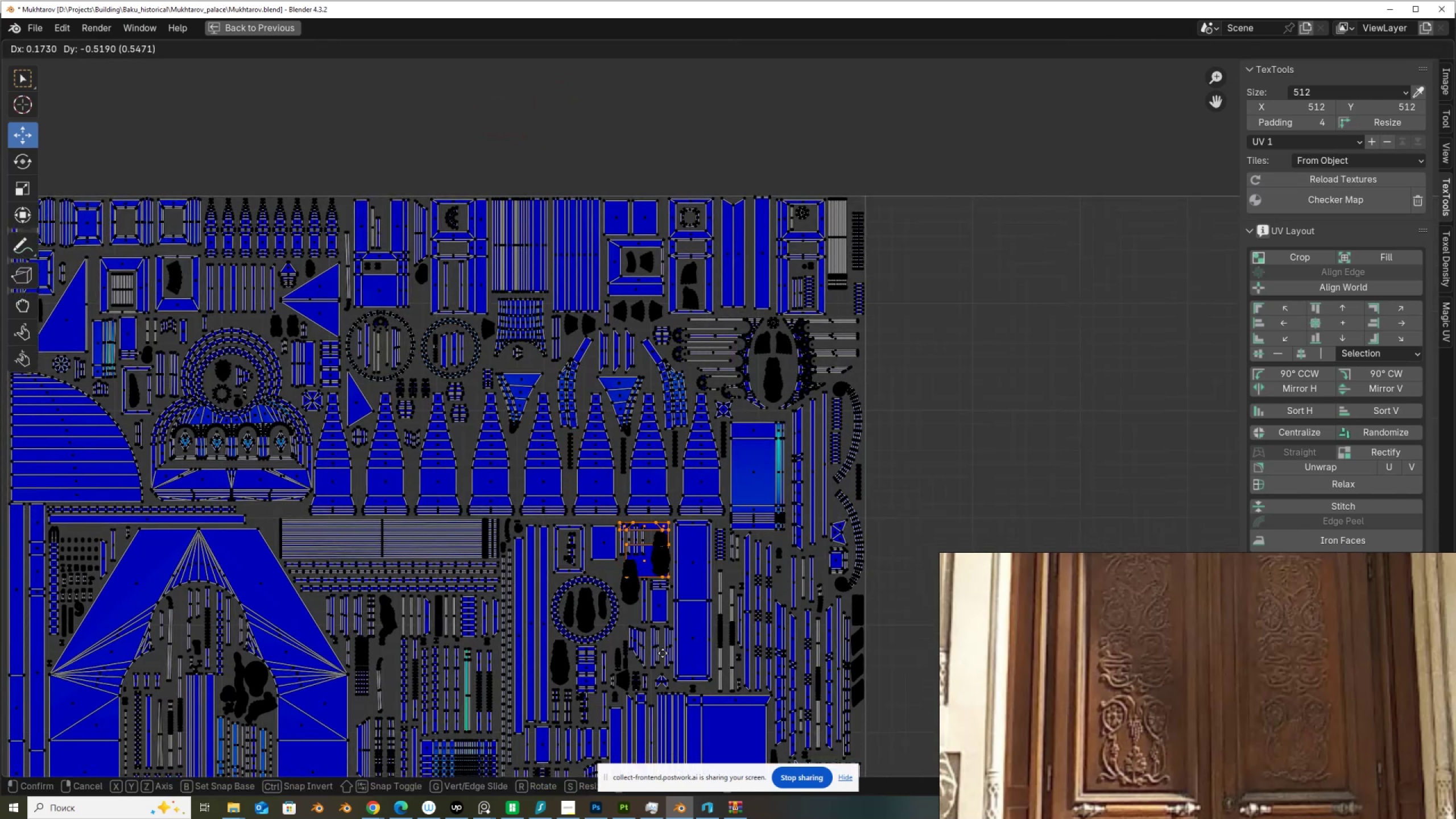 
left_click([664, 651])
 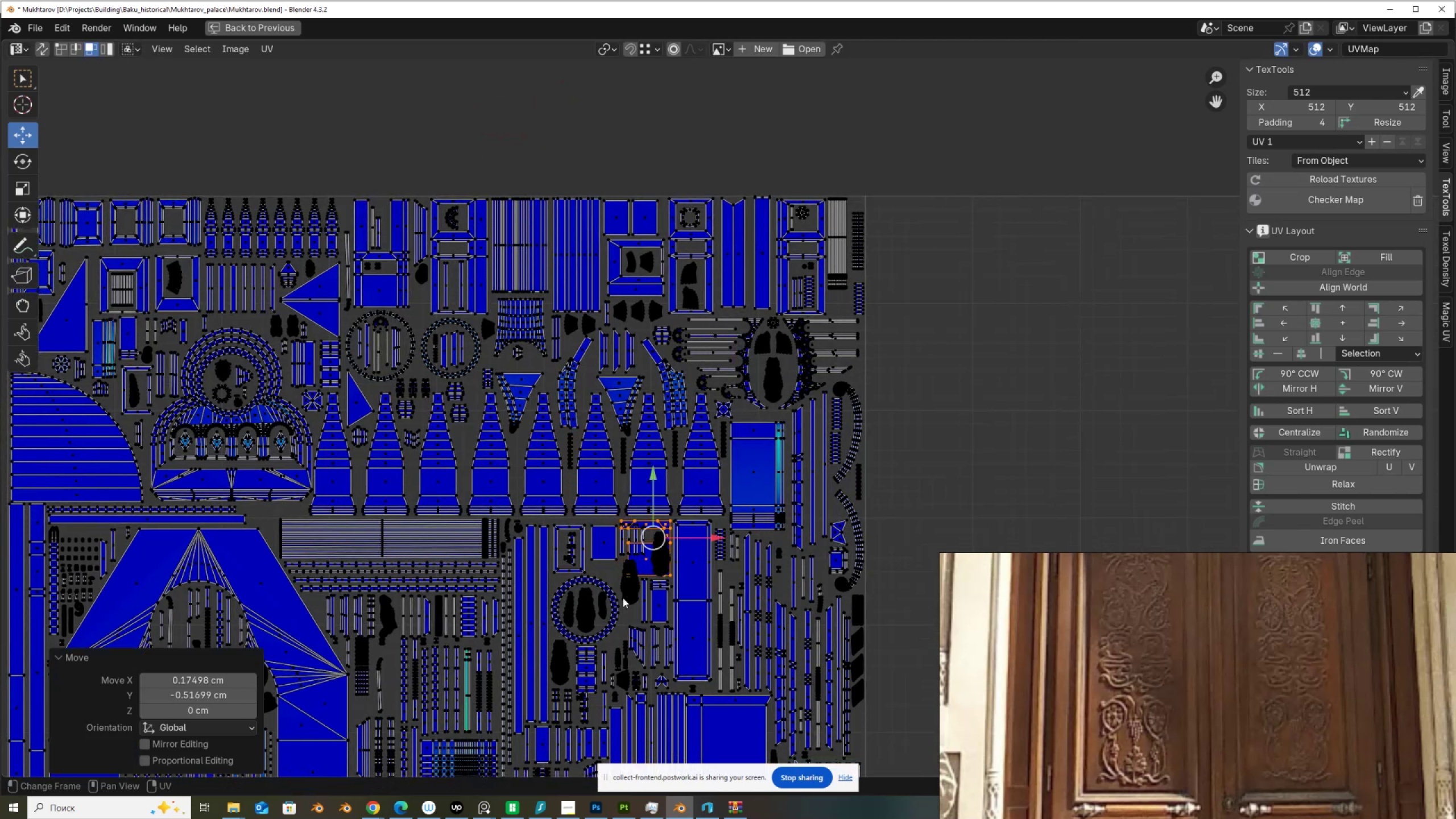 
scroll: coordinate [733, 450], scroll_direction: up, amount: 4.0
 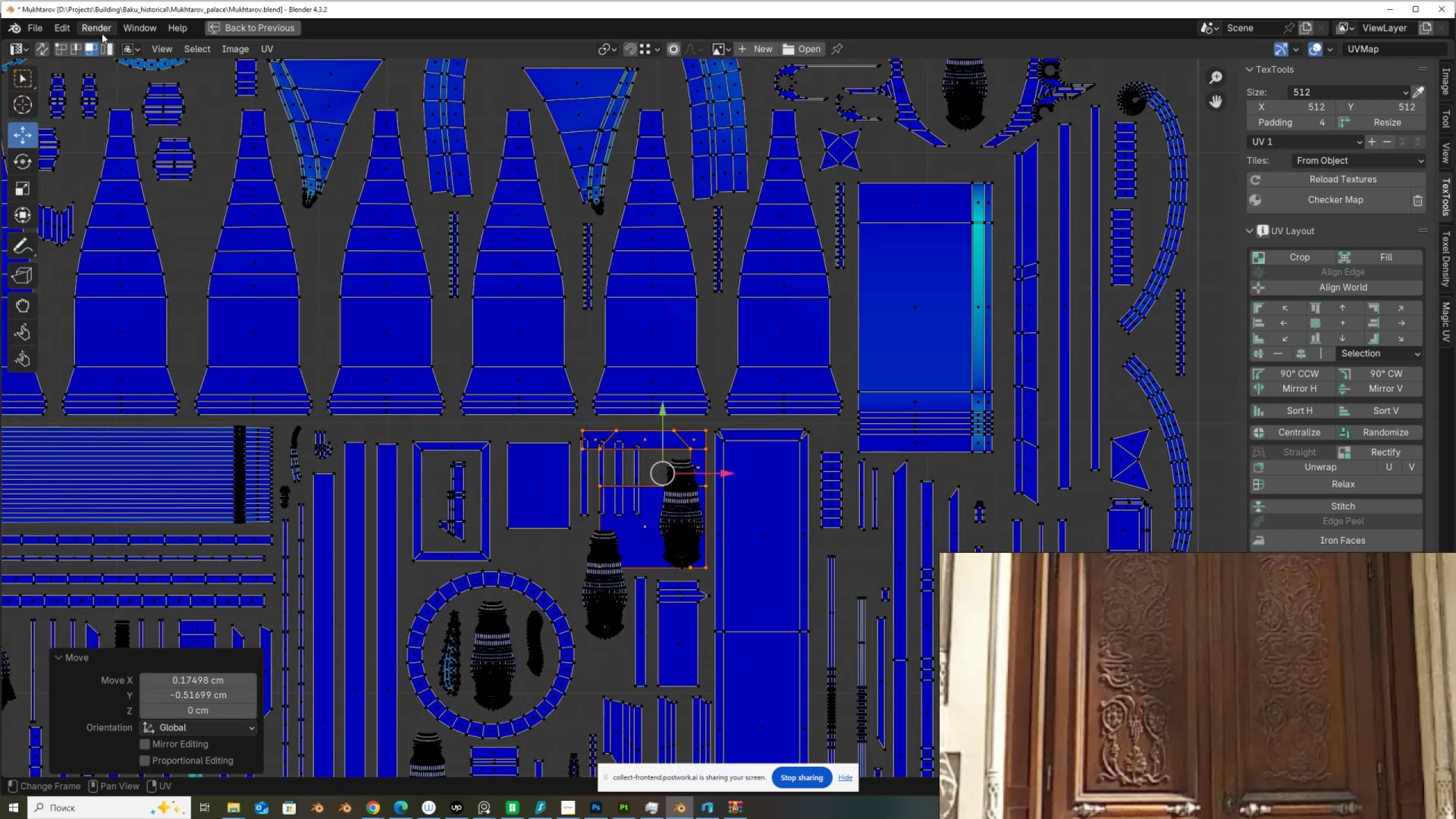 
left_click([109, 47])
 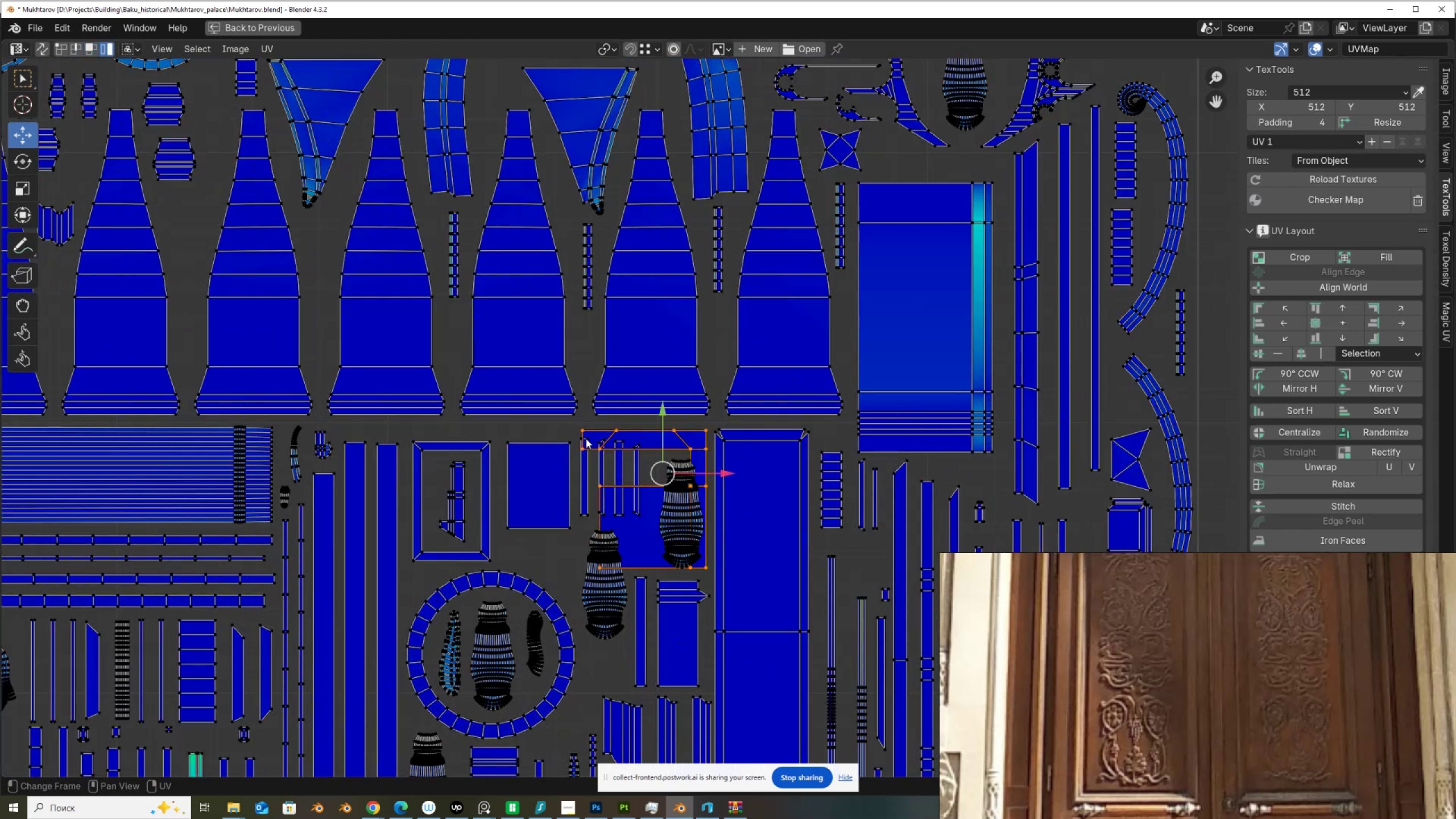 
left_click_drag(start_coordinate=[587, 435], to_coordinate=[643, 446])
 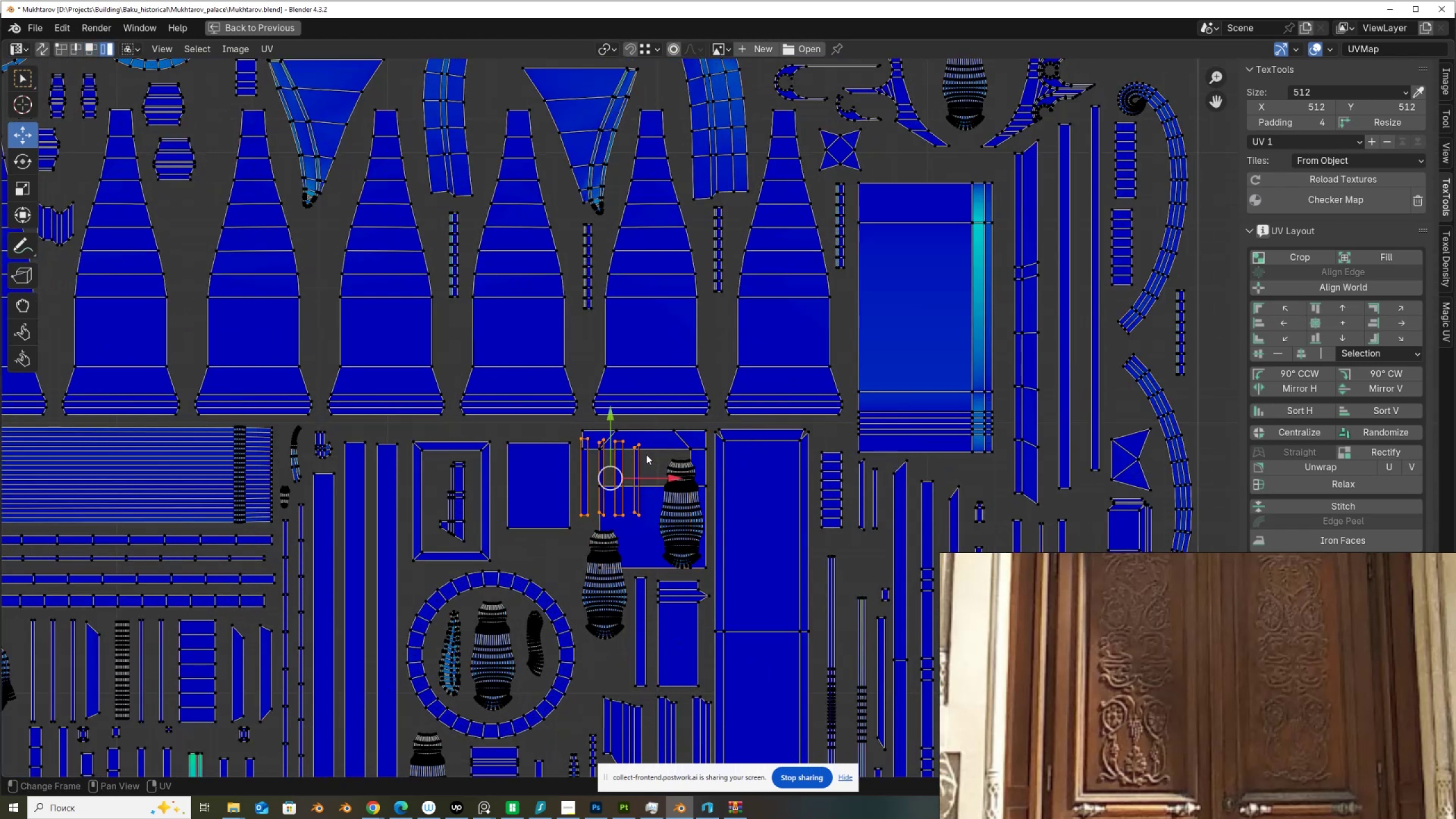 
scroll: coordinate [569, 499], scroll_direction: down, amount: 3.0
 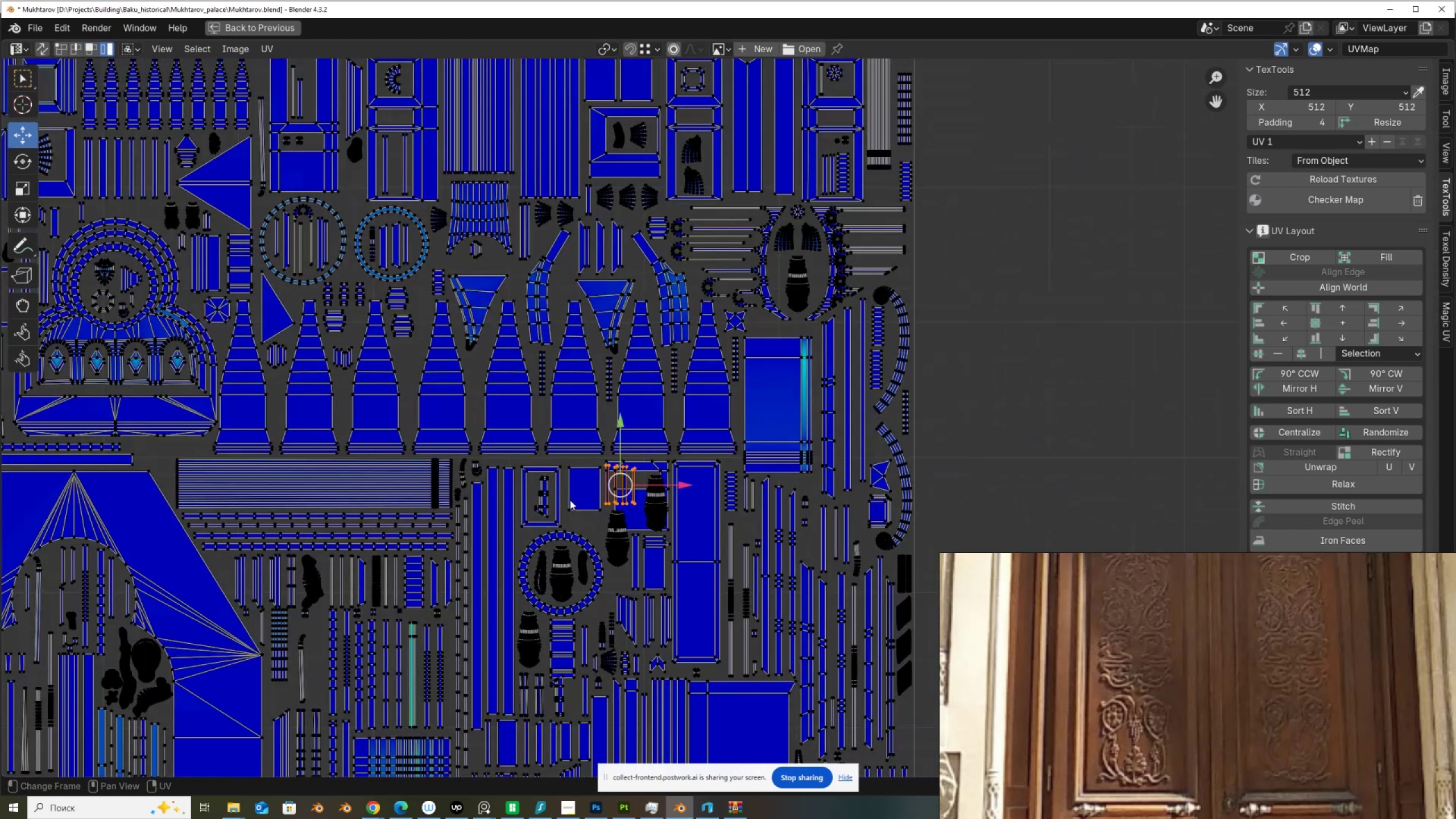 
key(G)
 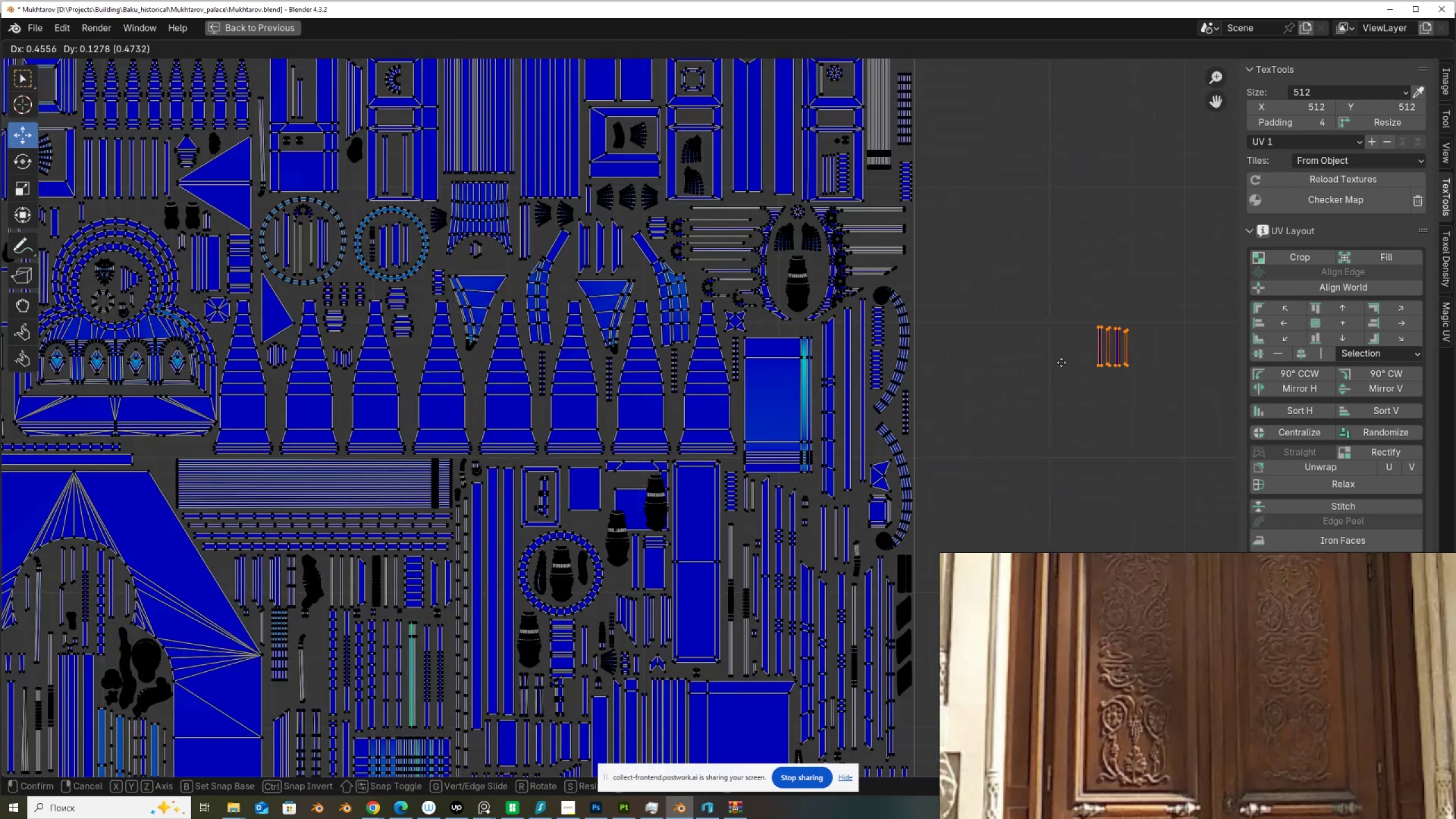 
left_click([1055, 365])
 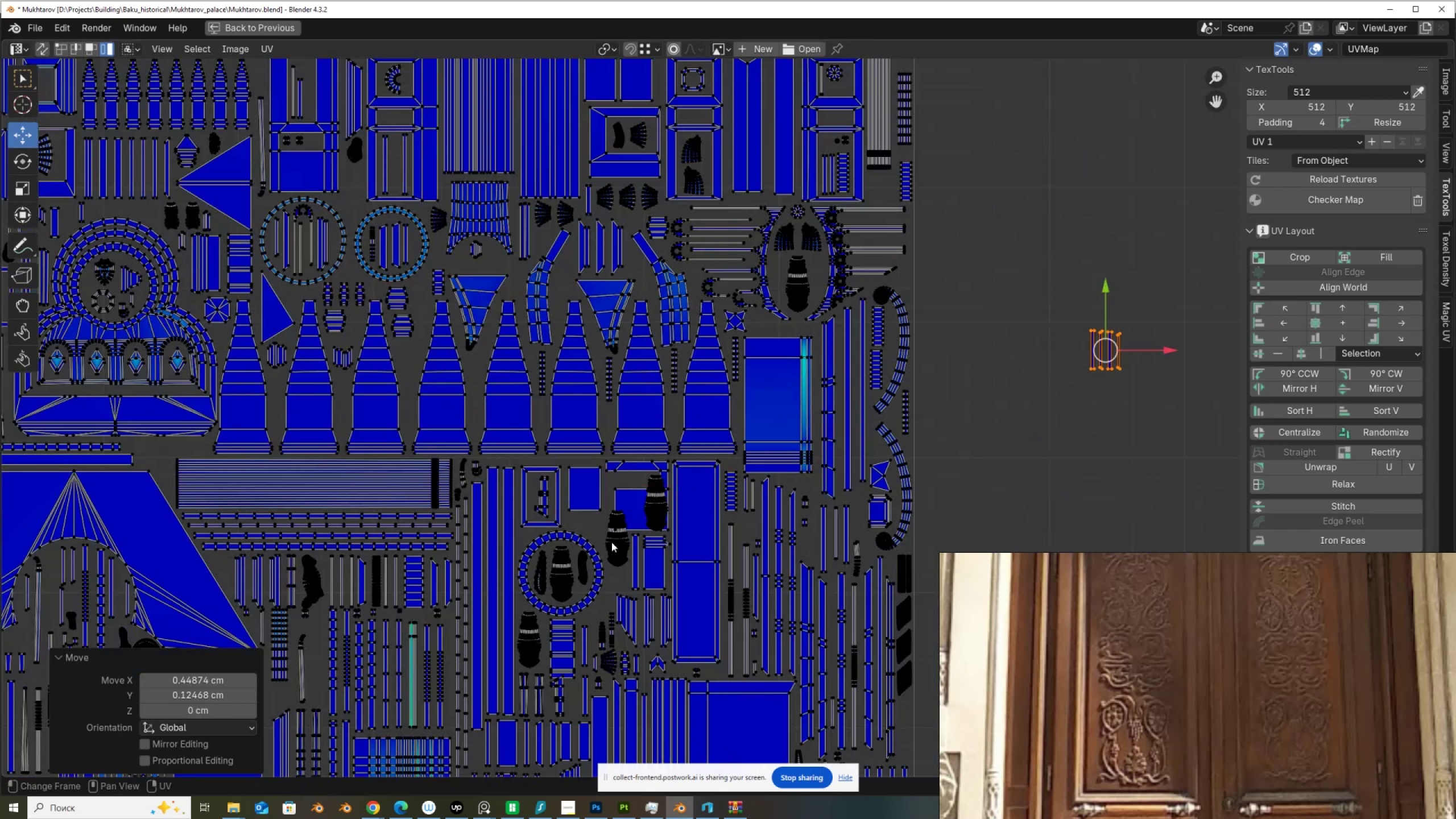 
left_click([611, 542])
 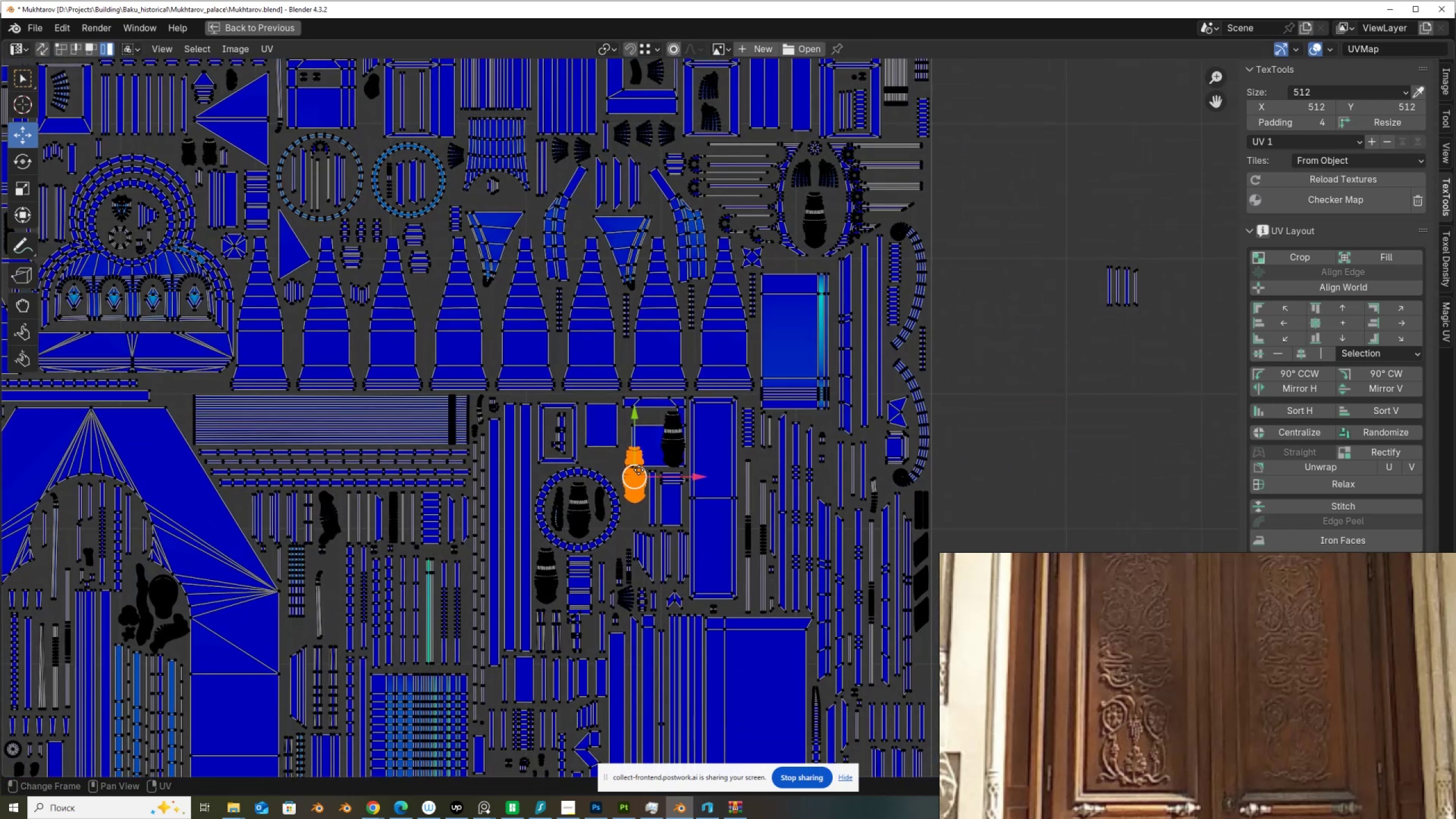 
scroll: coordinate [647, 461], scroll_direction: up, amount: 3.0
 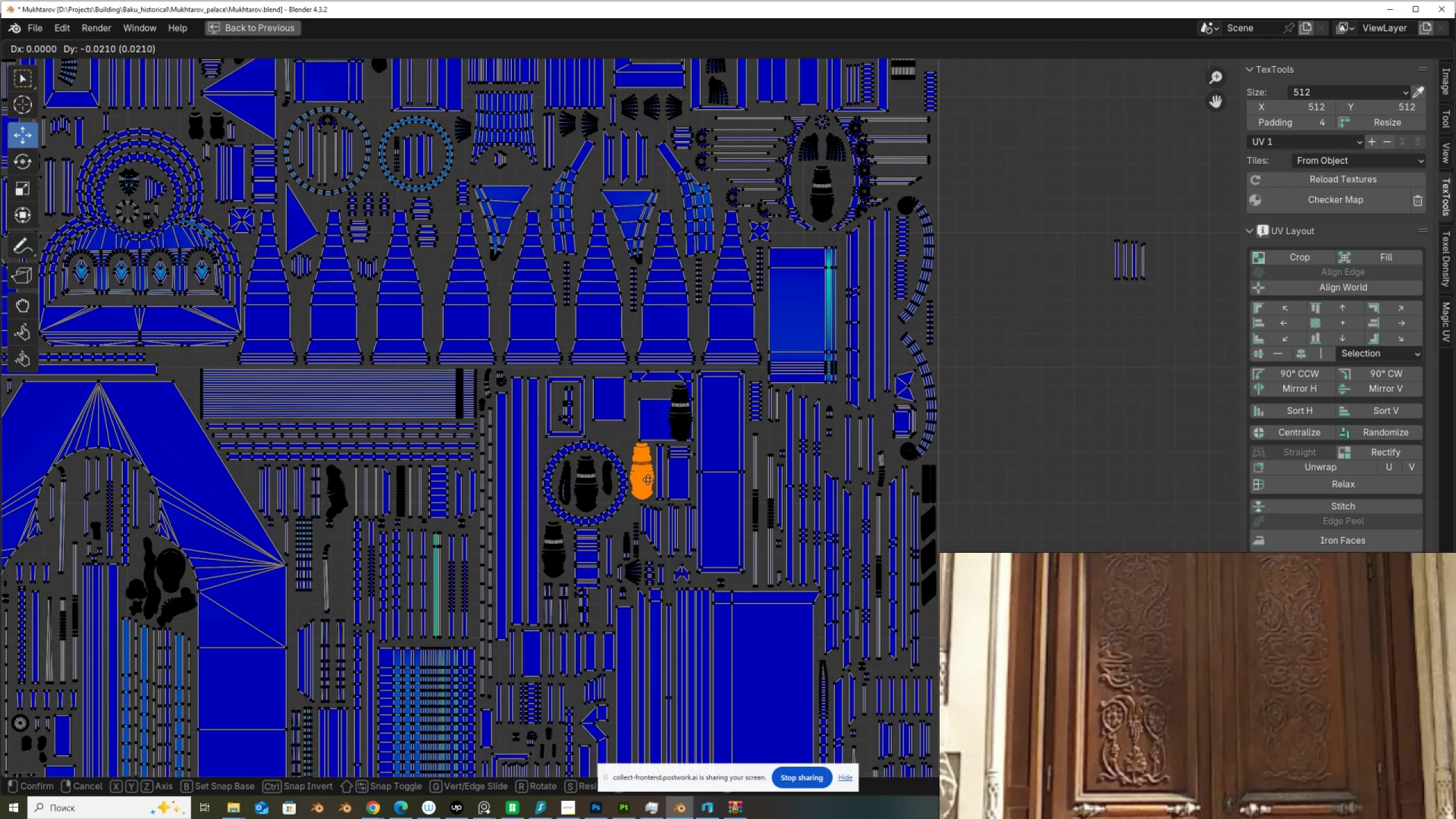 
key(G)
 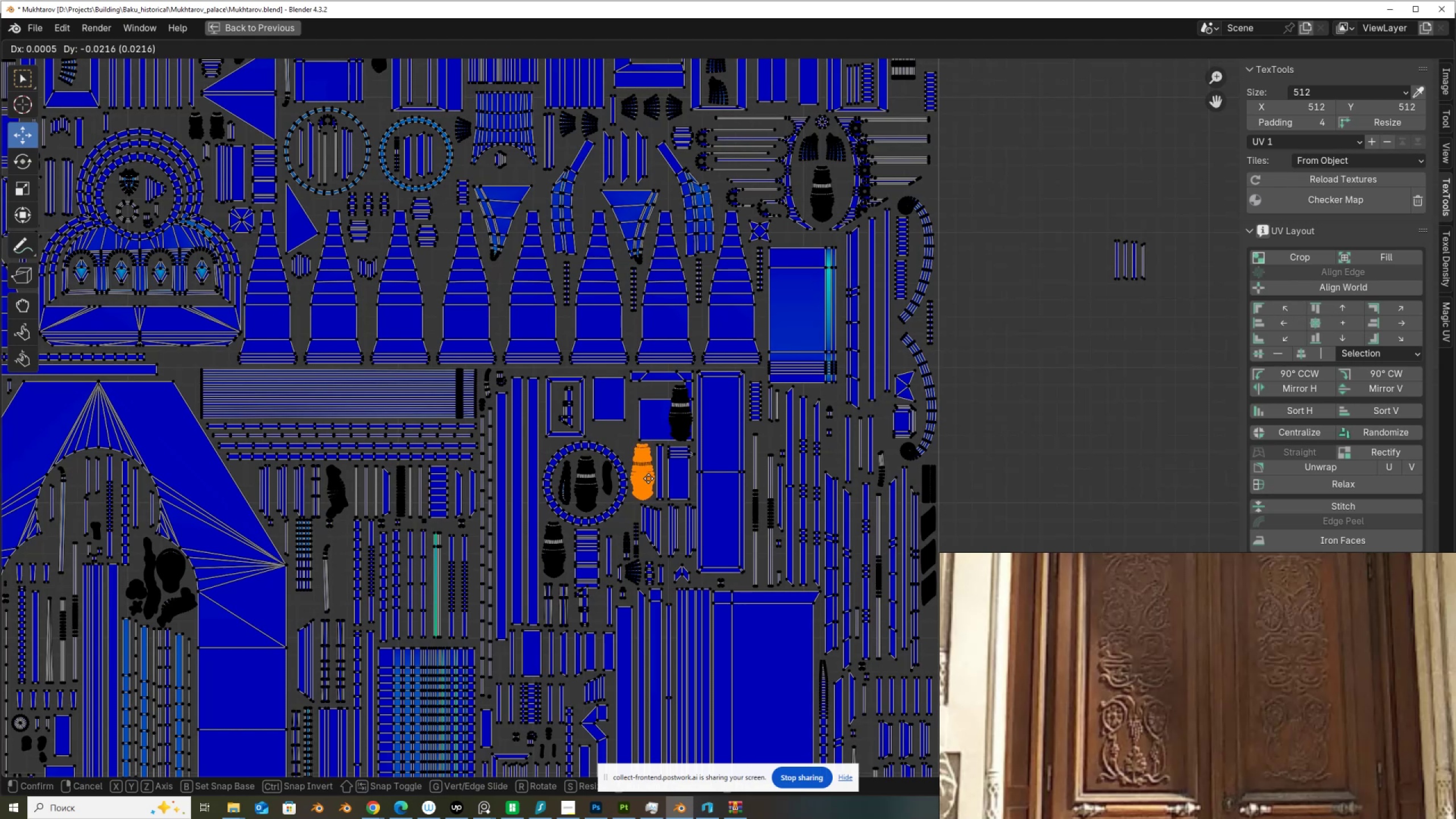 
left_click([648, 478])
 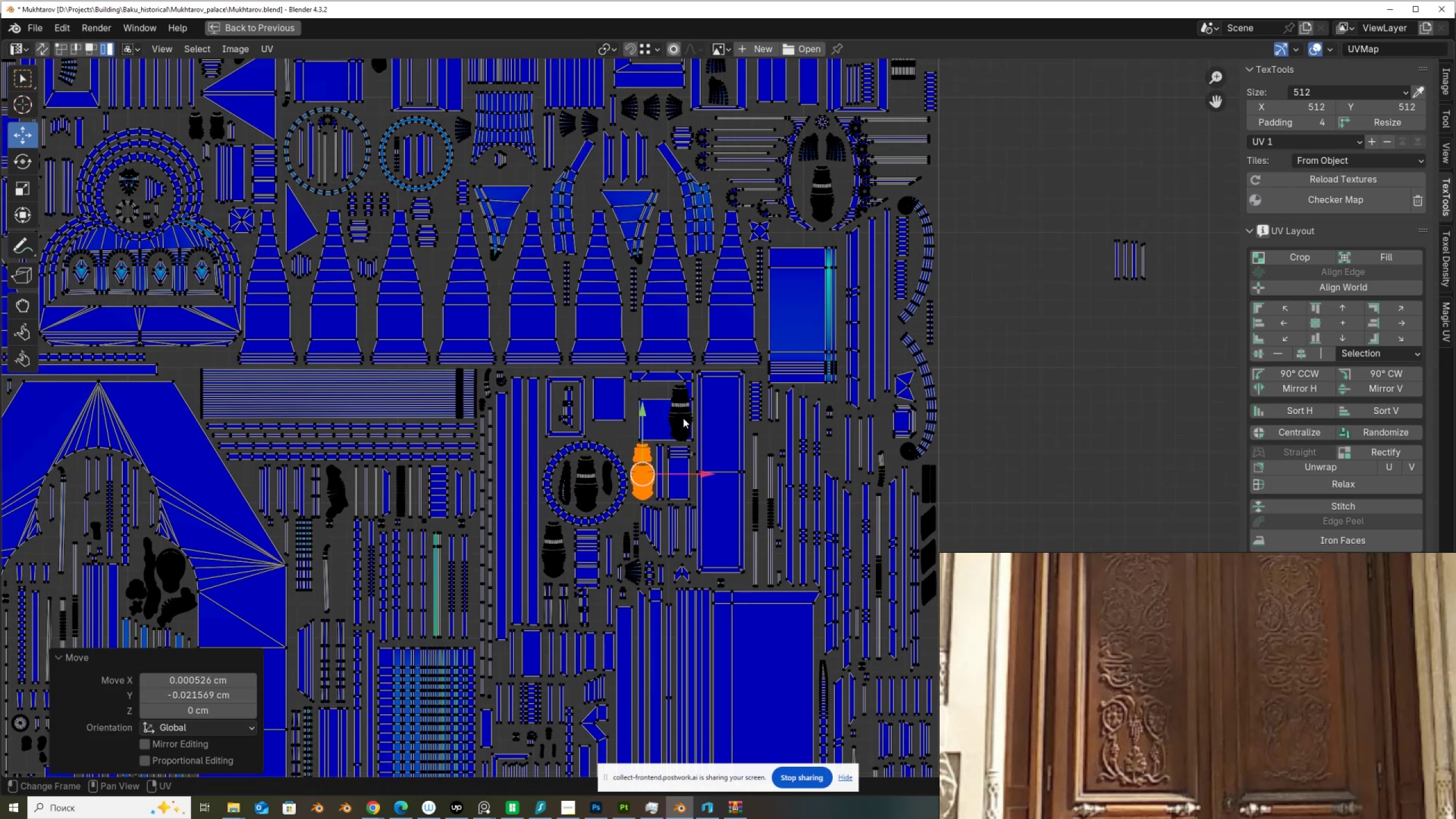 
left_click([683, 418])
 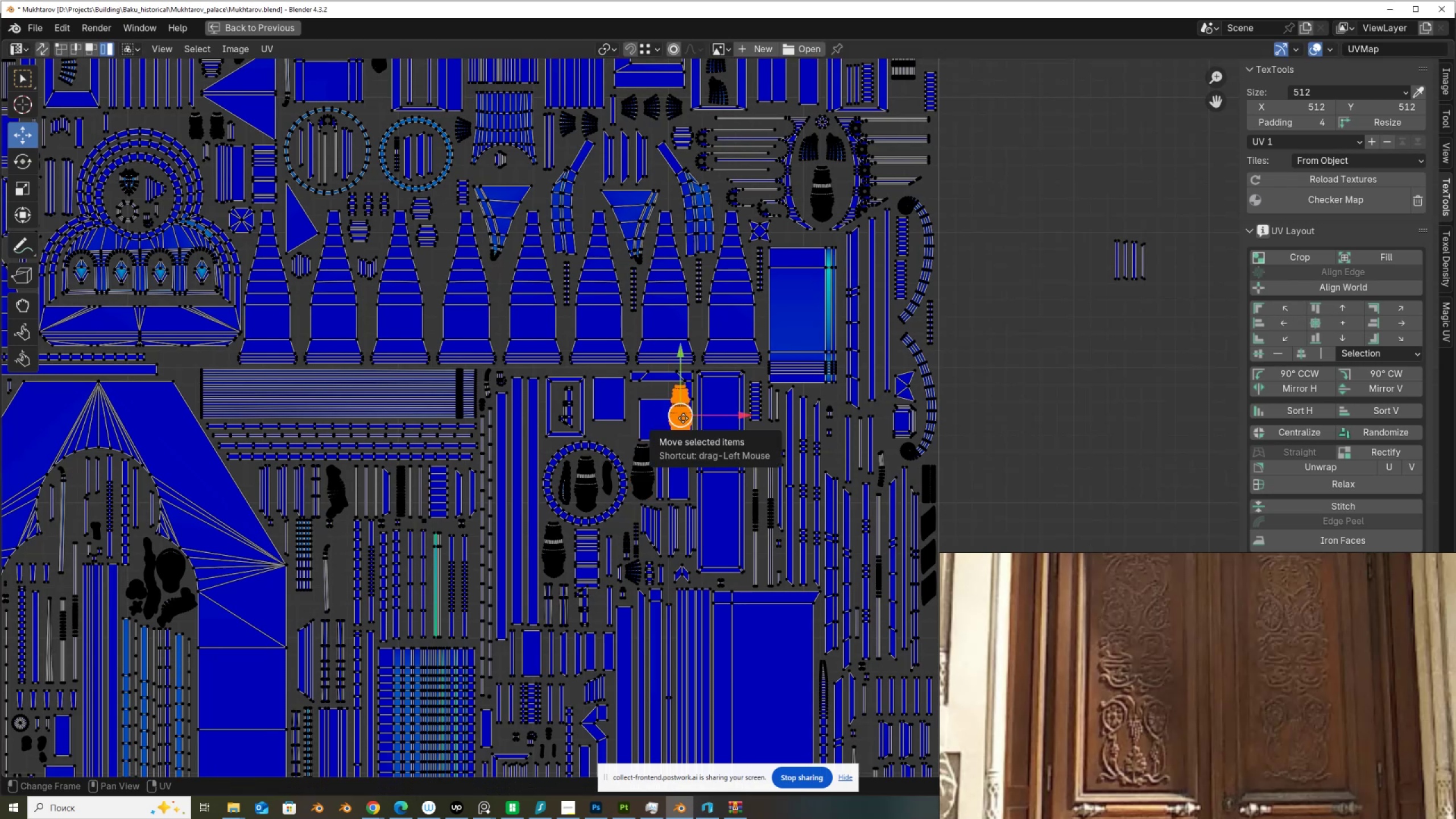 
key(G)
 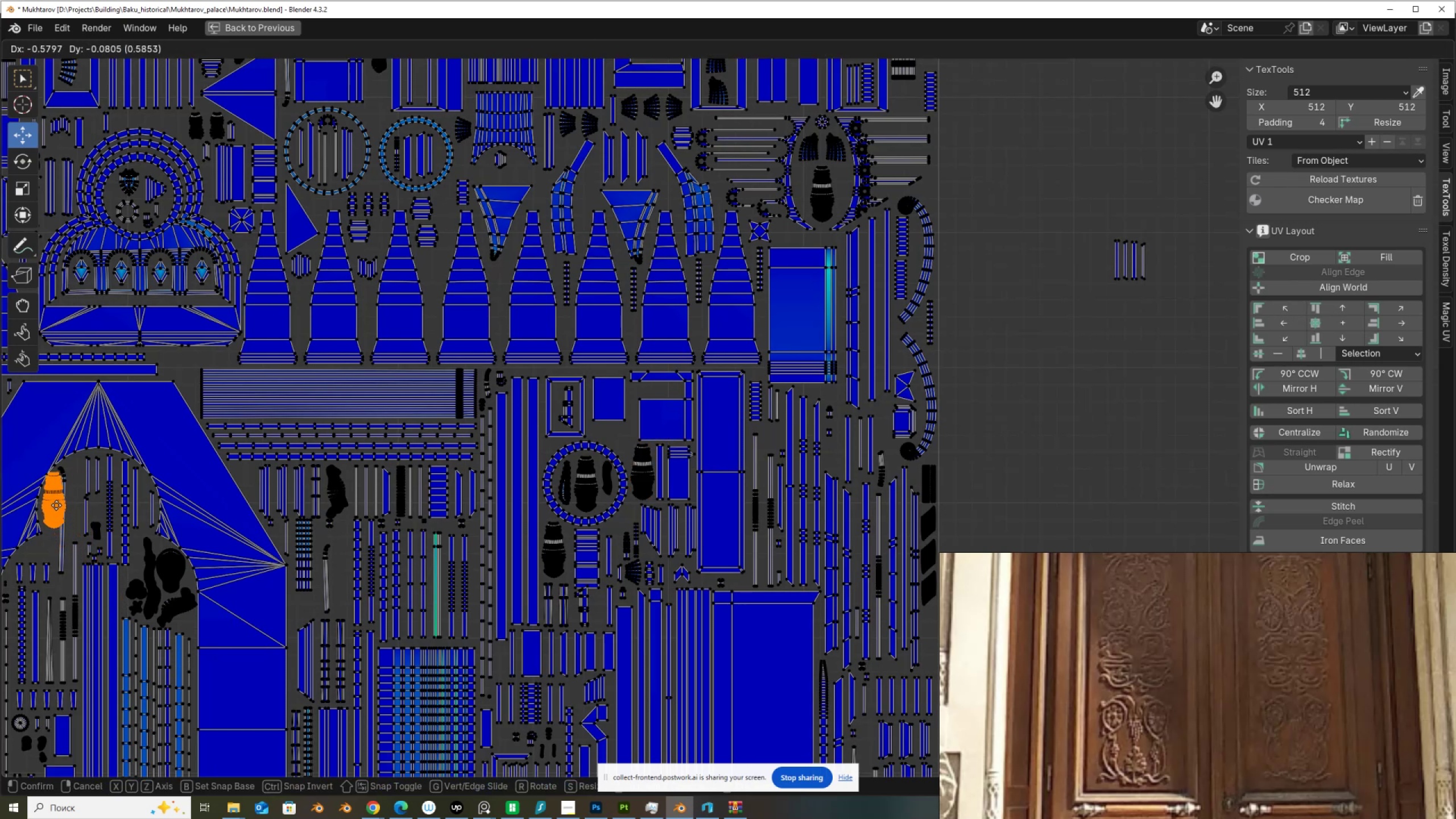 
left_click([59, 508])
 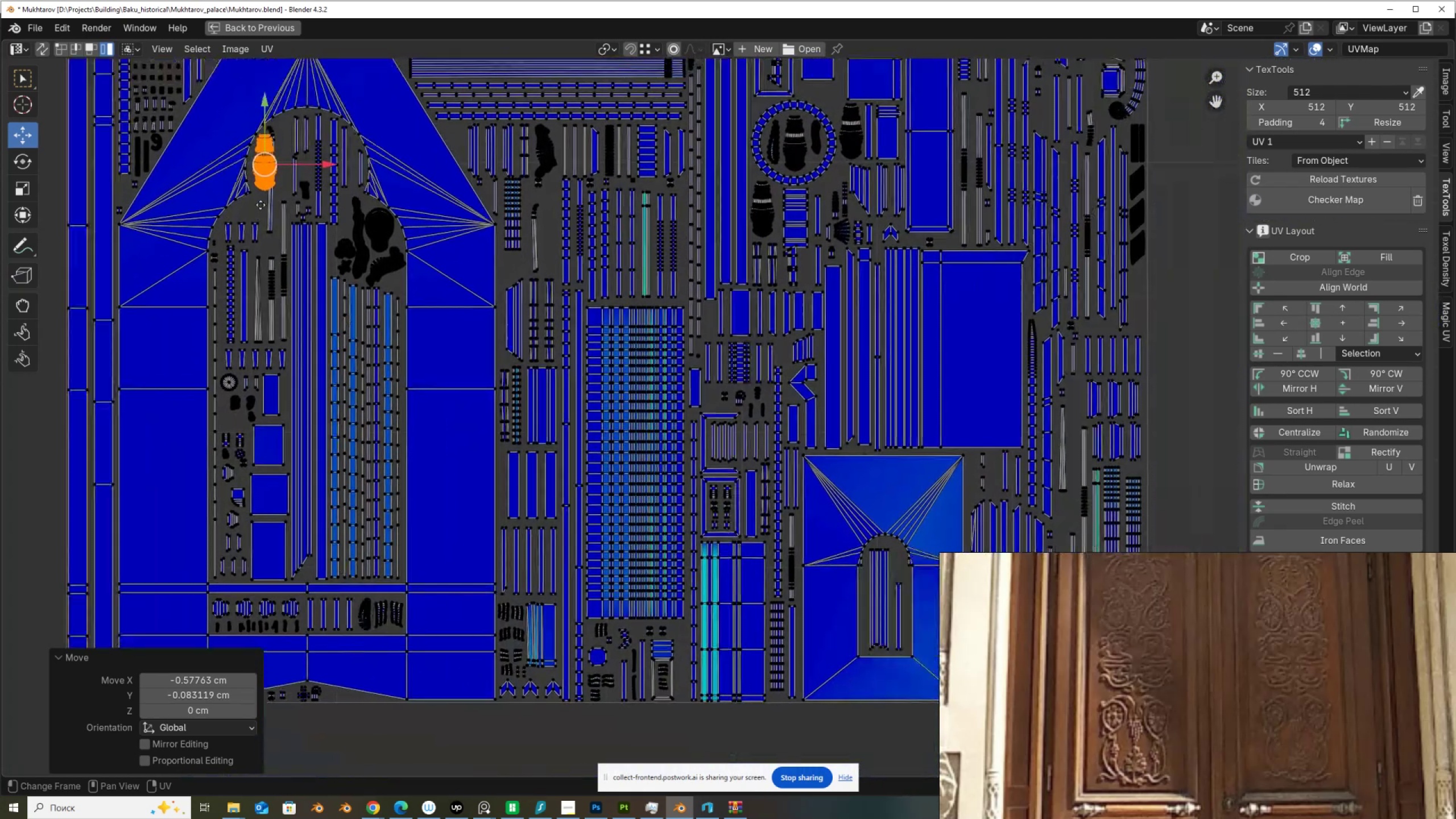 
wait(6.56)
 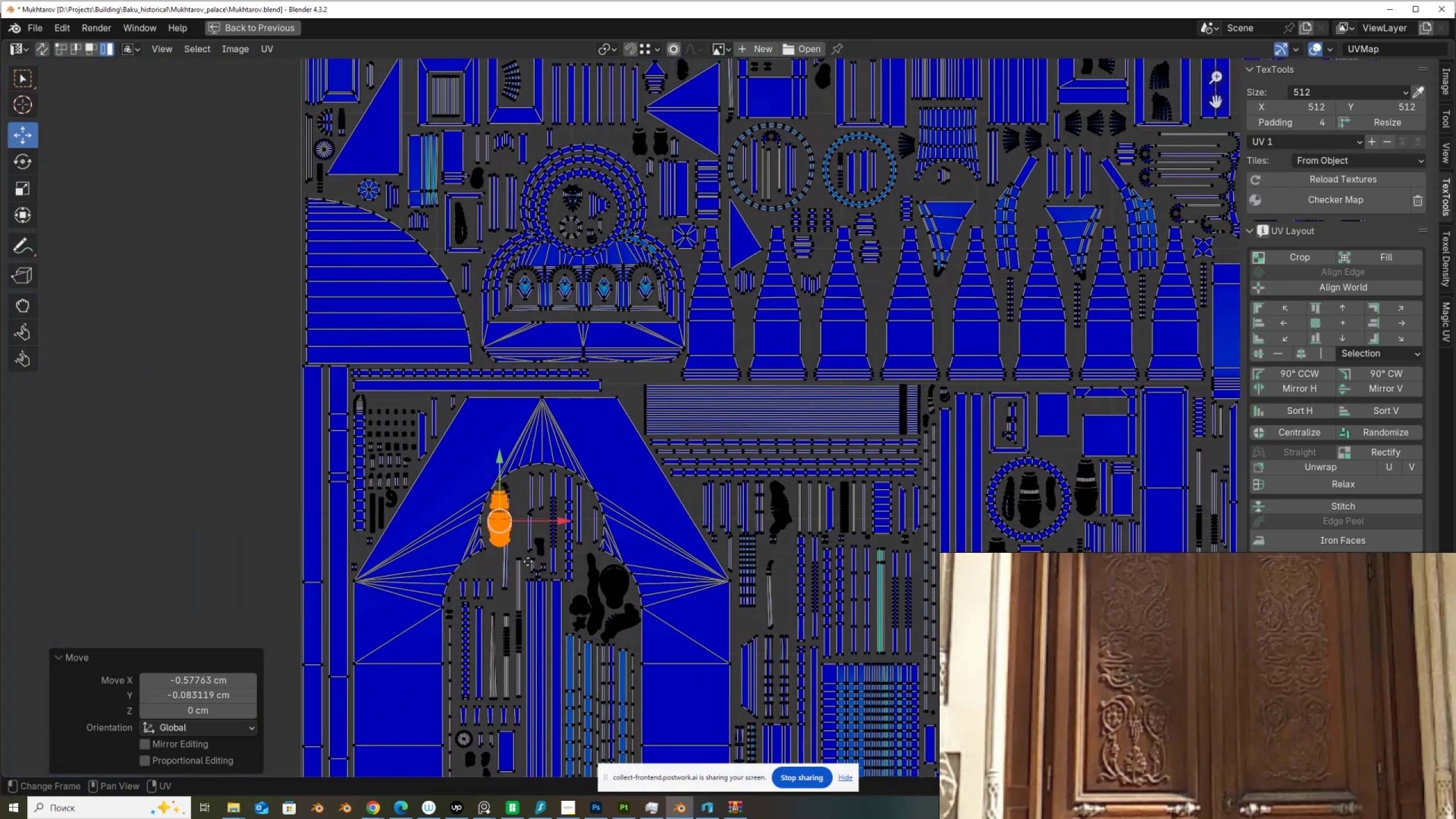 
key(G)
 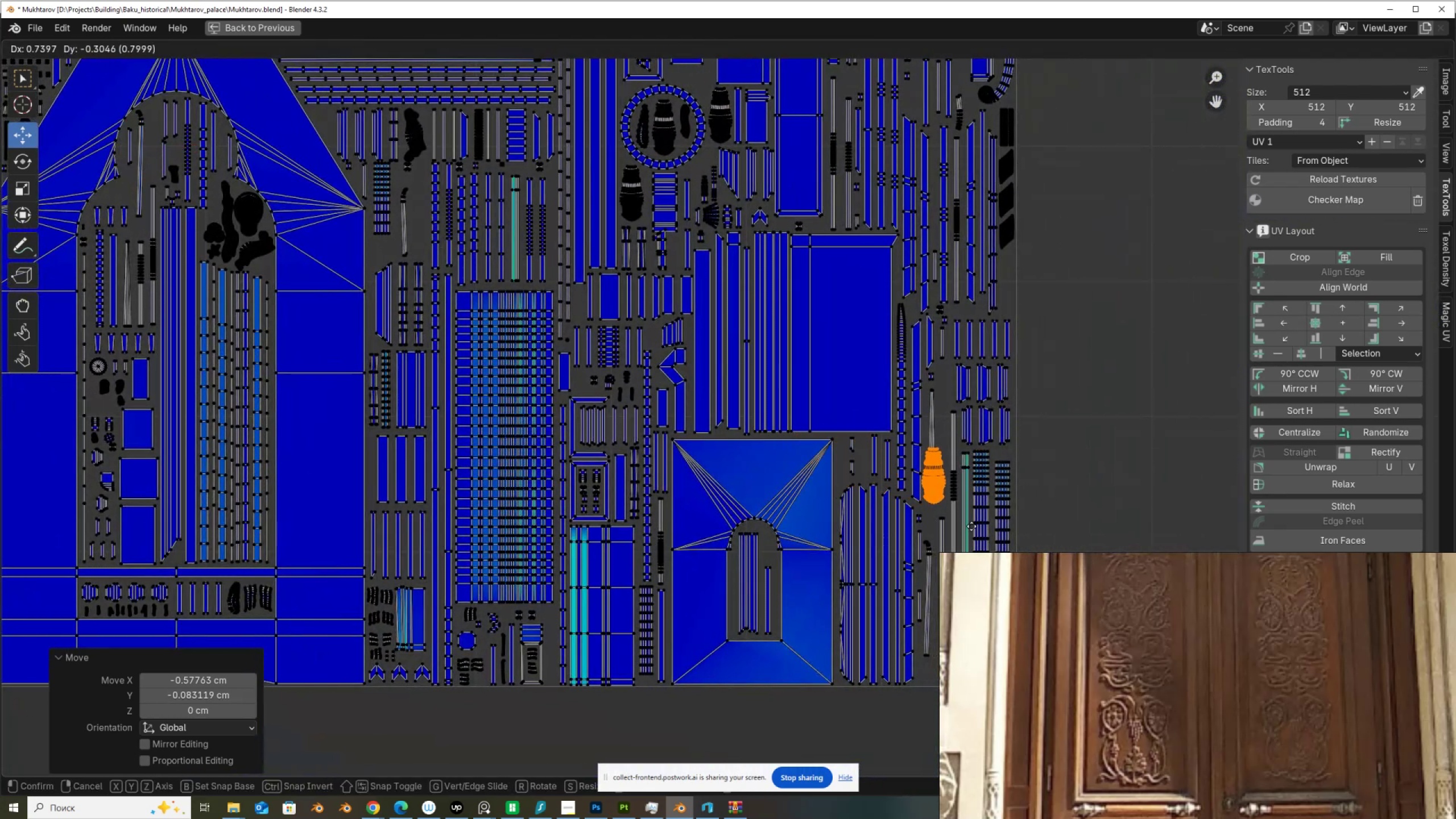 
left_click([974, 533])
 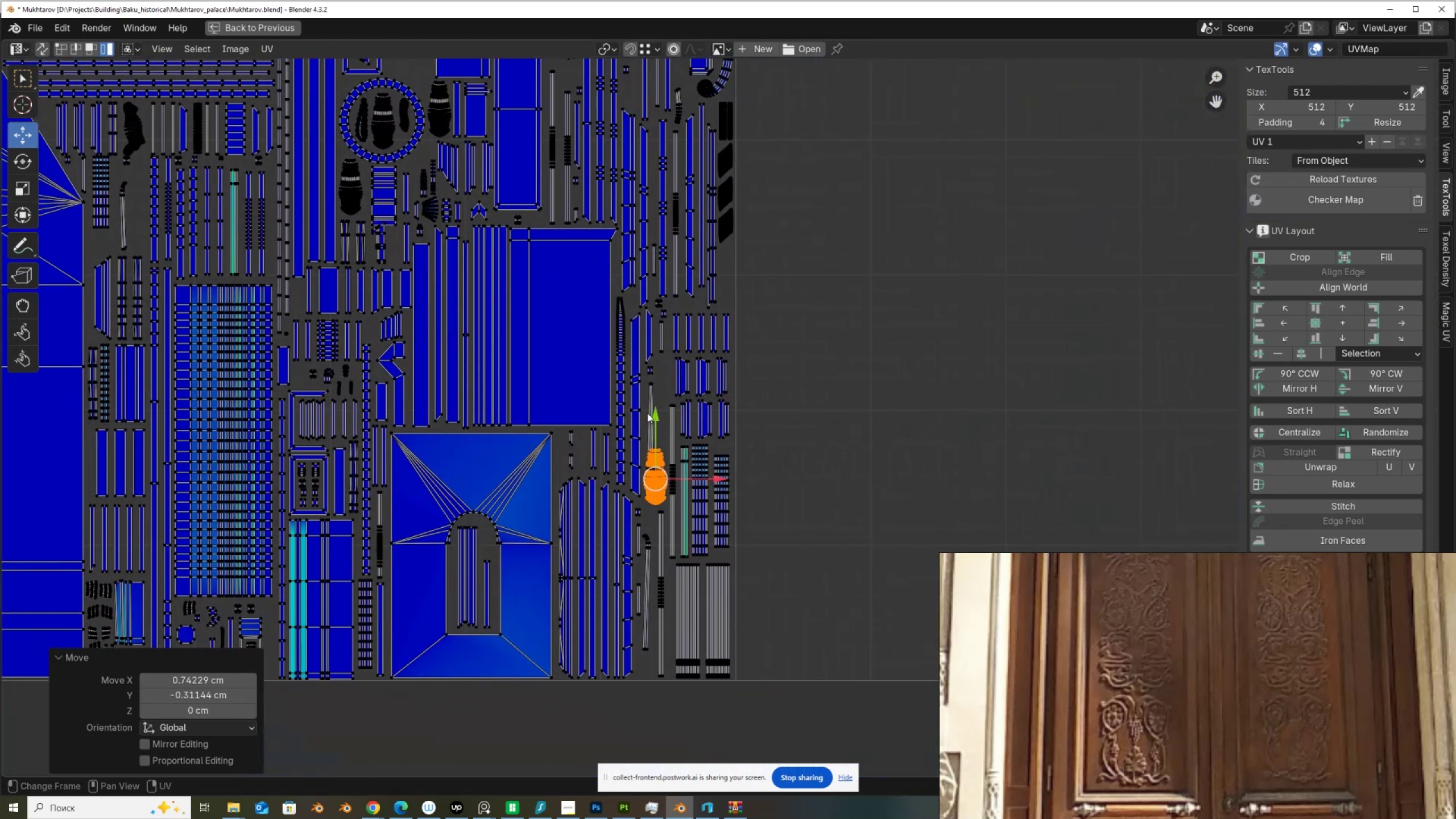 
left_click([652, 417])
 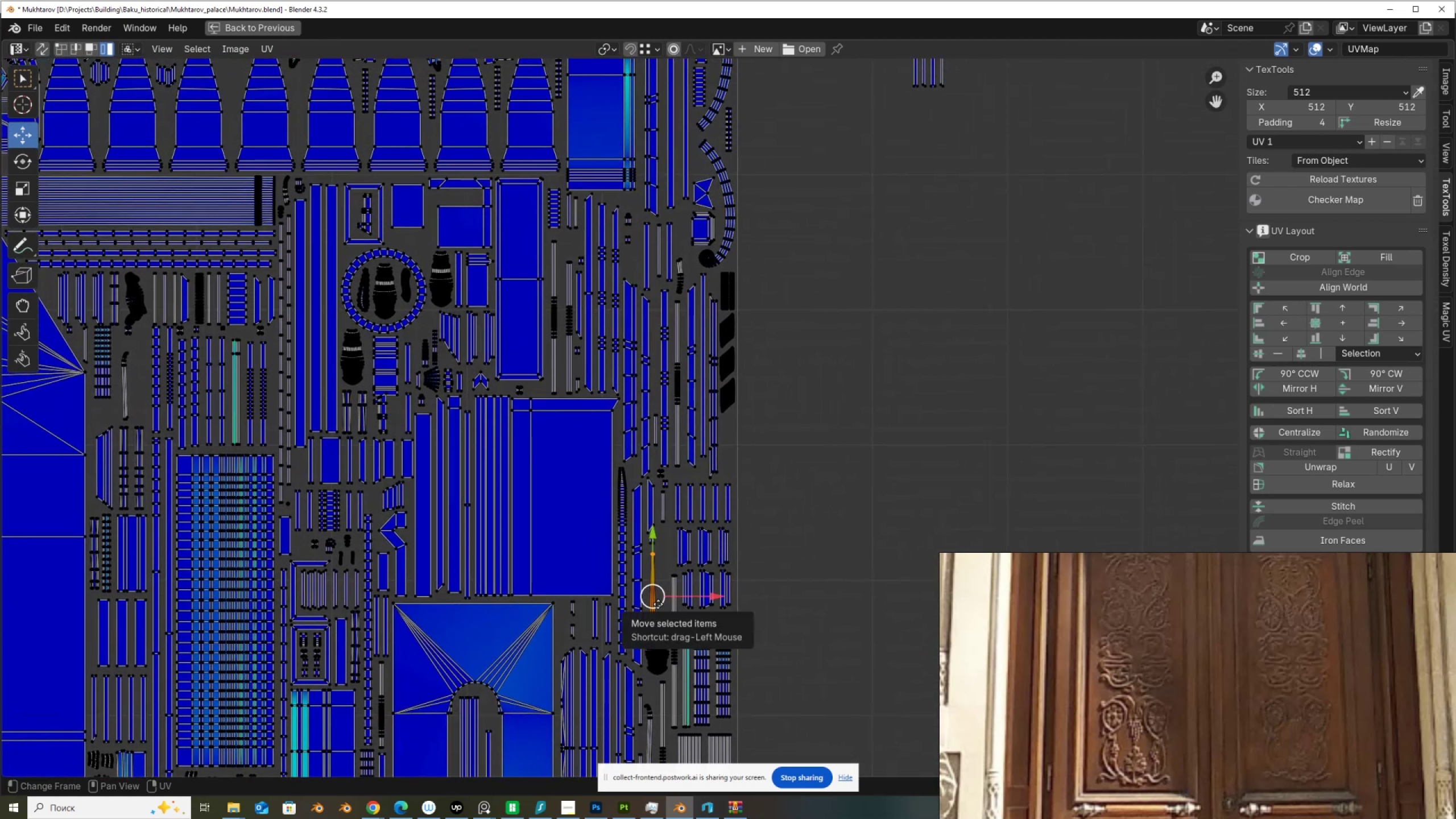 
key(G)
 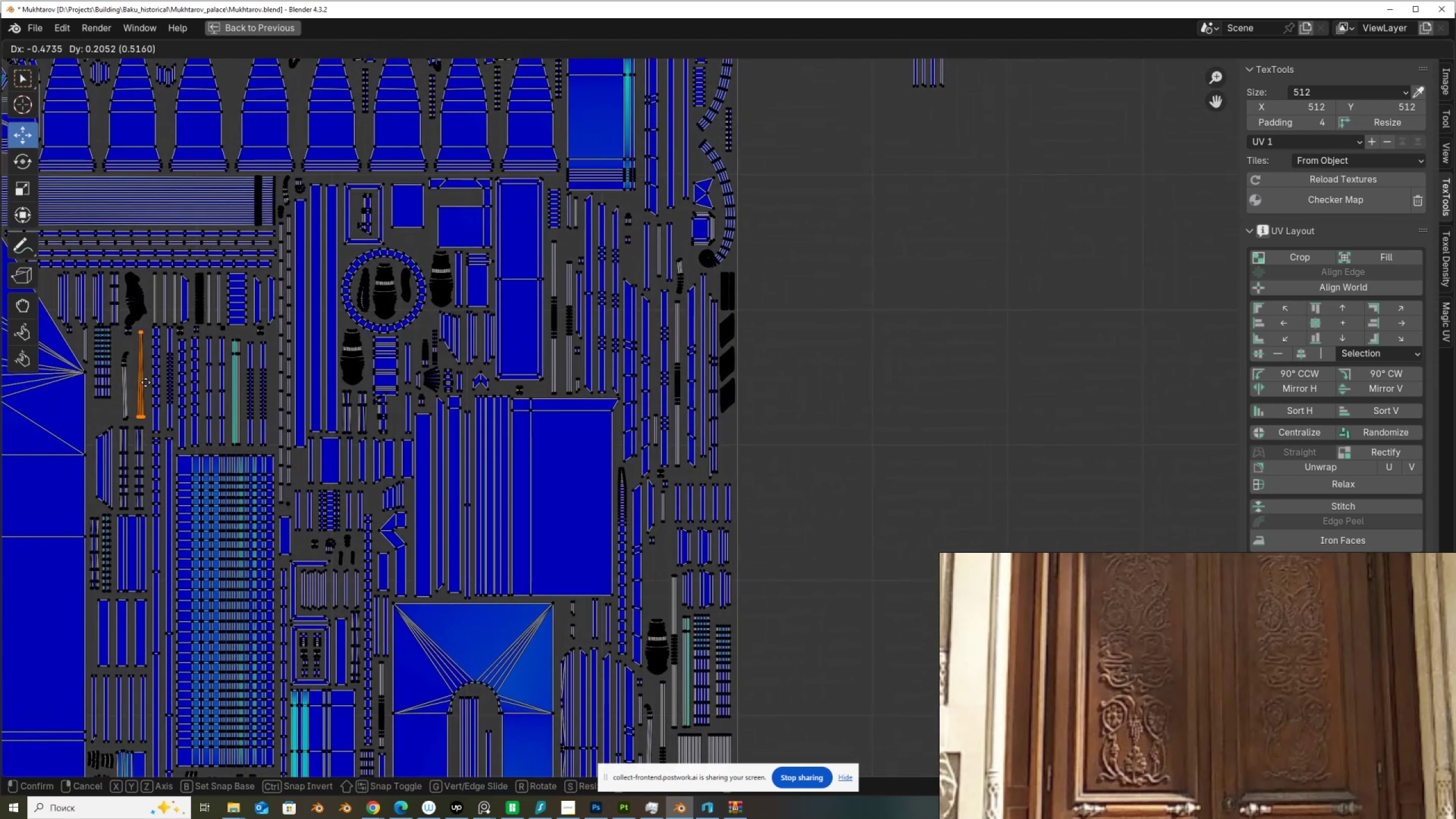 
left_click([146, 382])
 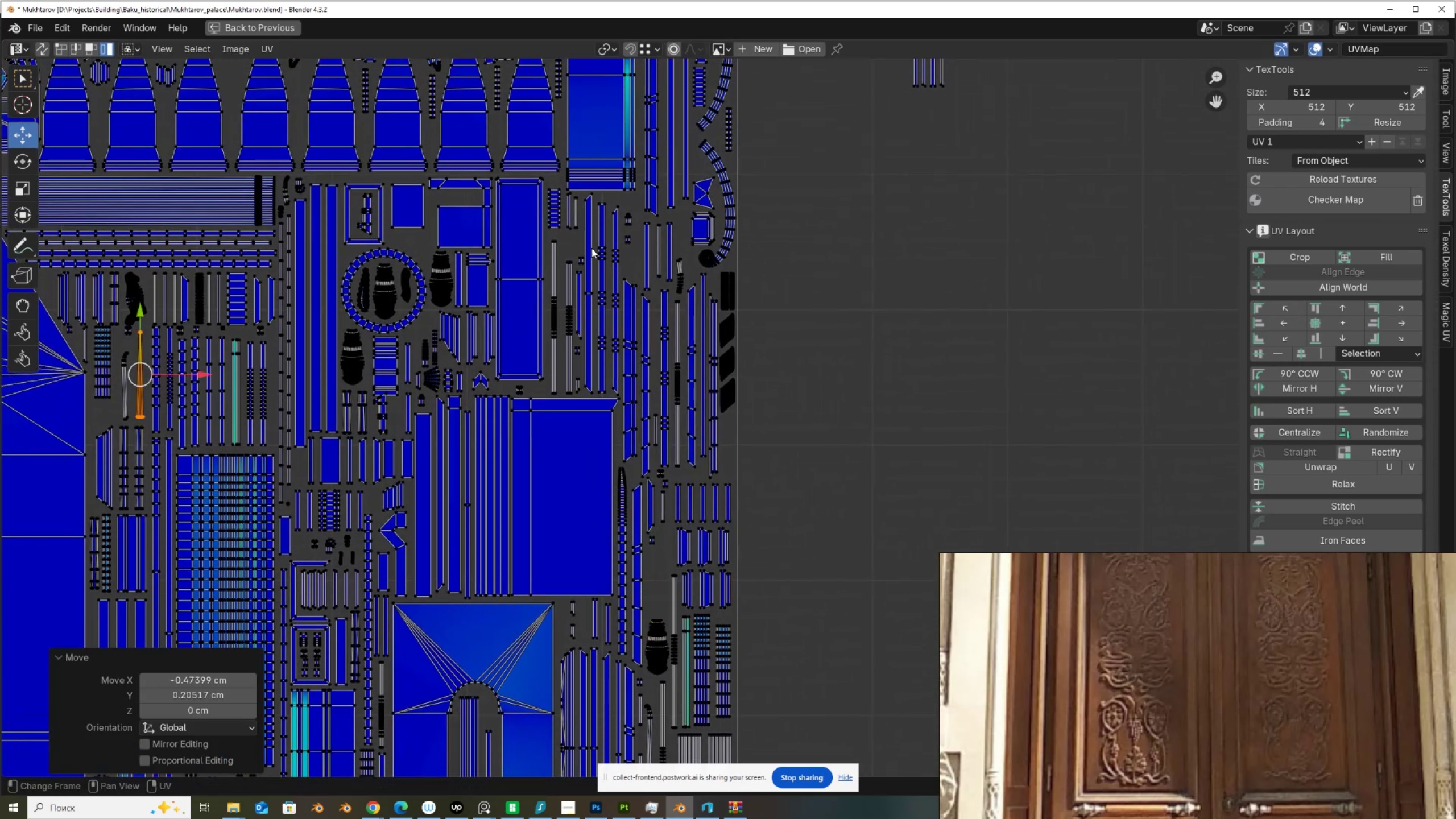 
scroll: coordinate [576, 392], scroll_direction: up, amount: 1.0
 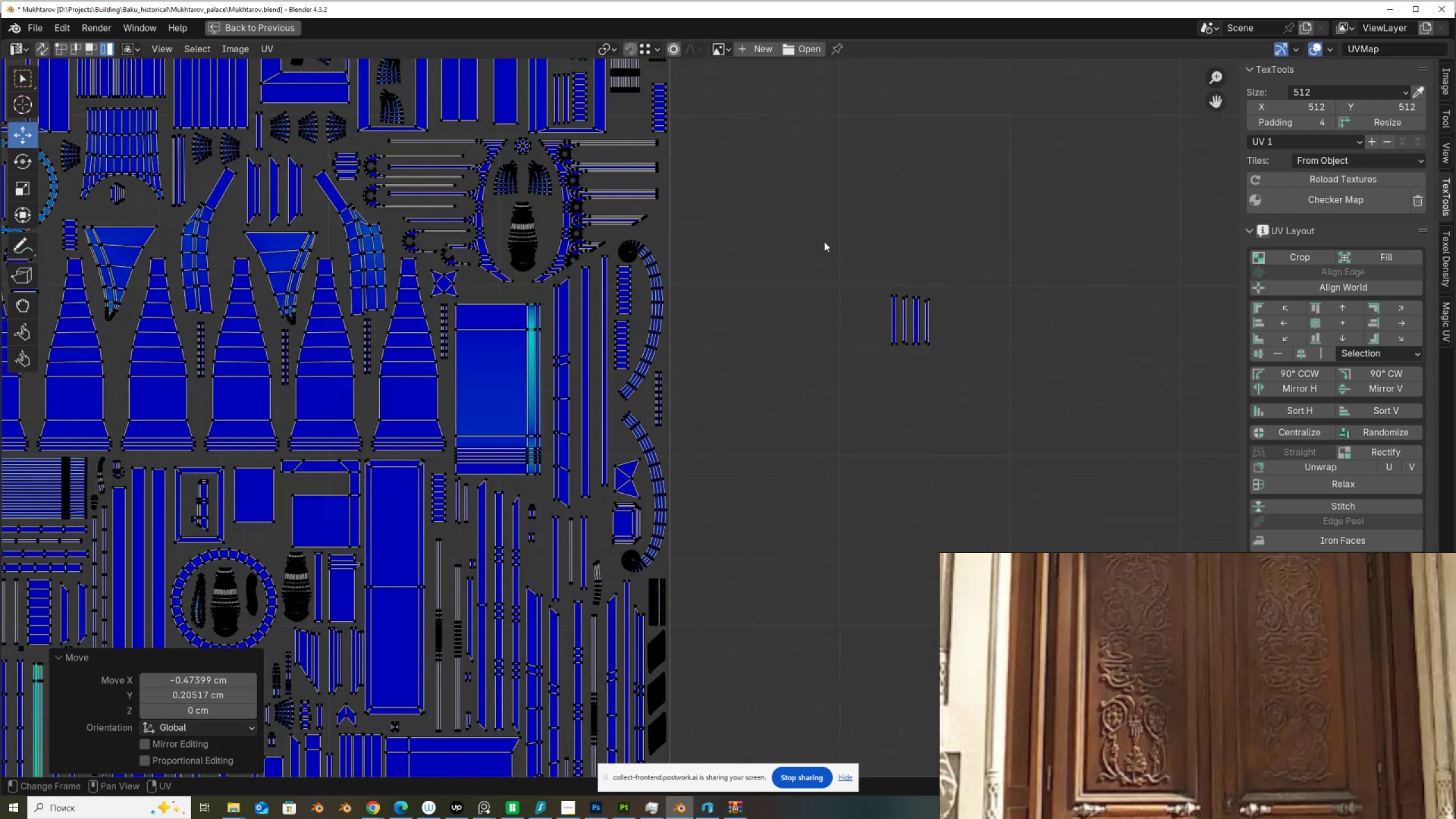 
left_click_drag(start_coordinate=[835, 258], to_coordinate=[965, 380])
 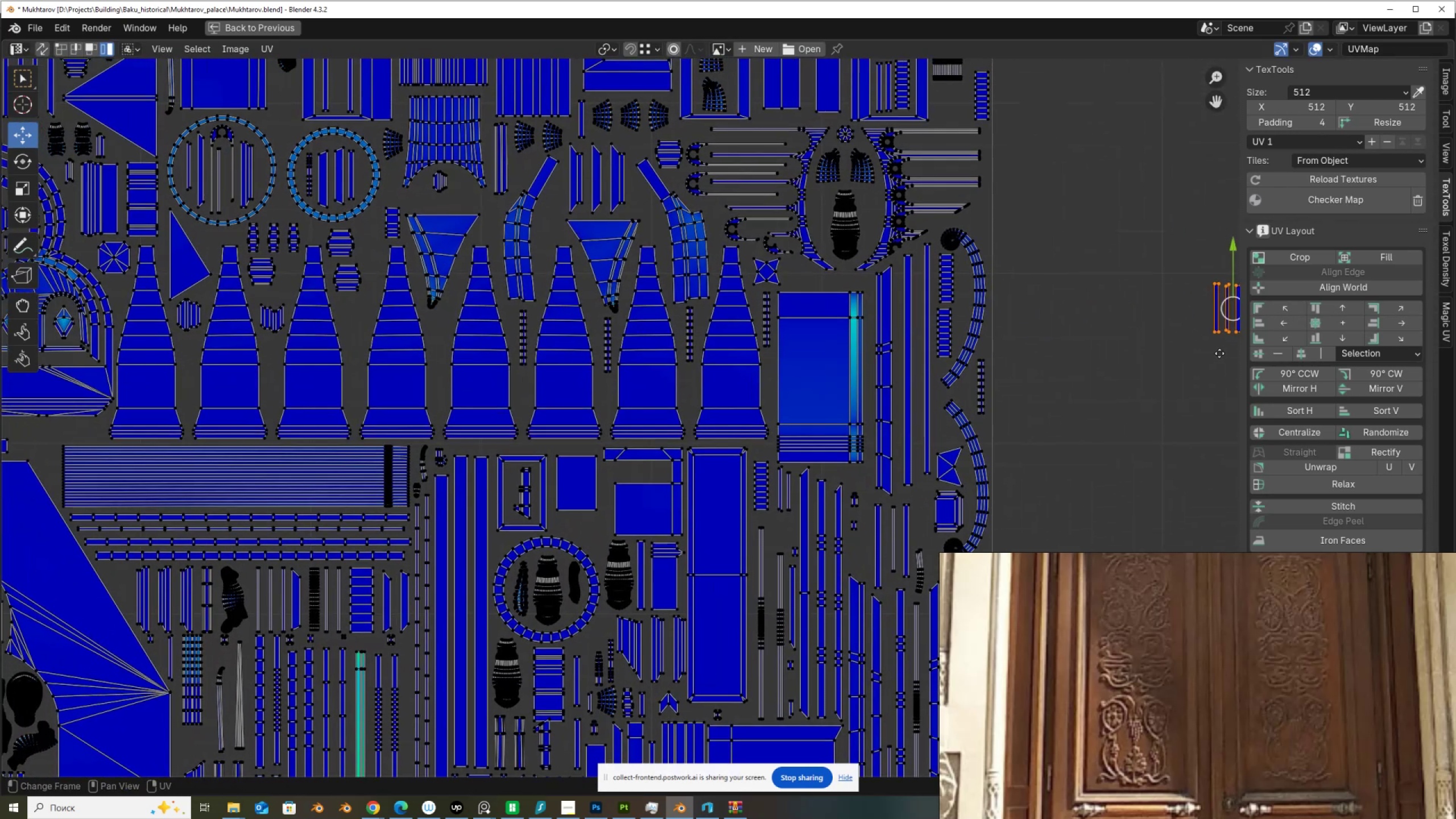 
scroll: coordinate [1212, 357], scroll_direction: down, amount: 2.0
 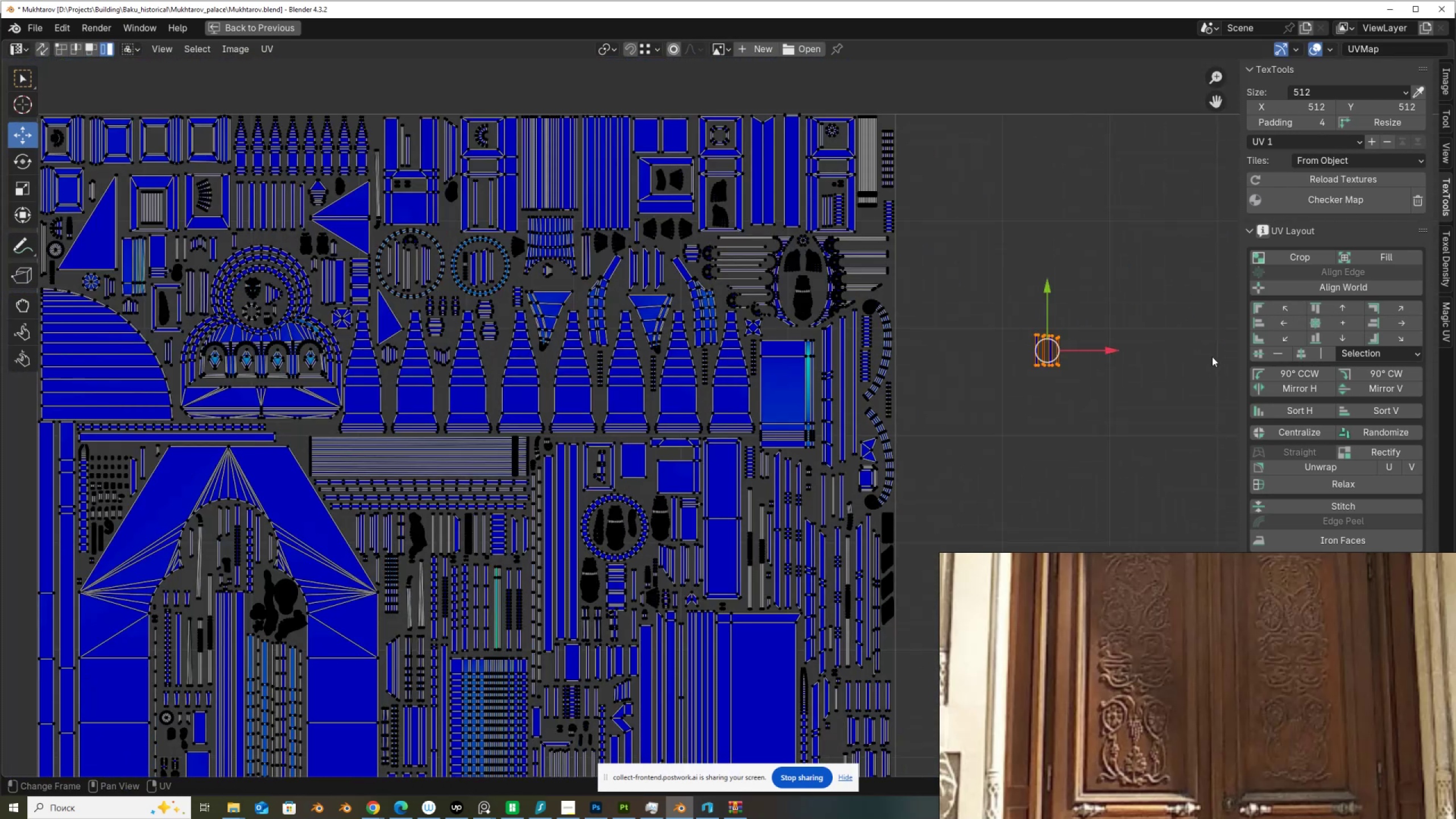 
key(G)
 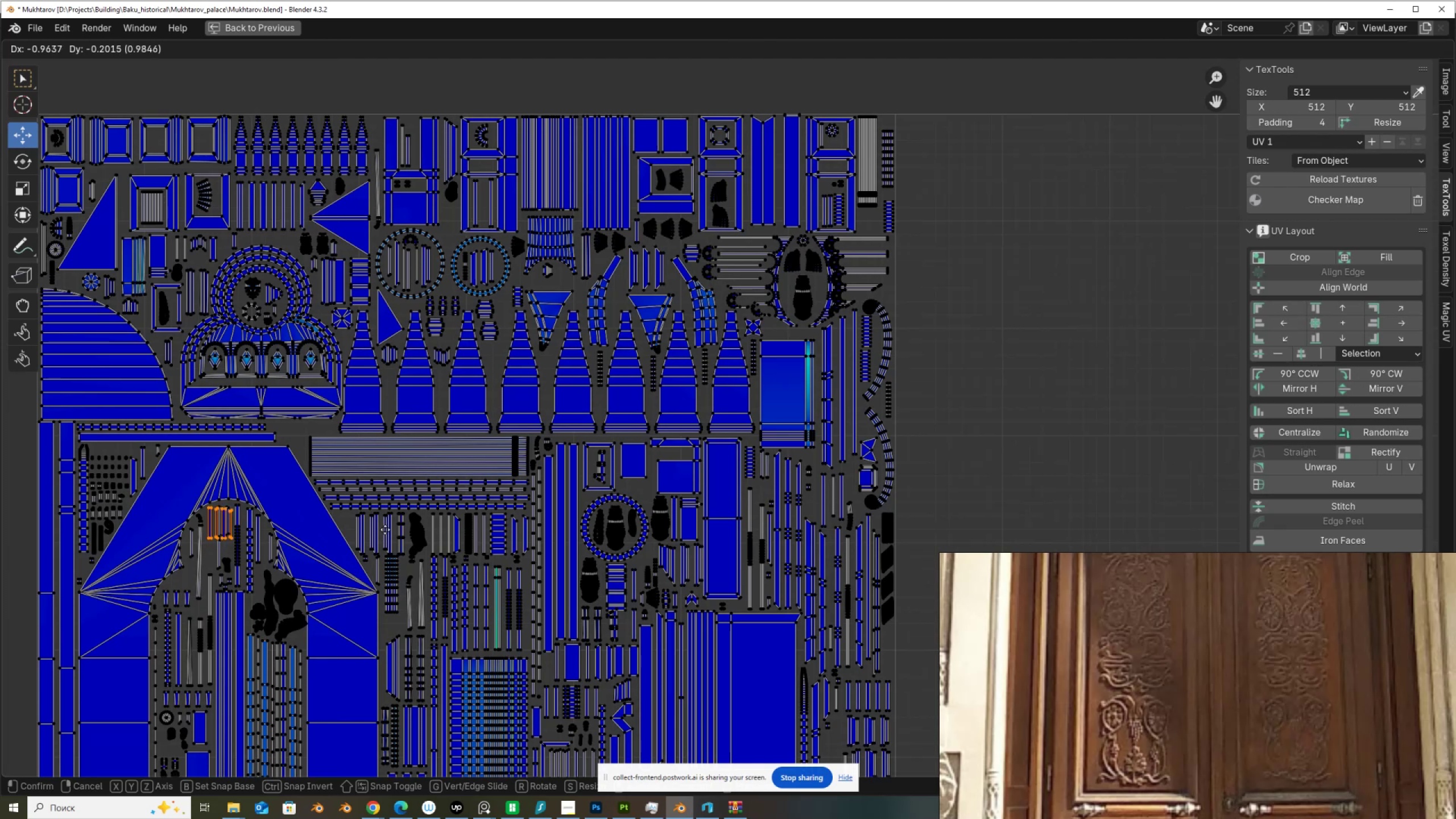 
left_click([386, 530])
 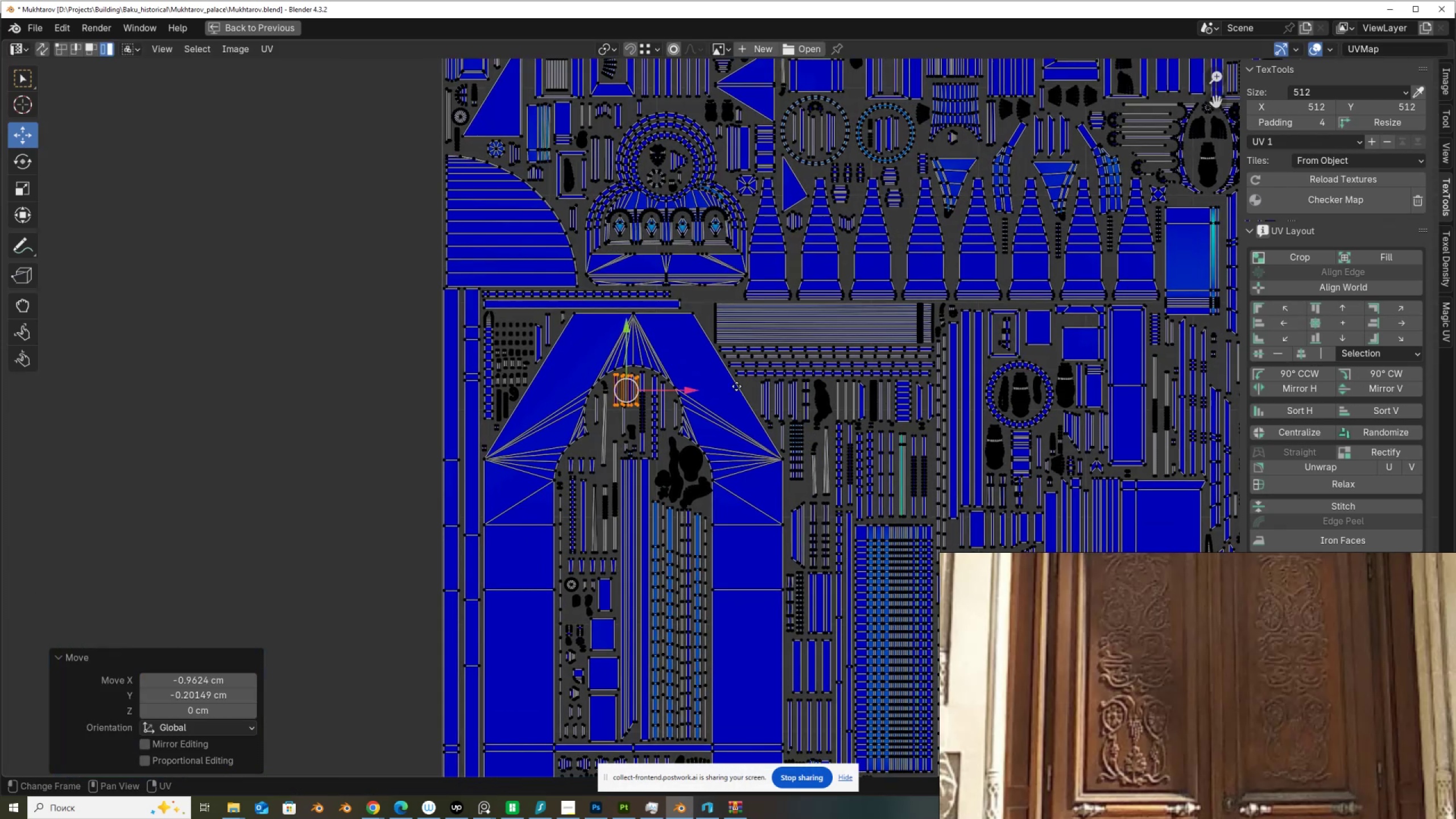 
scroll: coordinate [639, 360], scroll_direction: up, amount: 4.0
 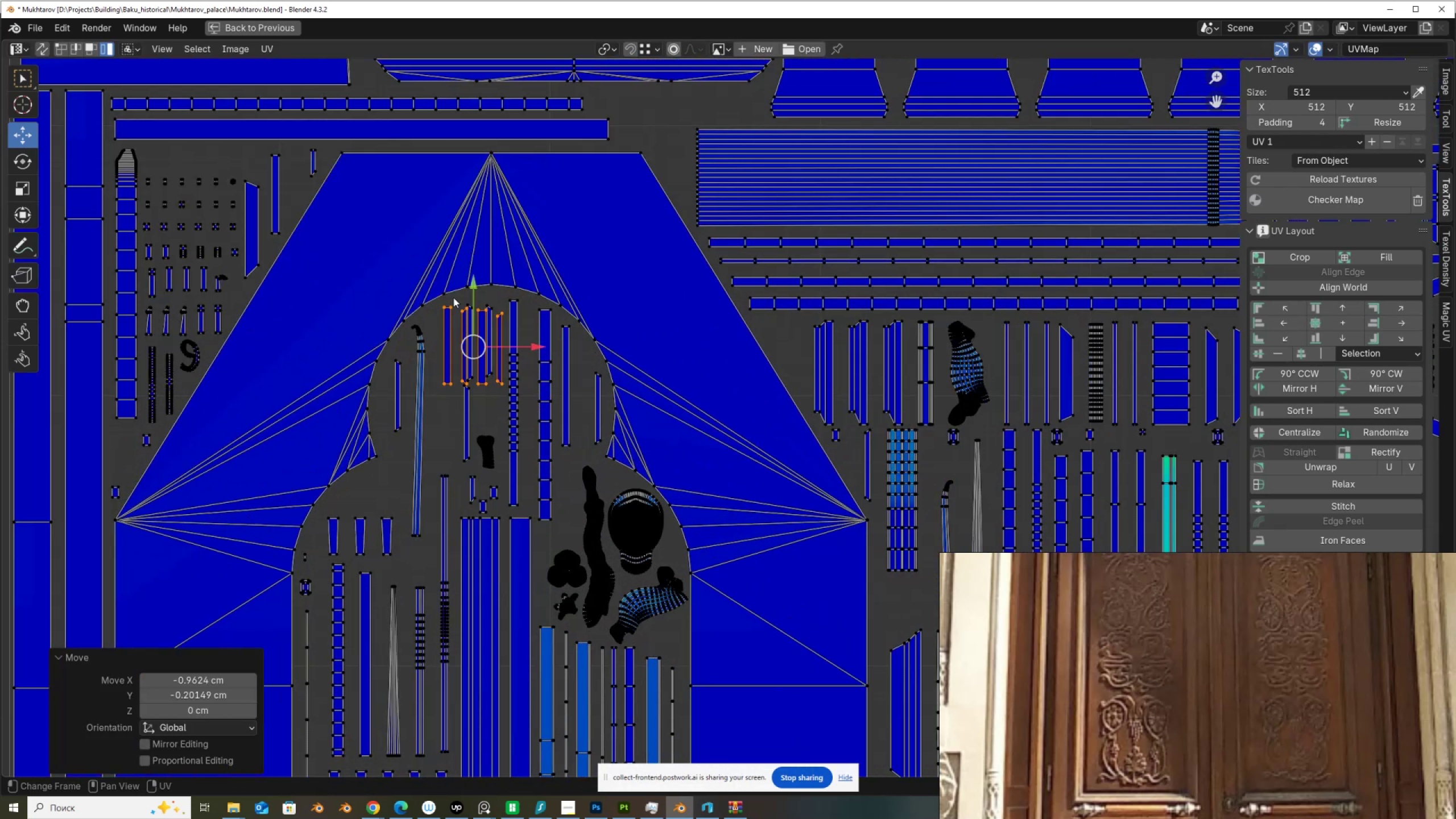 
hold_key(key=ControlLeft, duration=0.77)
left_click_drag(start_coordinate=[433, 291], to_coordinate=[459, 402])
 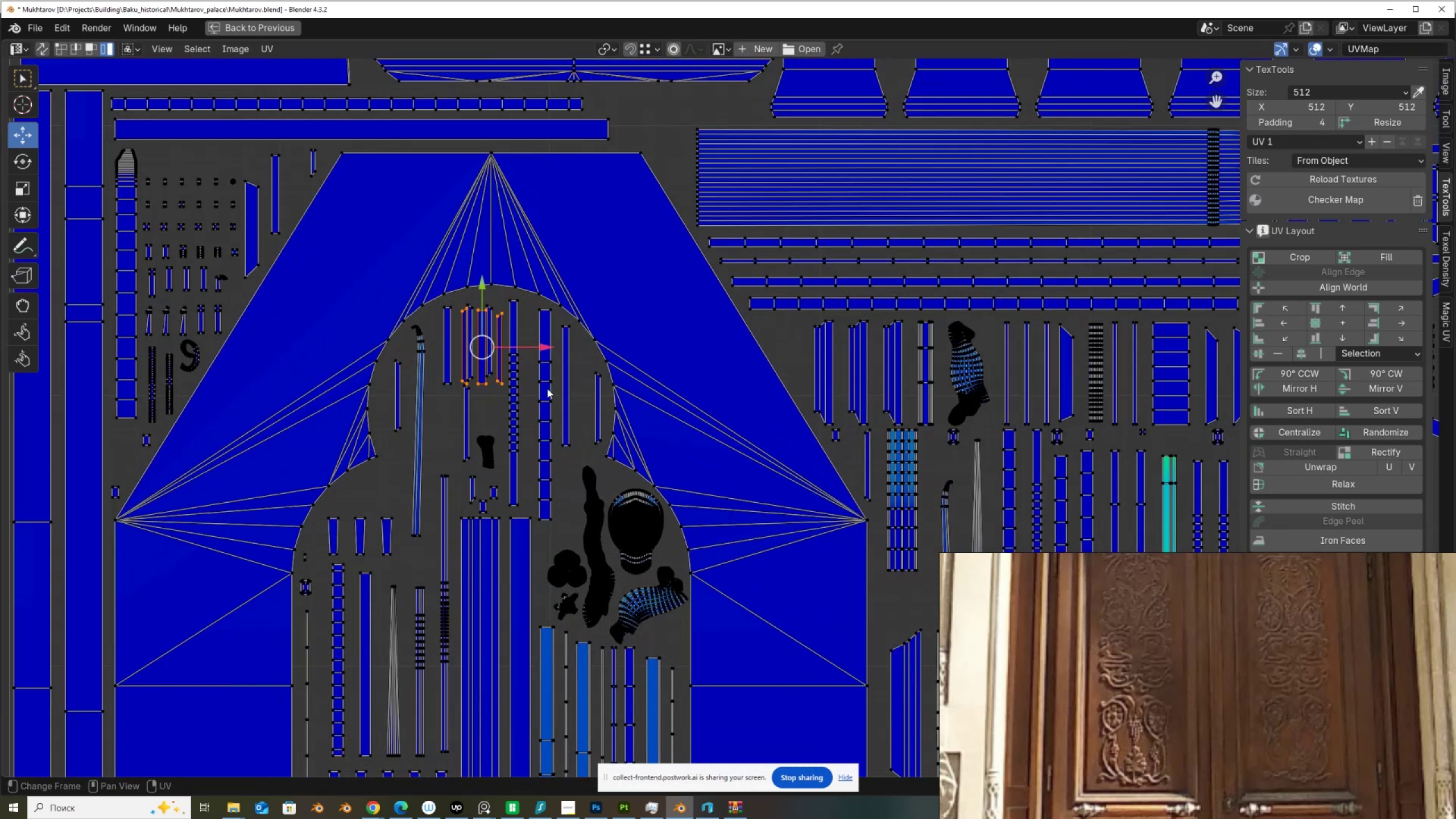 
key(G)
 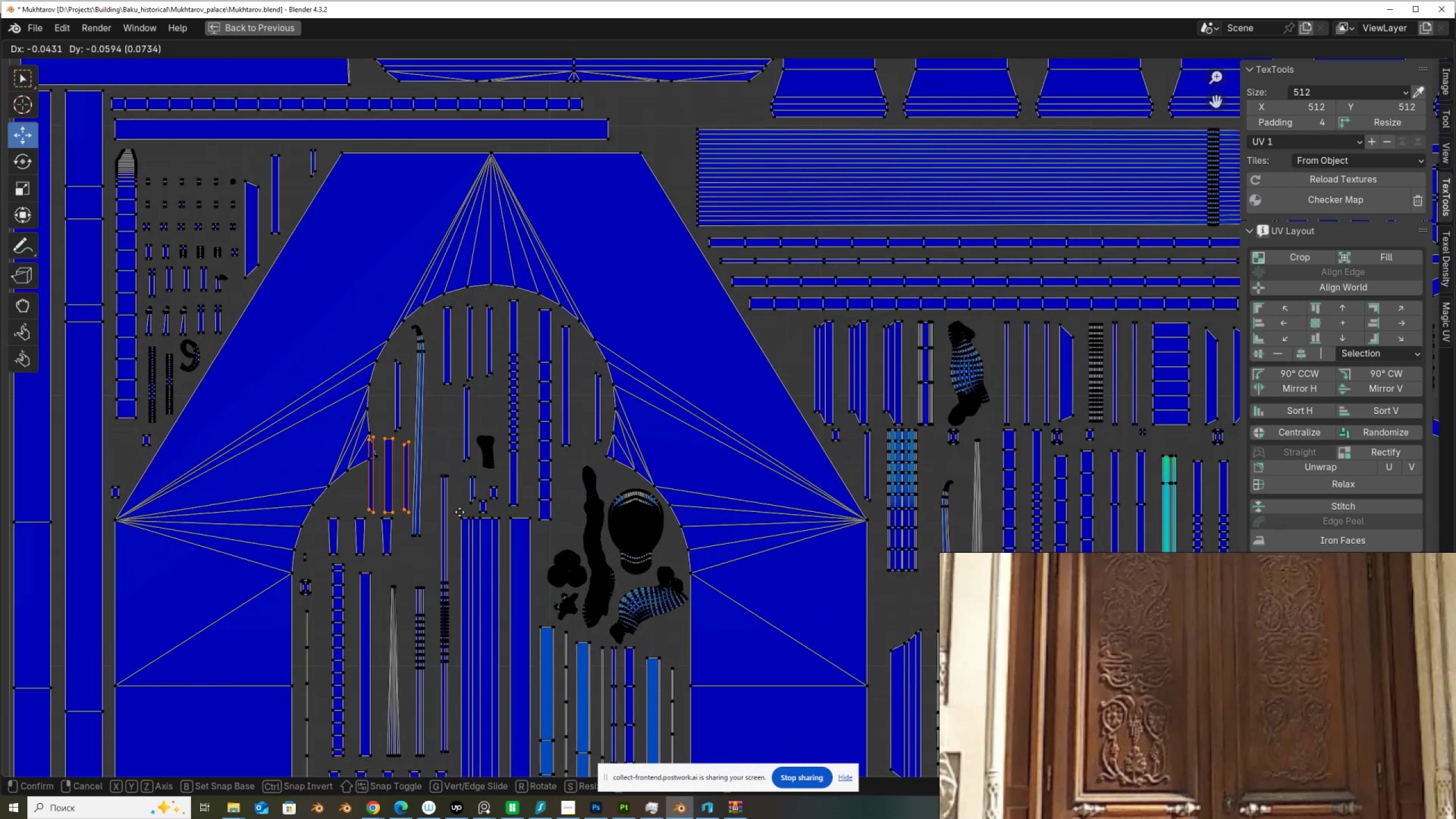 
left_click([460, 512])
 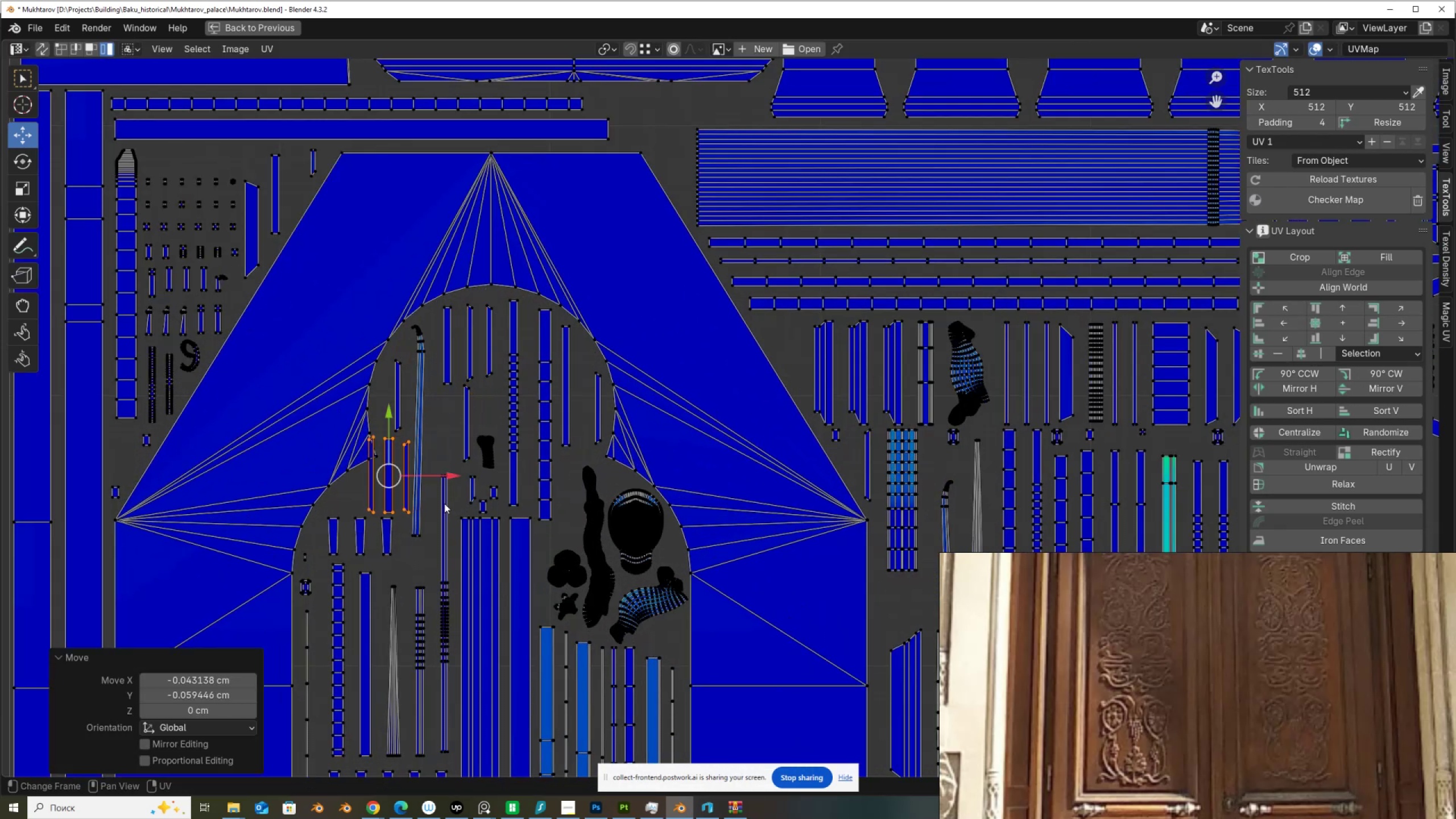 
hold_key(key=ControlLeft, duration=0.99)
left_click_drag(start_coordinate=[448, 536], to_coordinate=[380, 427])
 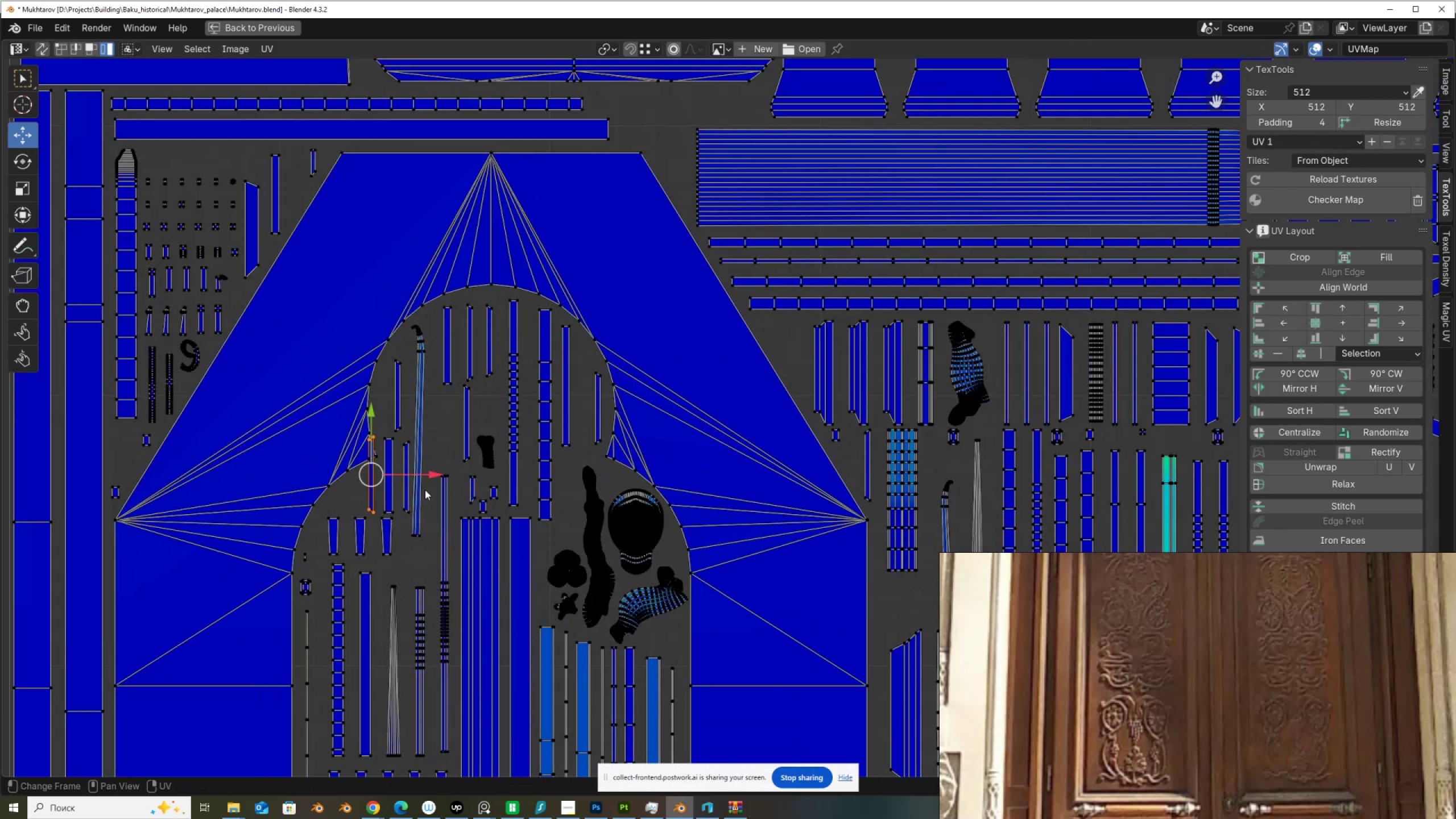 
key(G)
 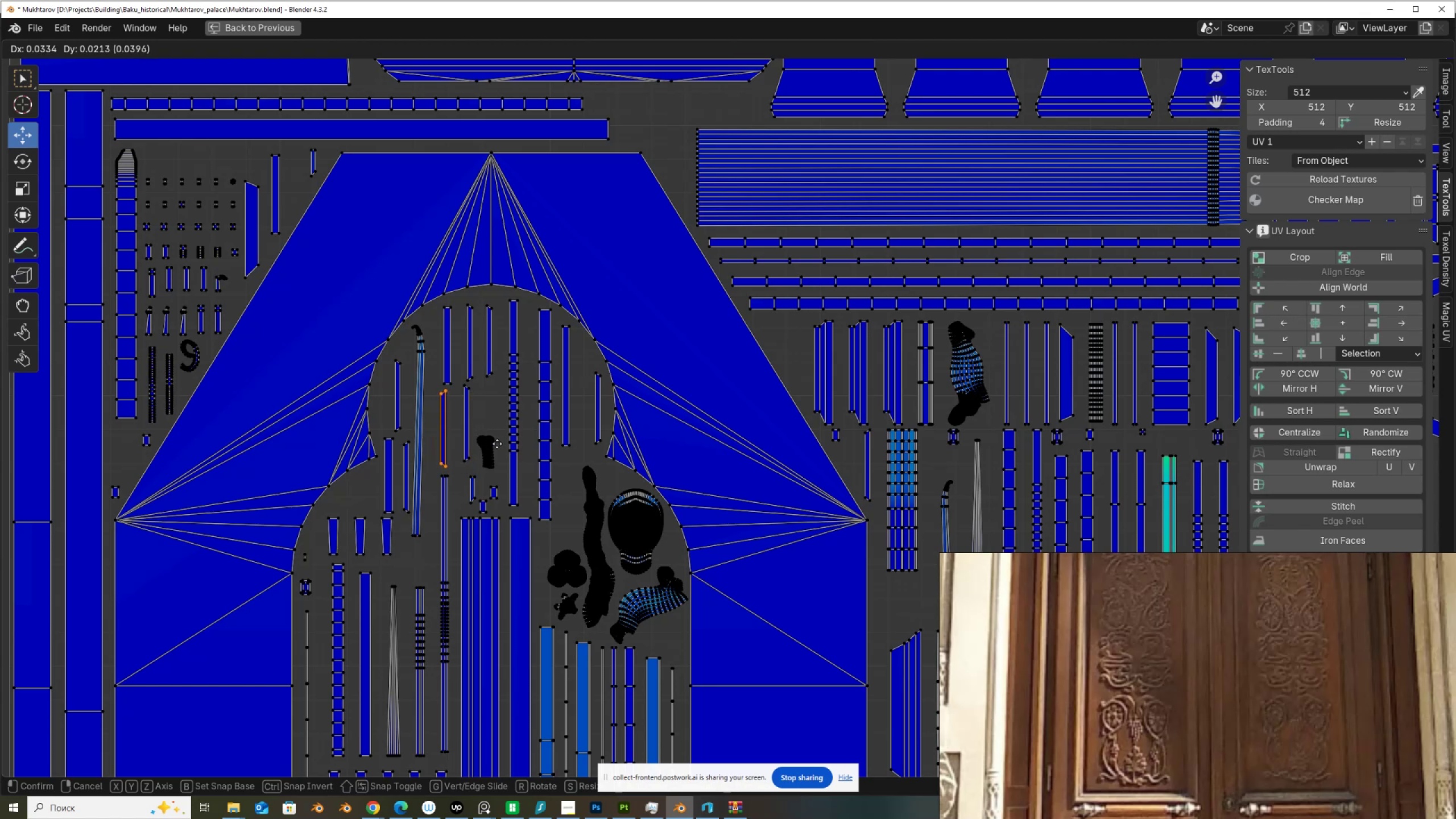 
left_click([500, 445])
 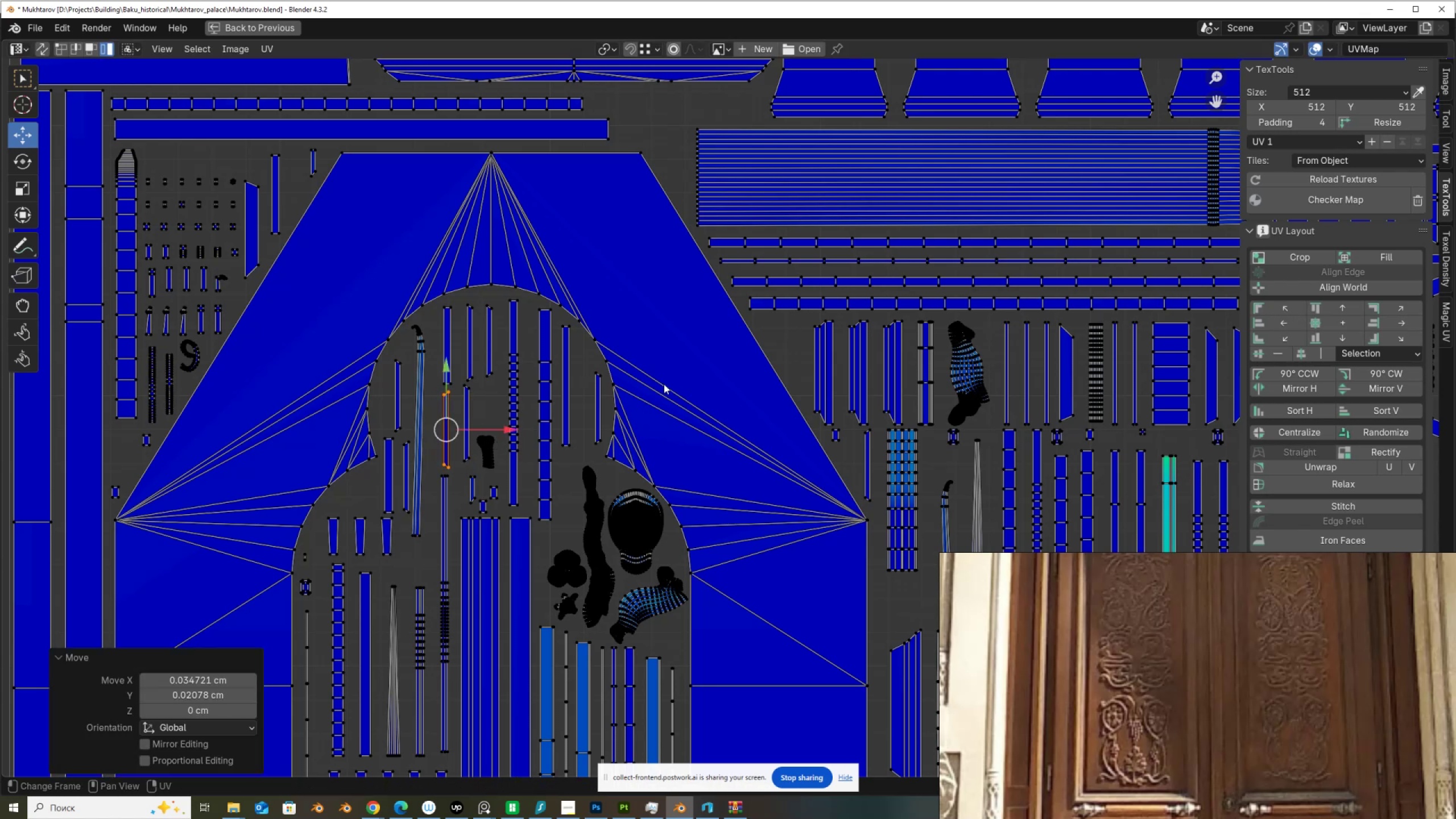 
key(Control+ControlLeft)
 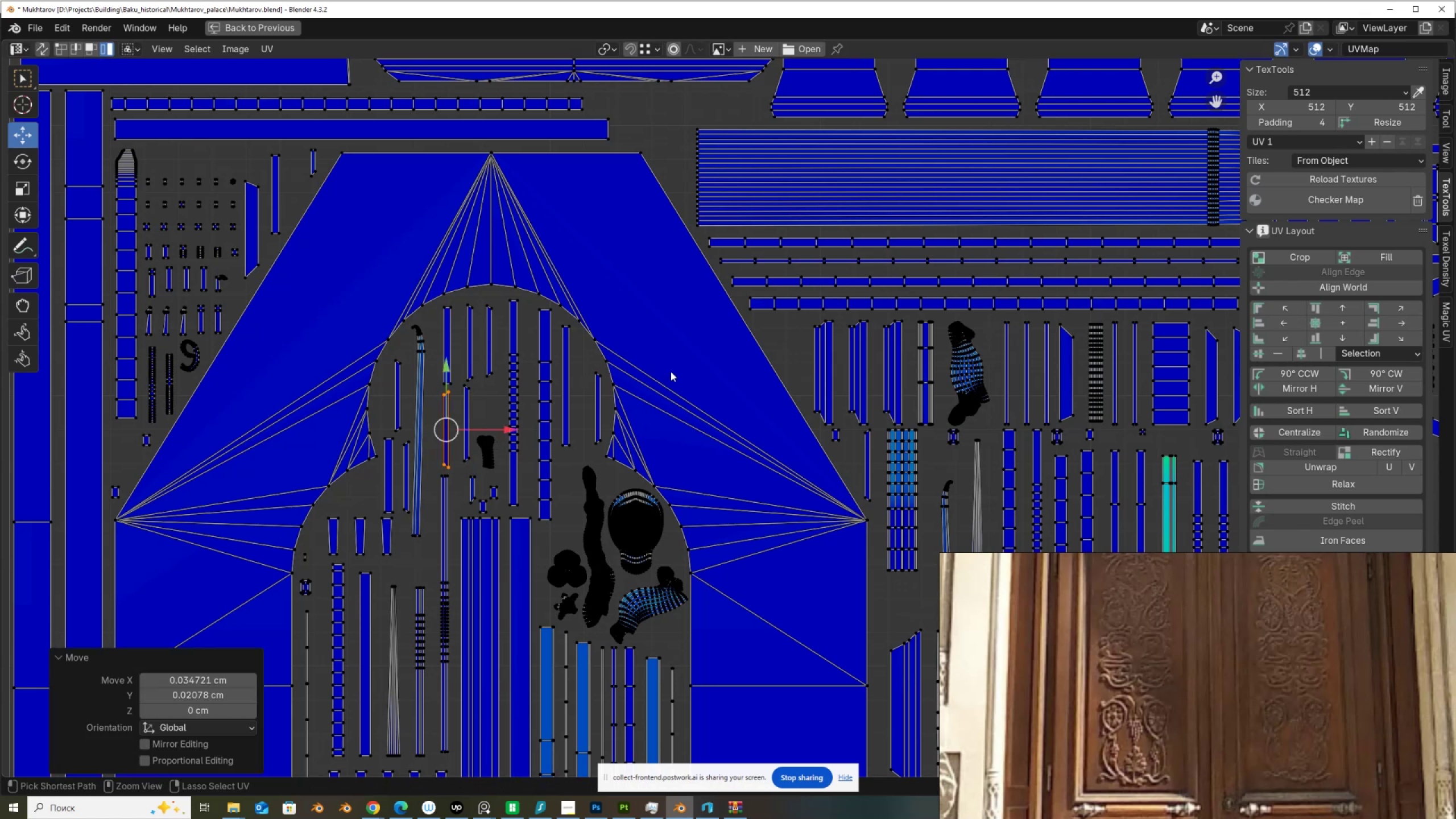 
key(Control+Space)
 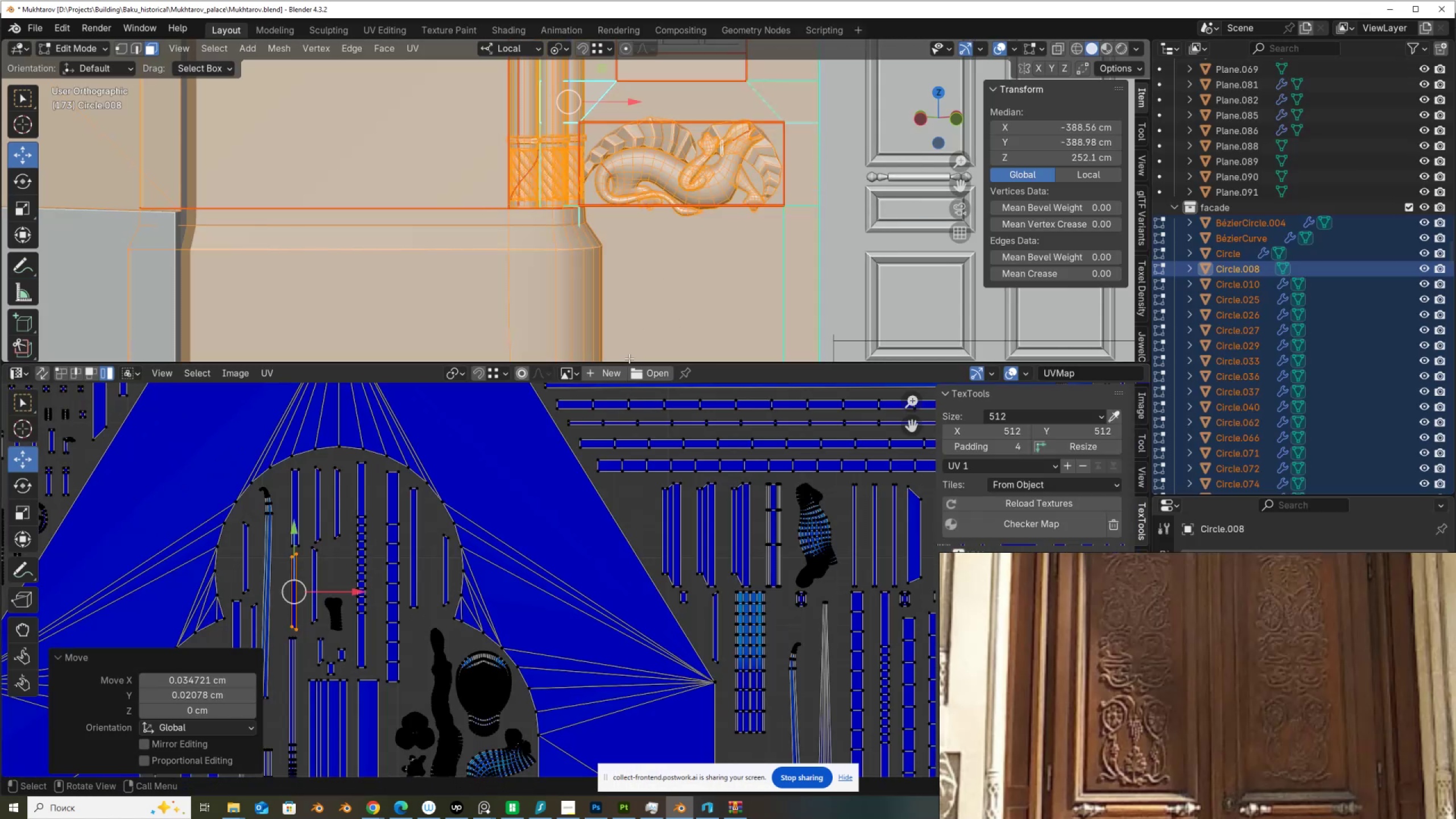 
left_click_drag(start_coordinate=[629, 361], to_coordinate=[597, 649])
 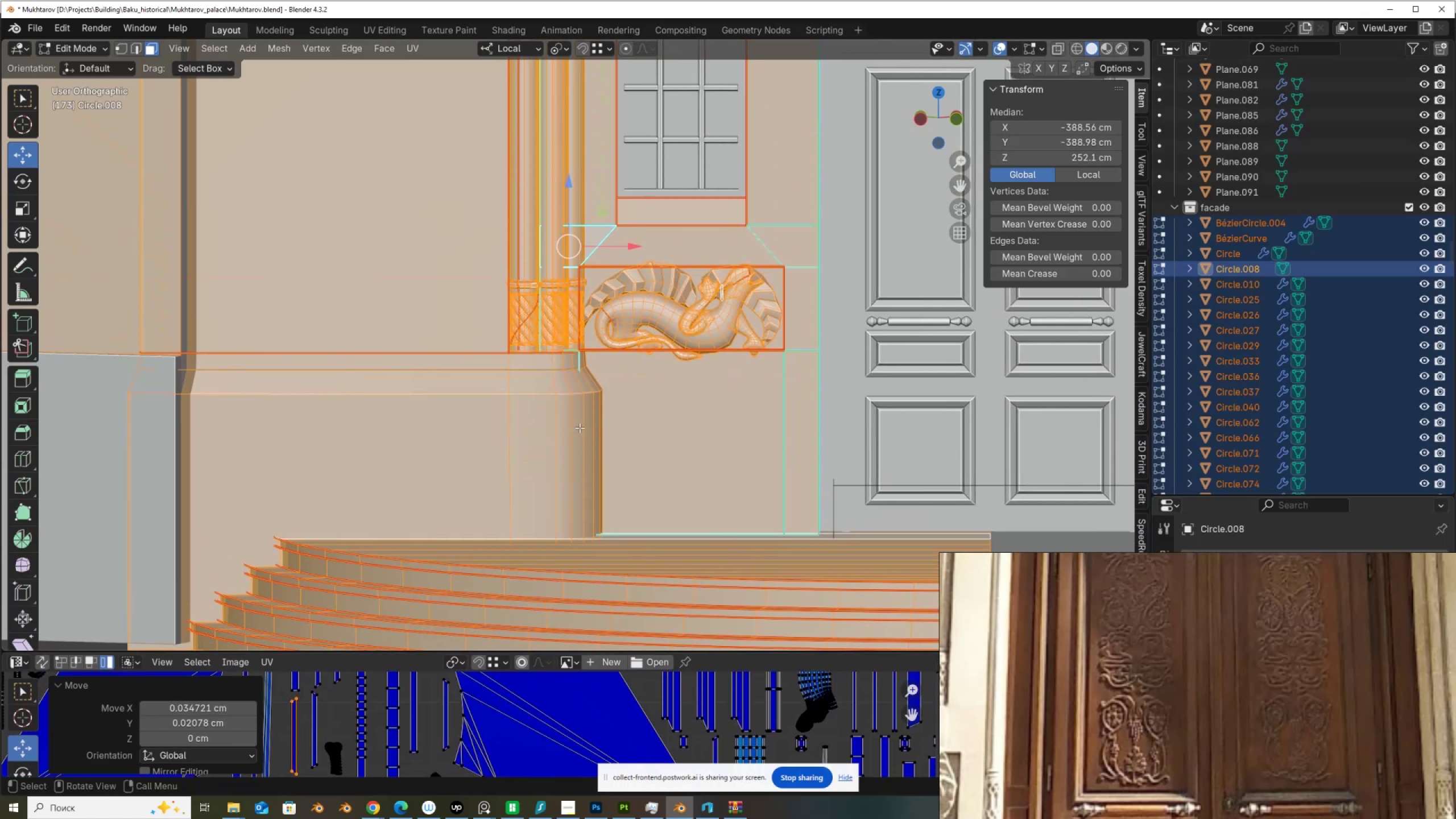 
scroll: coordinate [597, 396], scroll_direction: down, amount: 6.0
 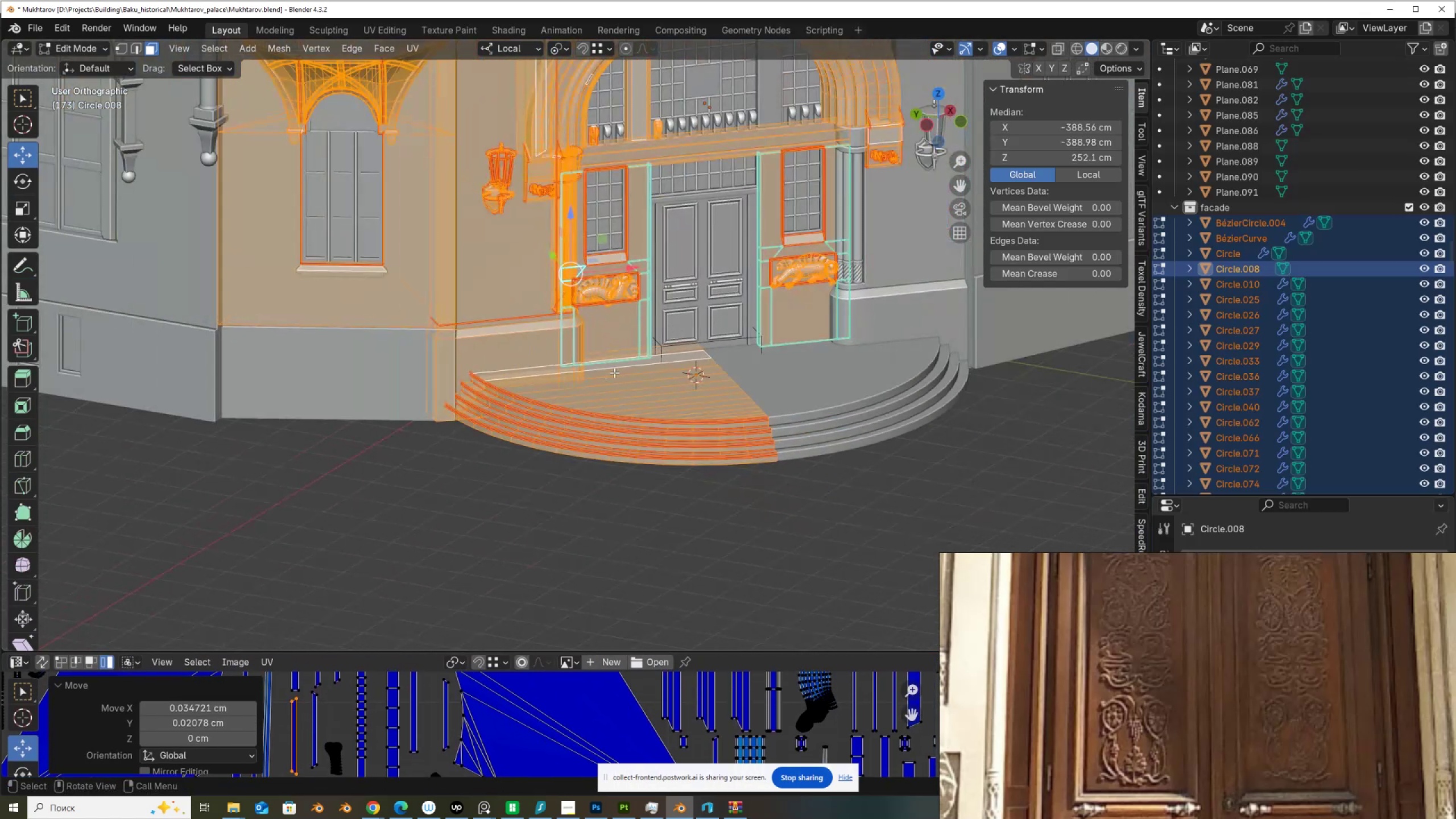 
key(Tab)
type(aq)
 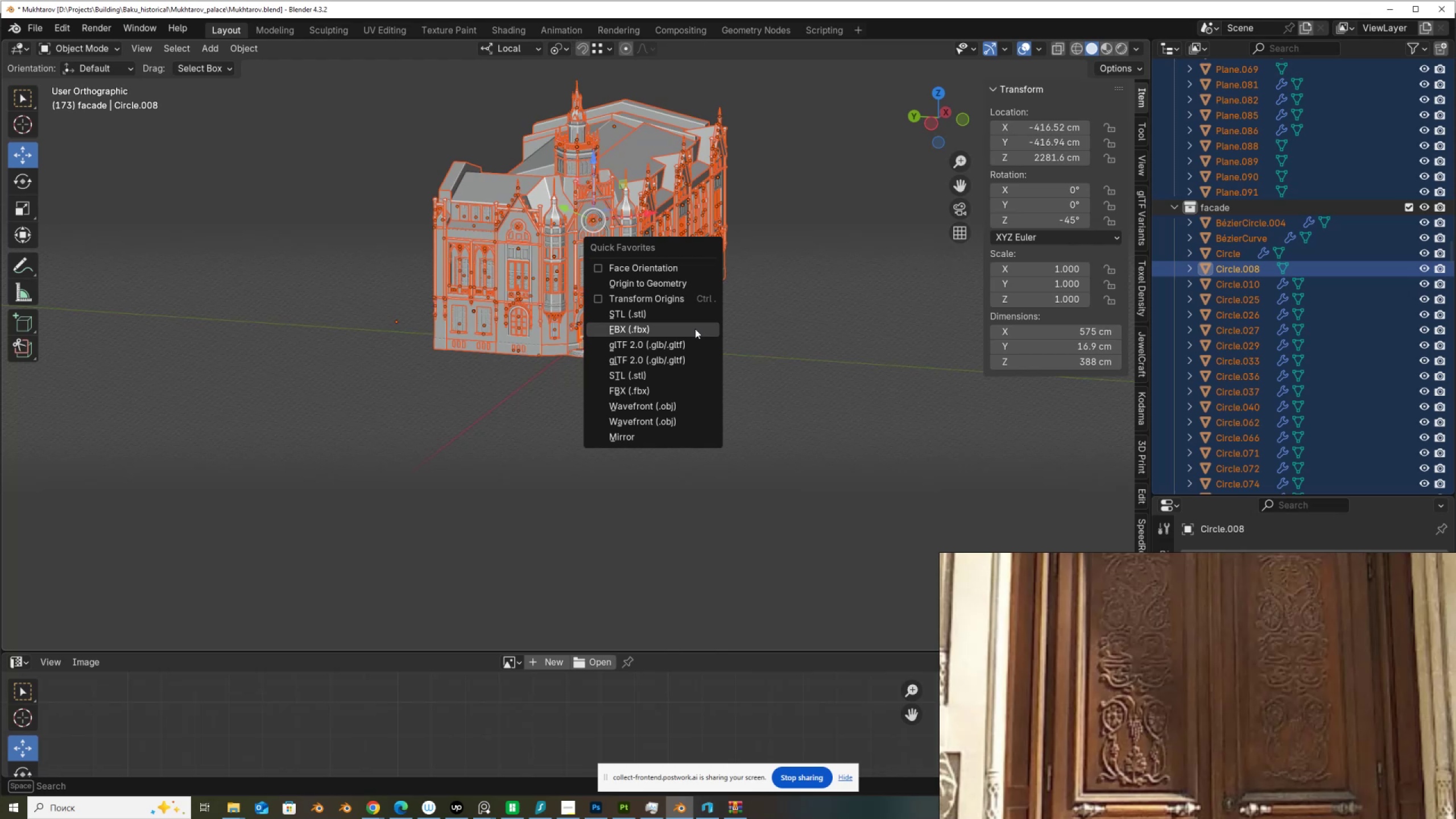 
scroll: coordinate [669, 357], scroll_direction: down, amount: 15.0
 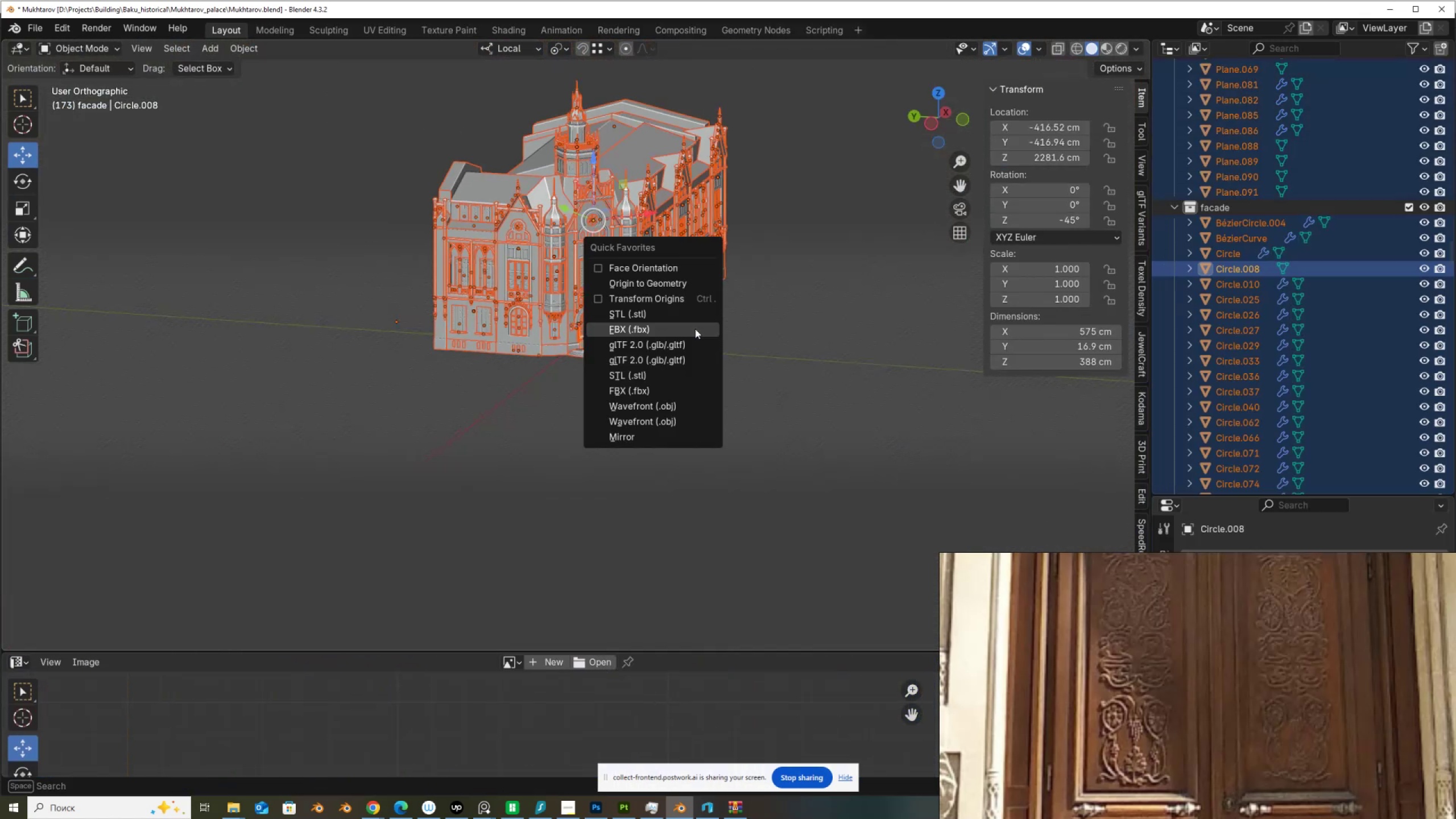 
left_click([695, 329])
 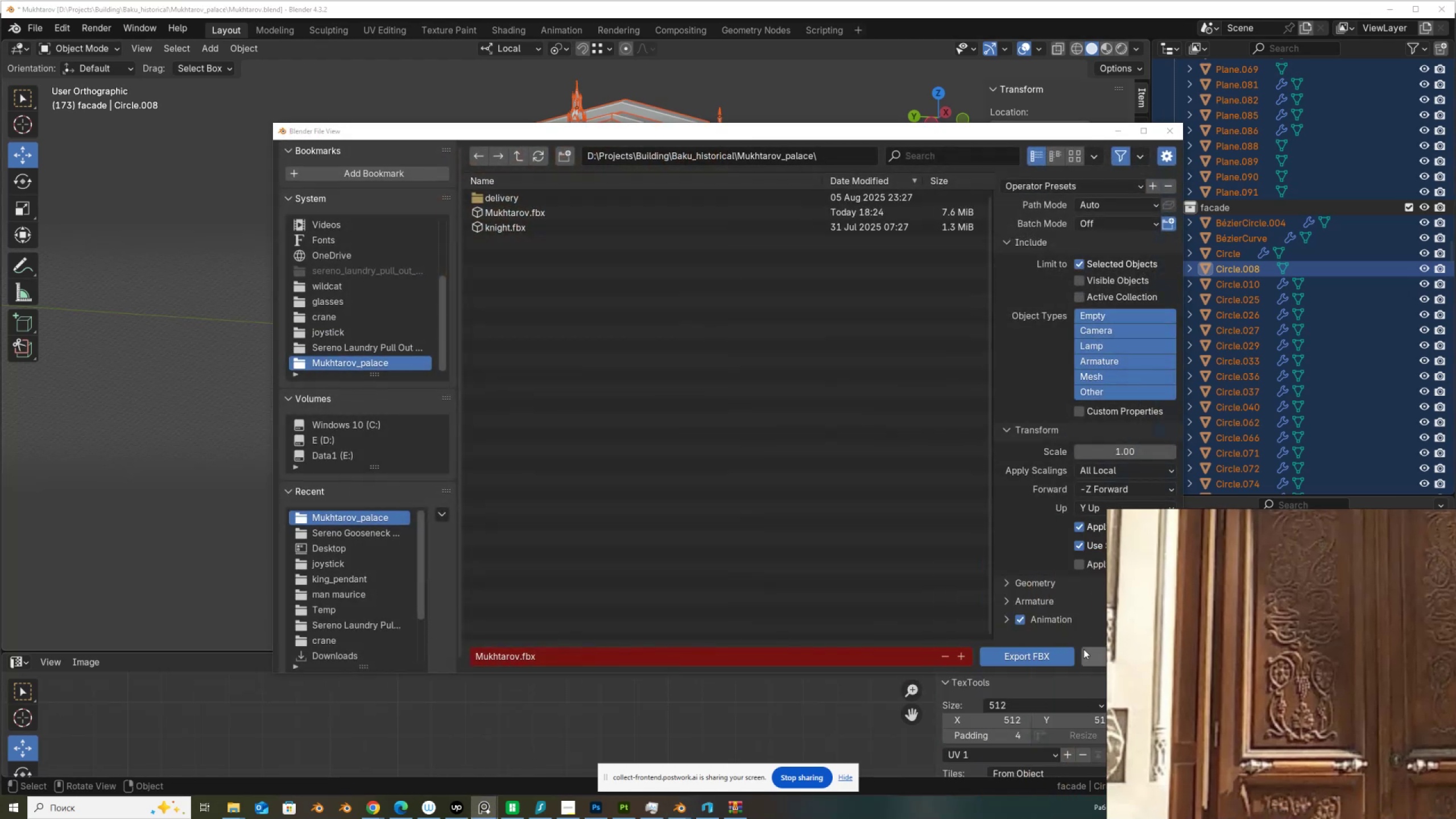 
left_click([1045, 655])
 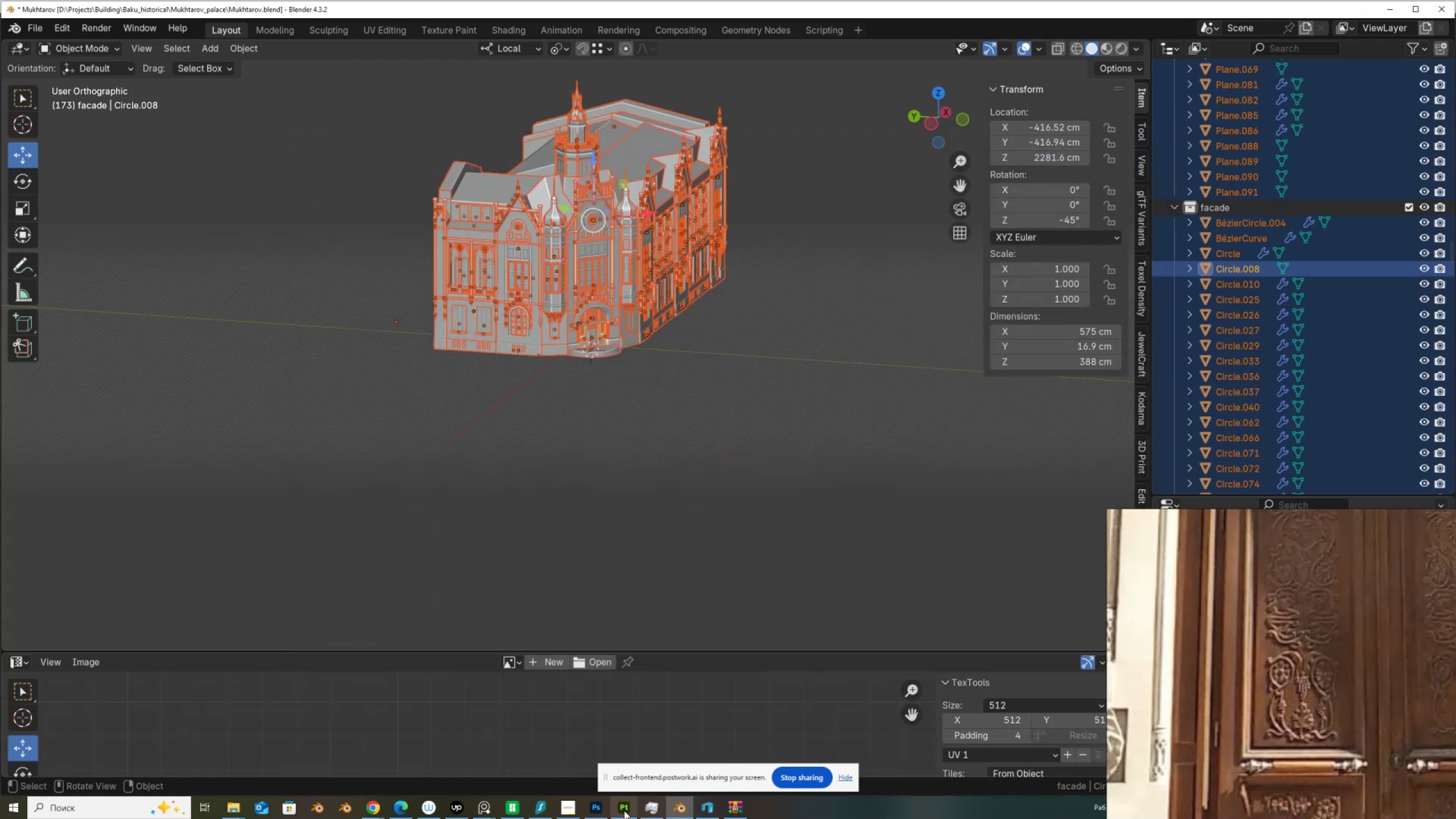 
left_click([624, 810])
 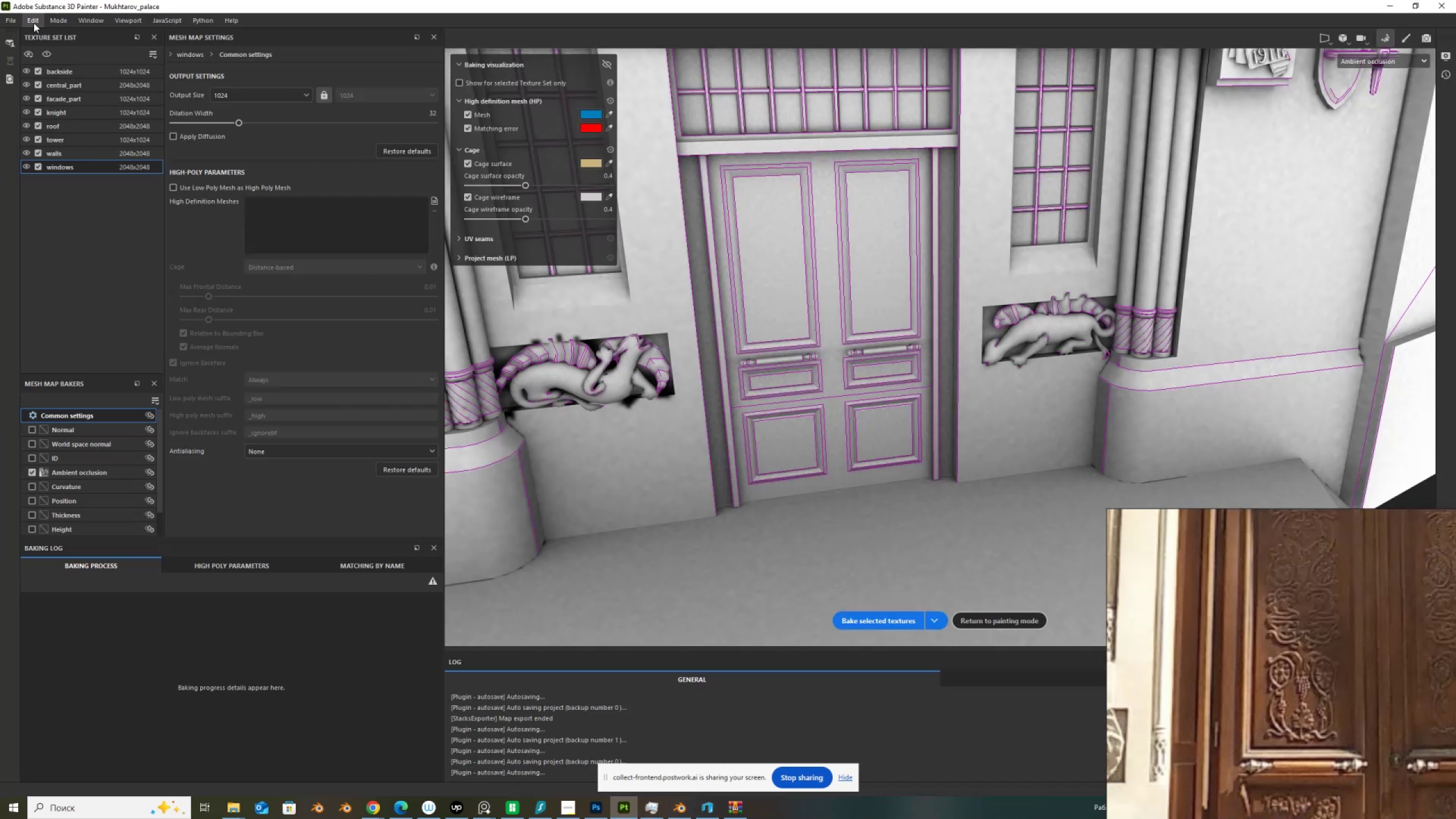 
left_click([35, 20])
 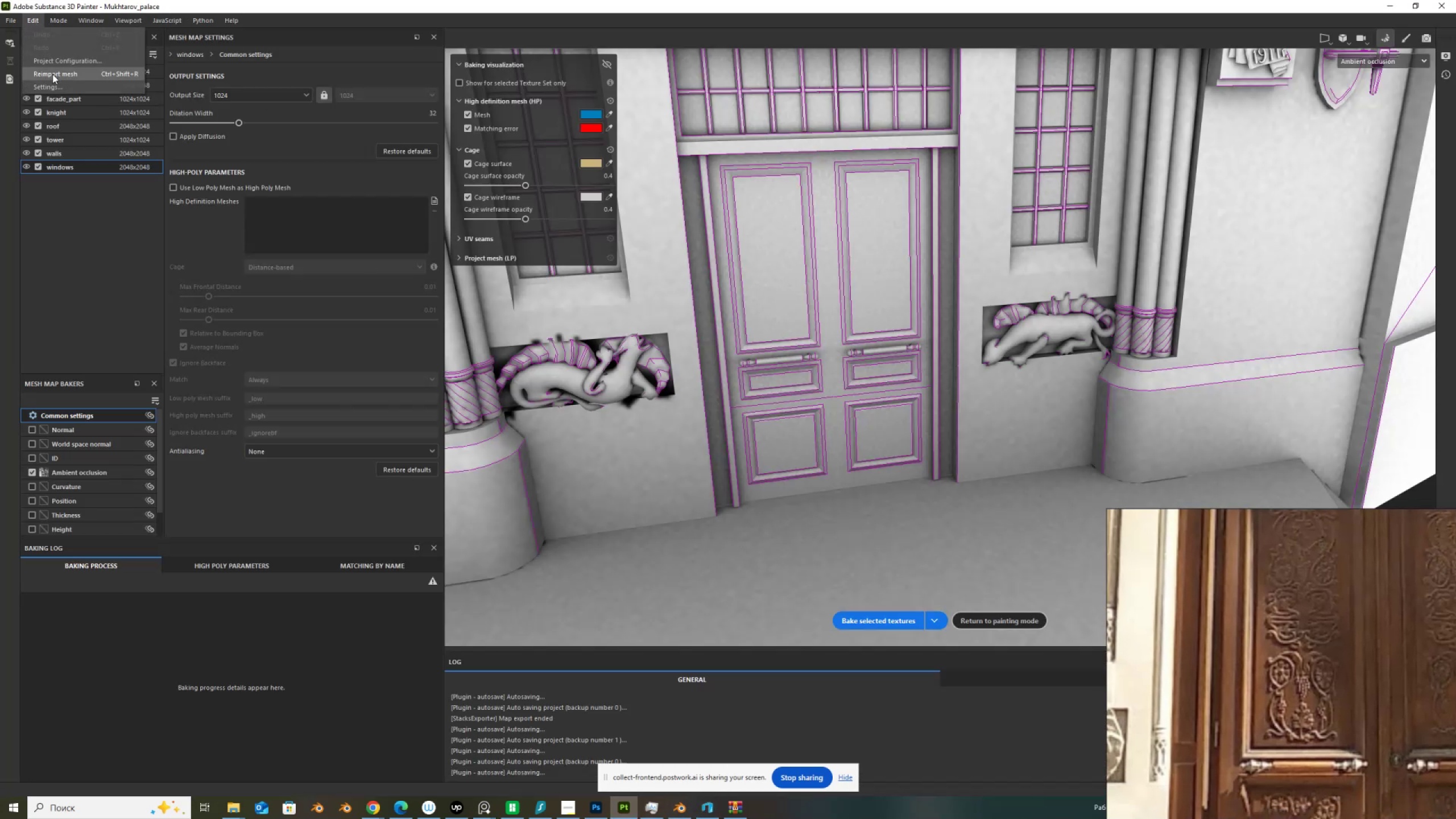 
left_click([52, 74])
 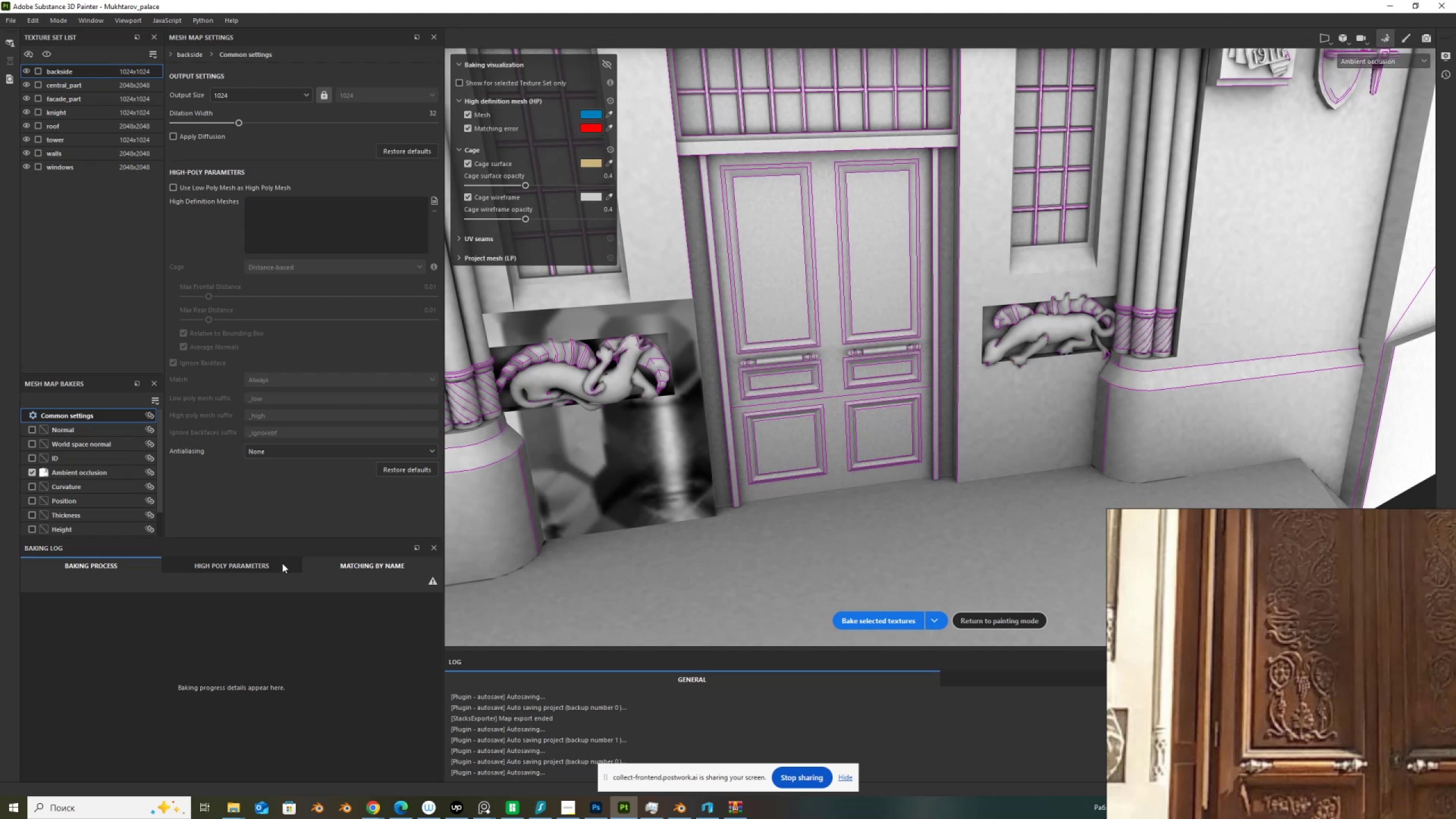 
wait(11.48)
 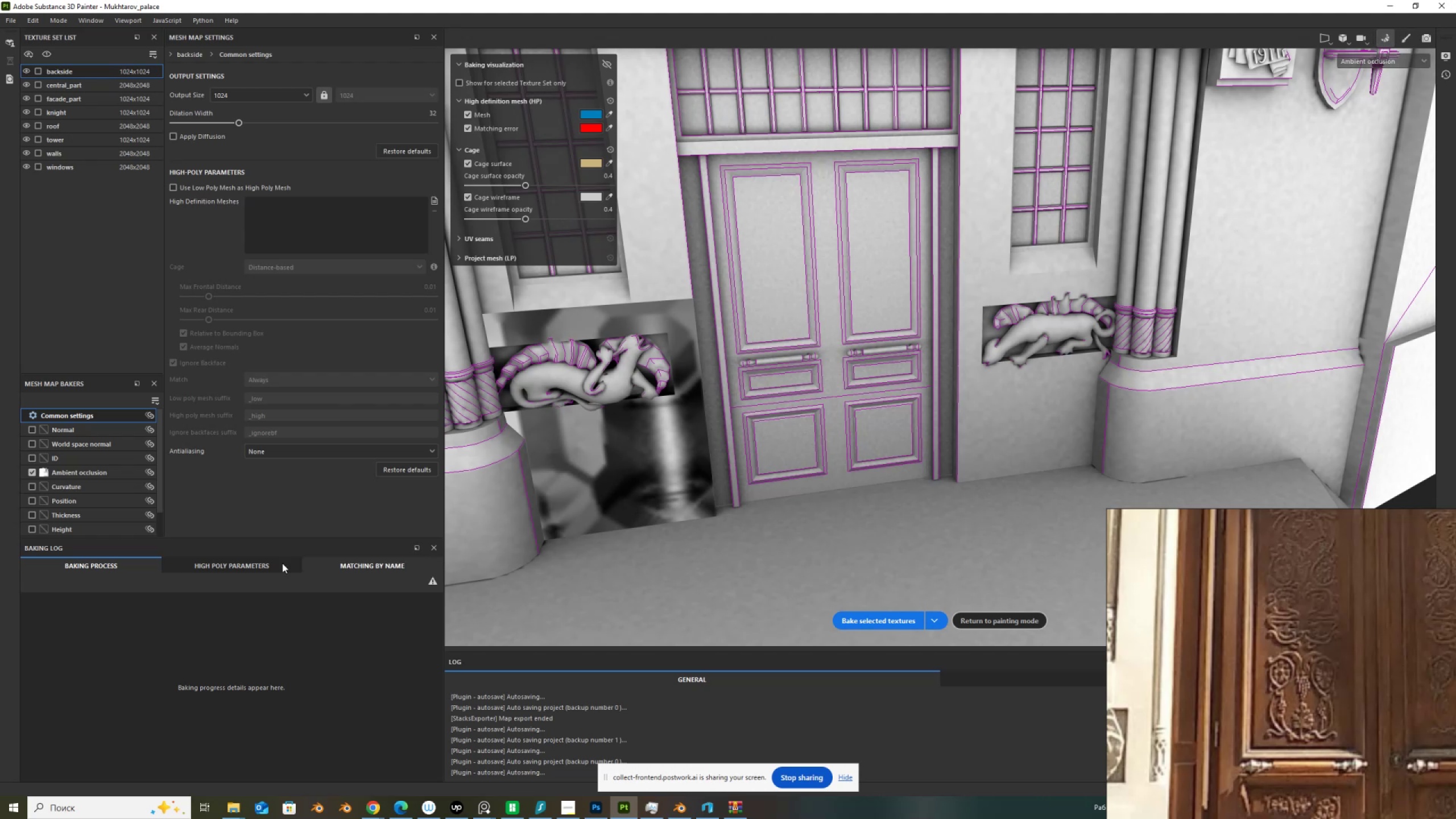 
left_click([938, 612])
 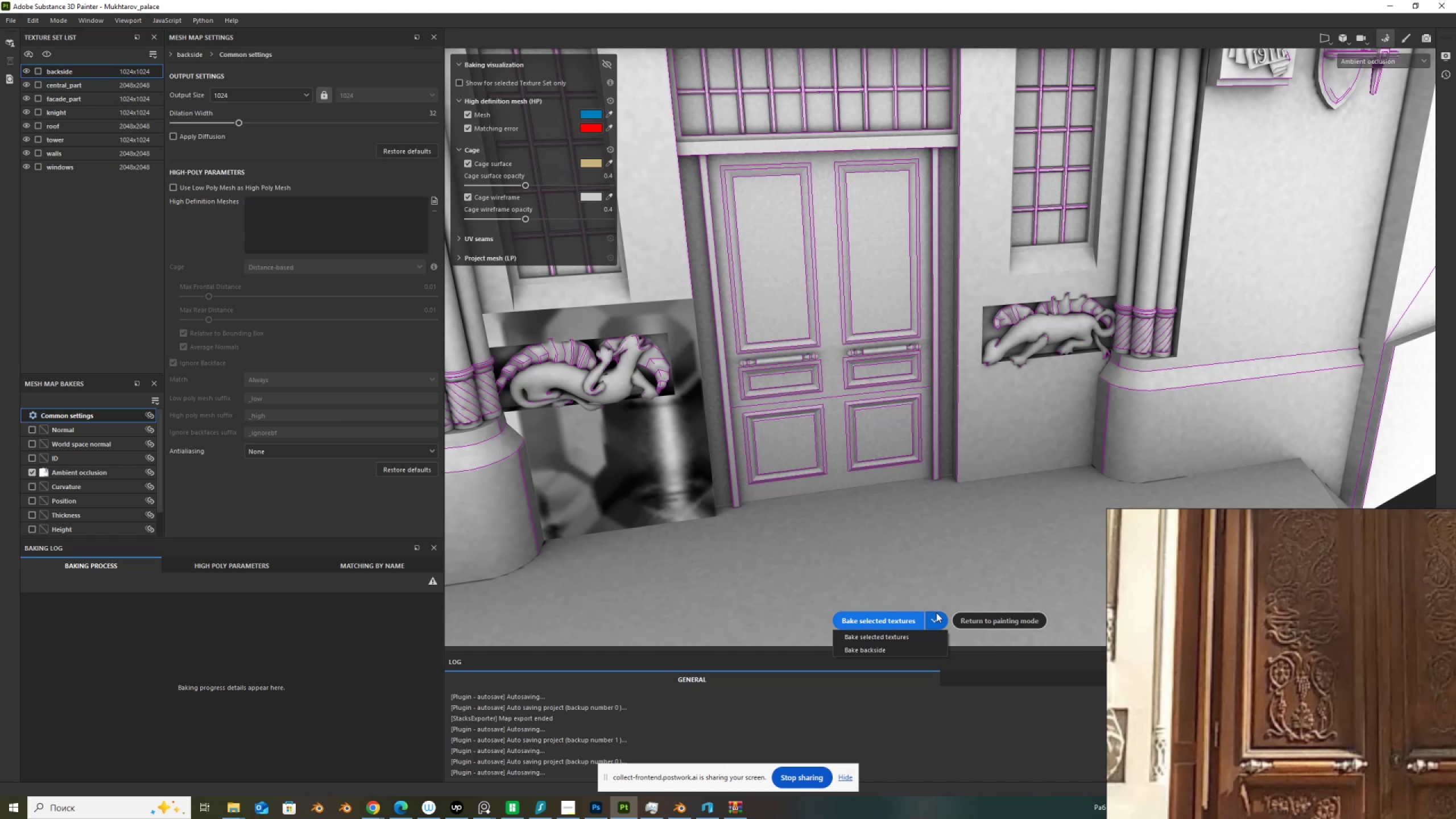 
wait(8.04)
 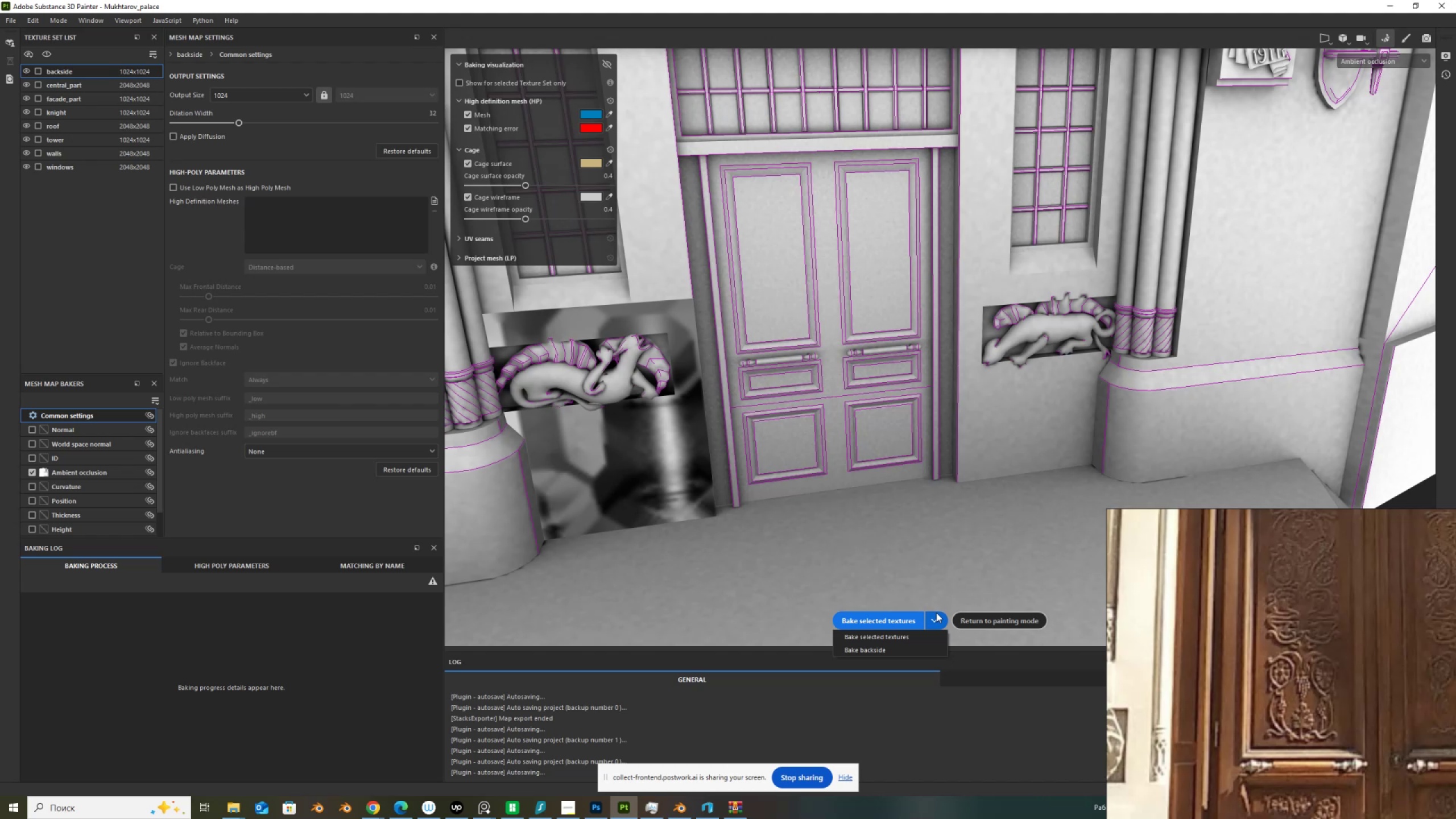 
hold_key(key=AltLeft, duration=0.72)
hold_key(key=ControlLeft, duration=0.72)
right_click([652, 453])
 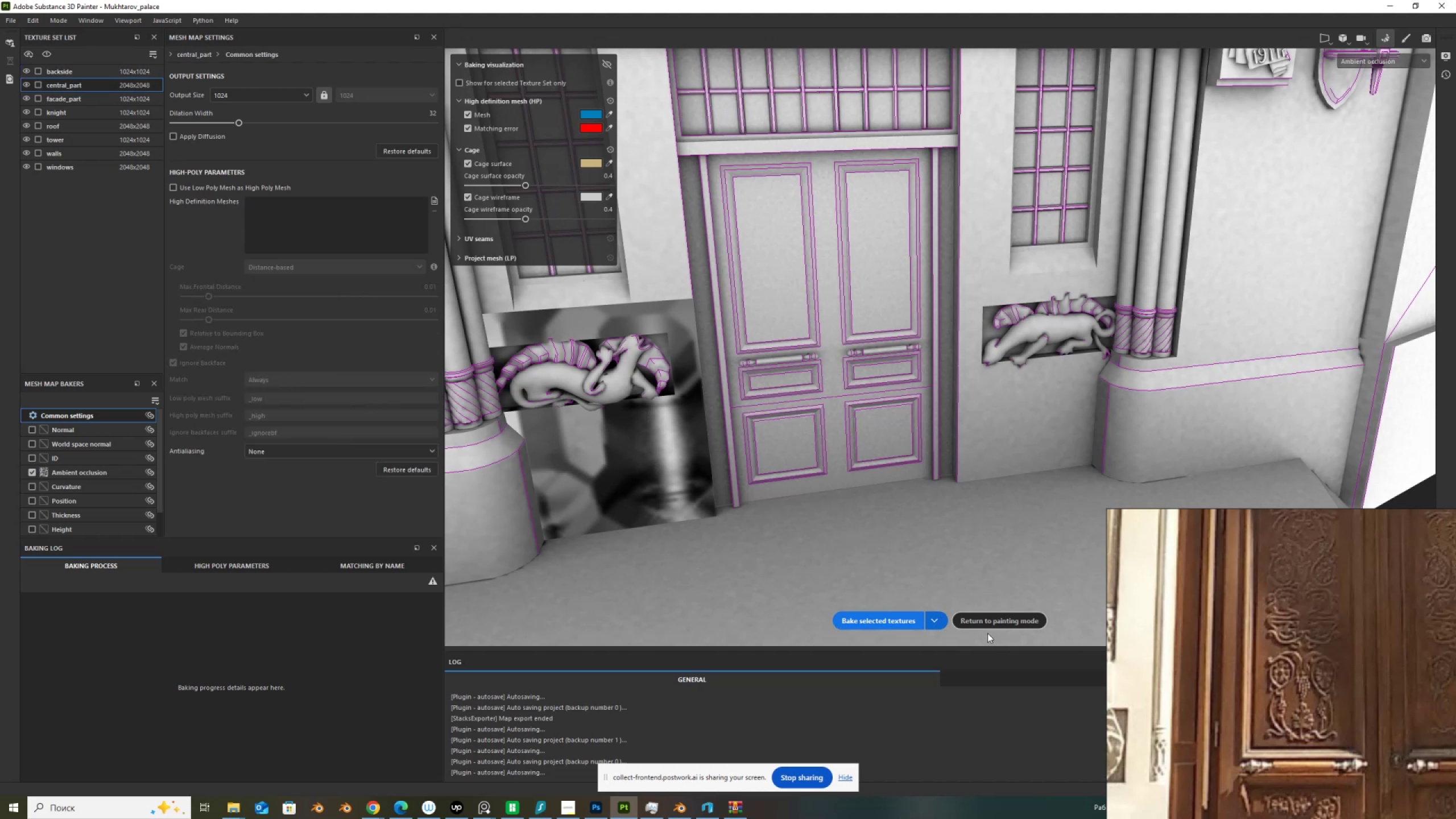 
left_click([933, 621])
 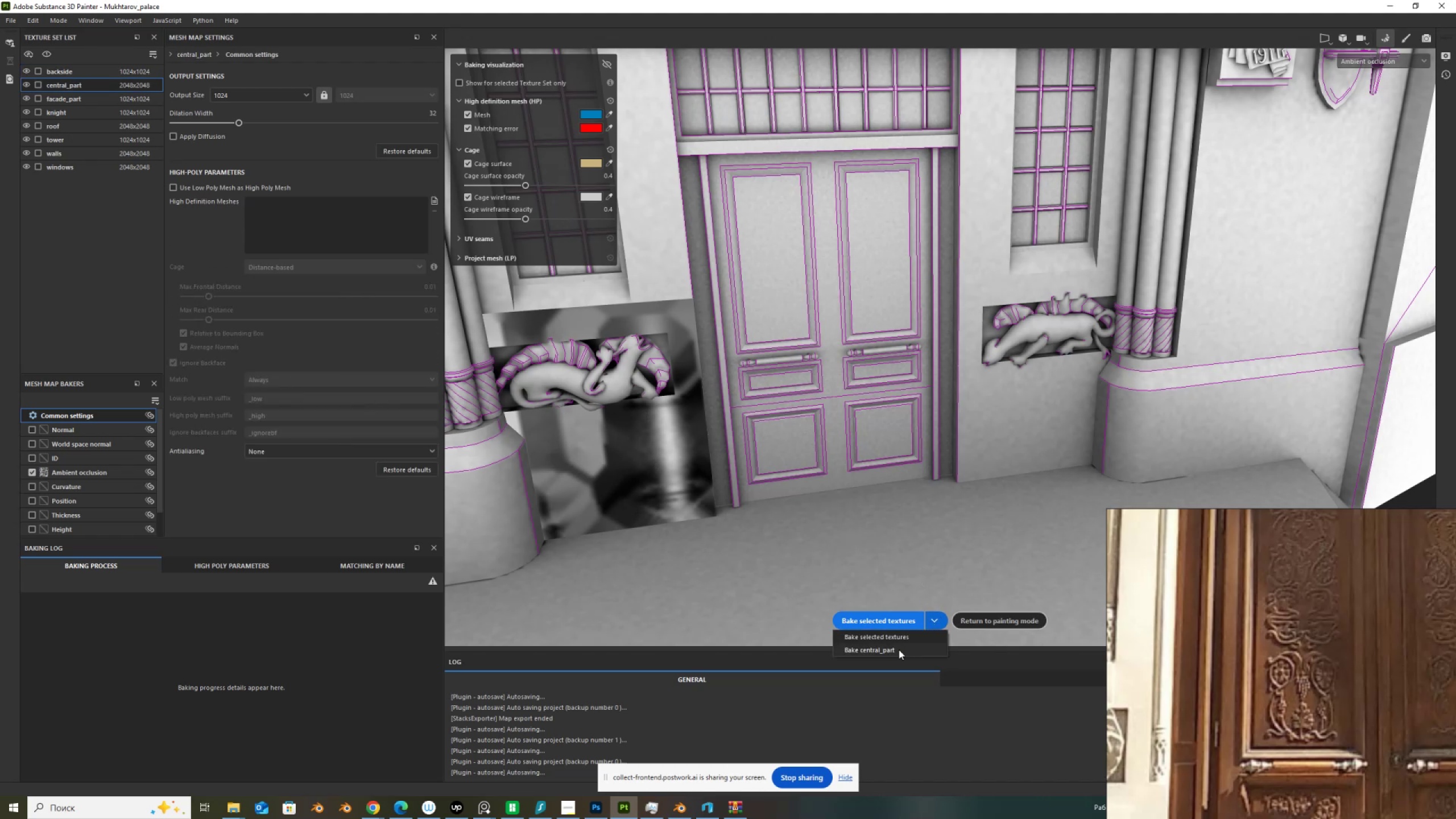 
left_click([899, 650])
 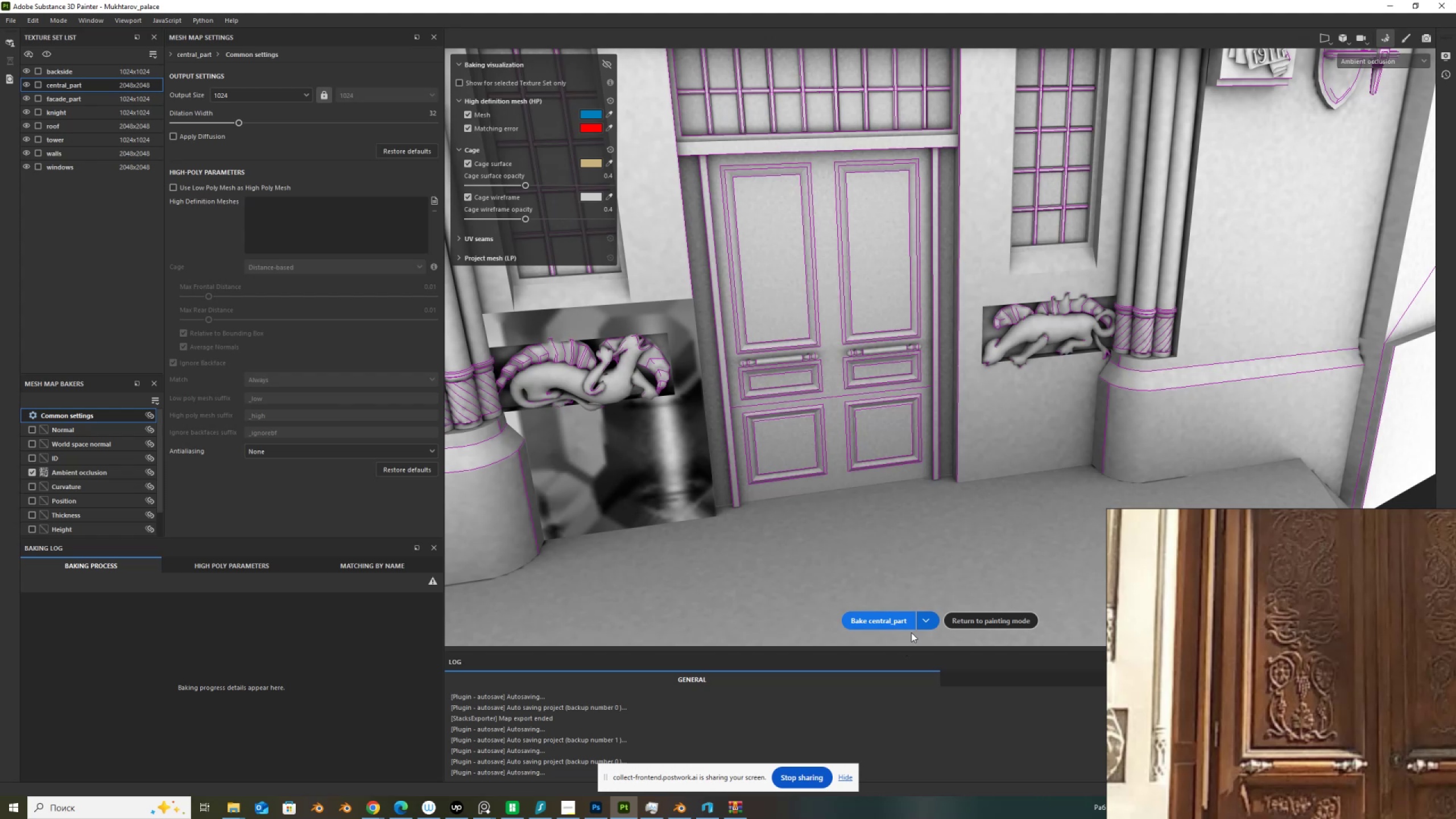 
left_click([896, 619])
 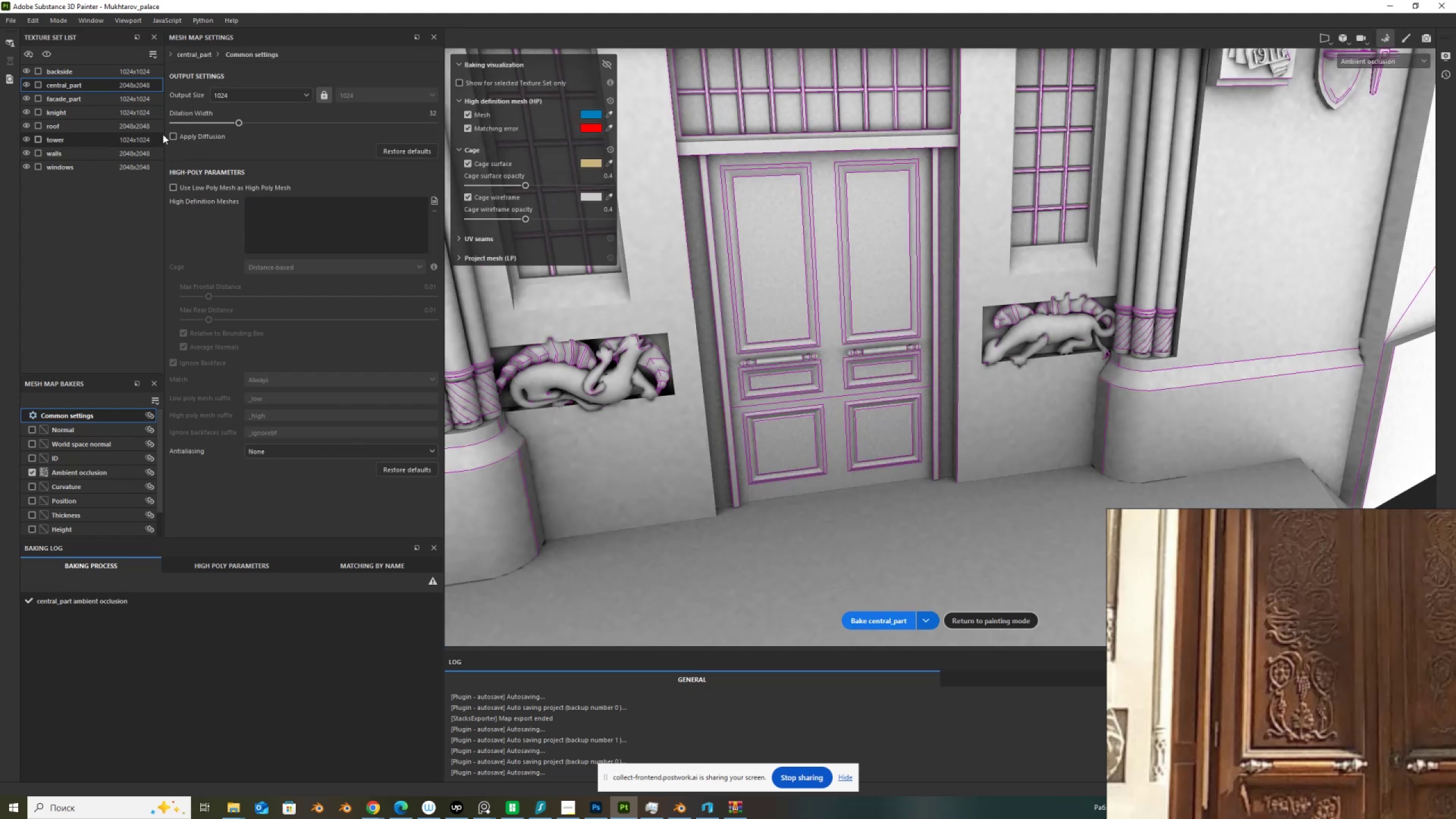 
left_click([303, 94])
 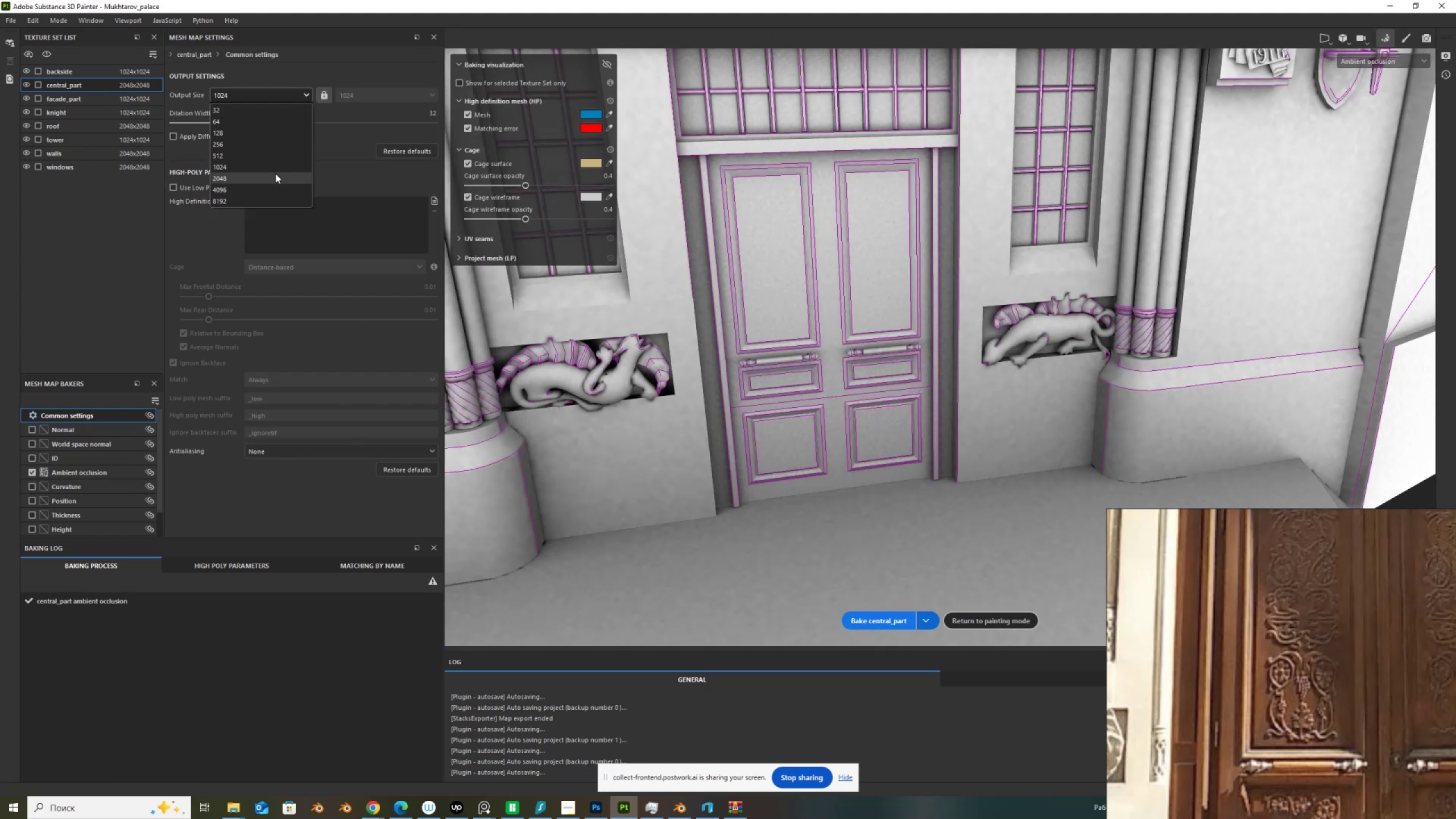 
left_click([275, 173])
 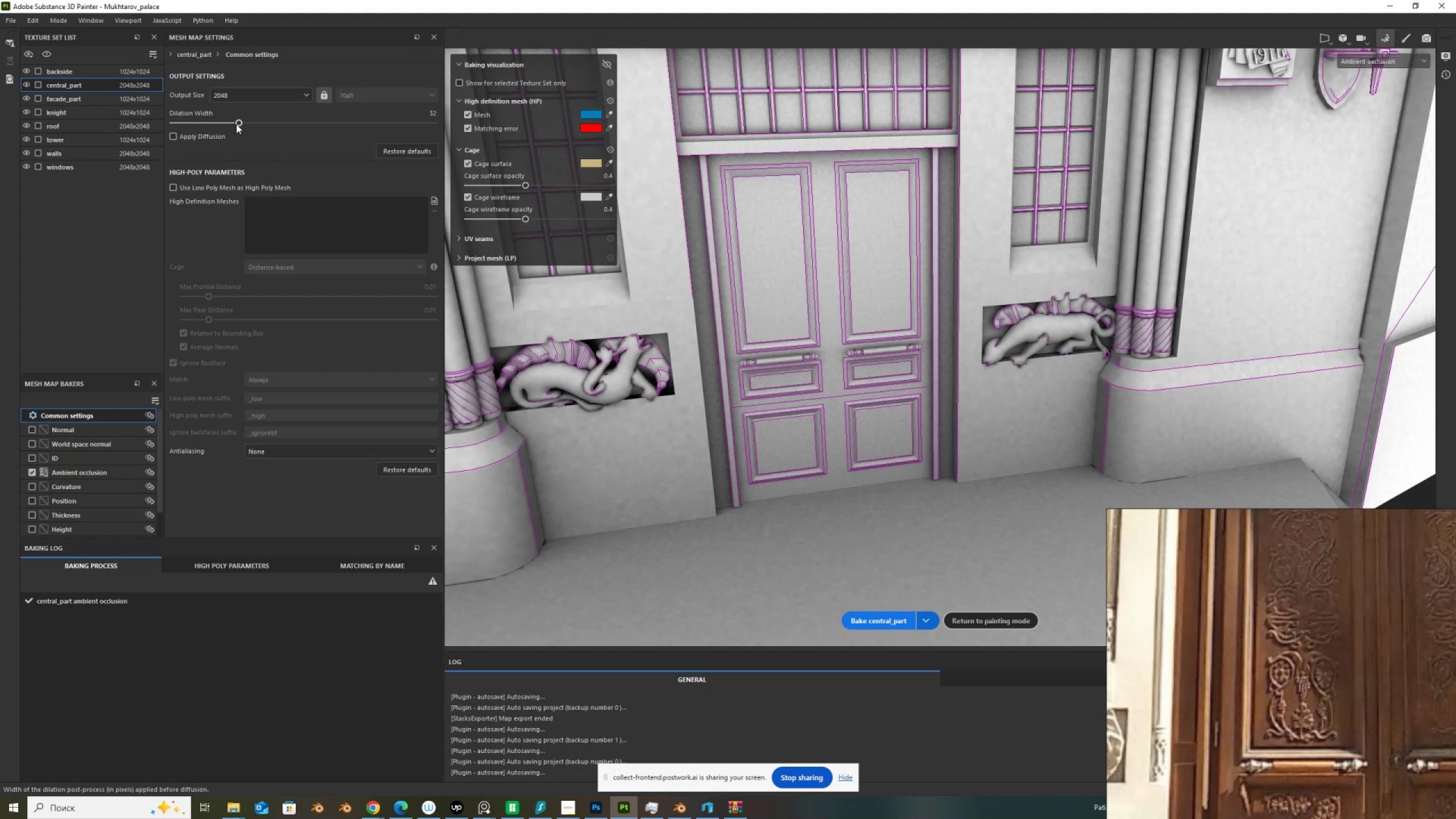 
left_click_drag(start_coordinate=[238, 119], to_coordinate=[439, 133])
 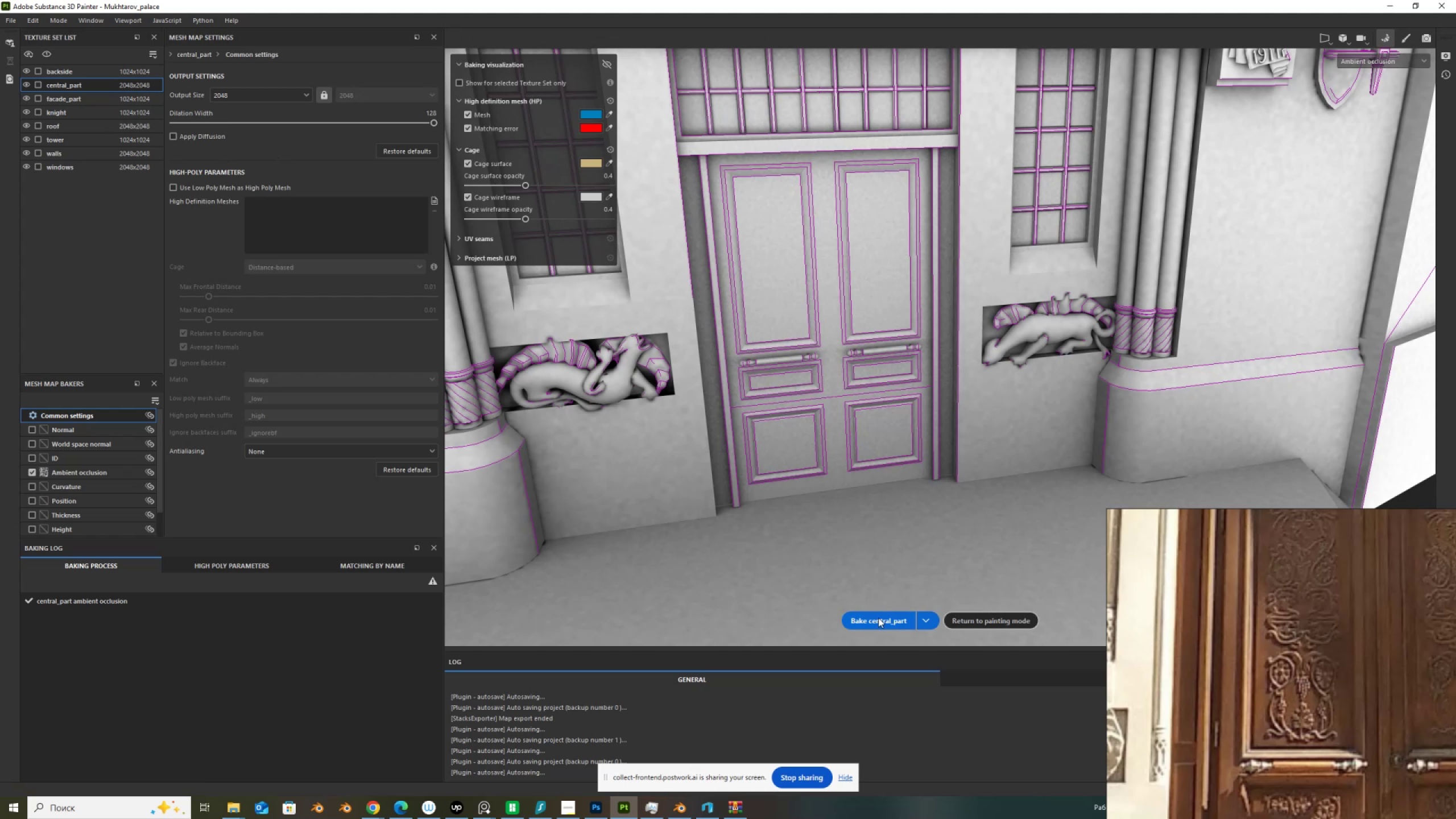 
left_click([878, 622])
 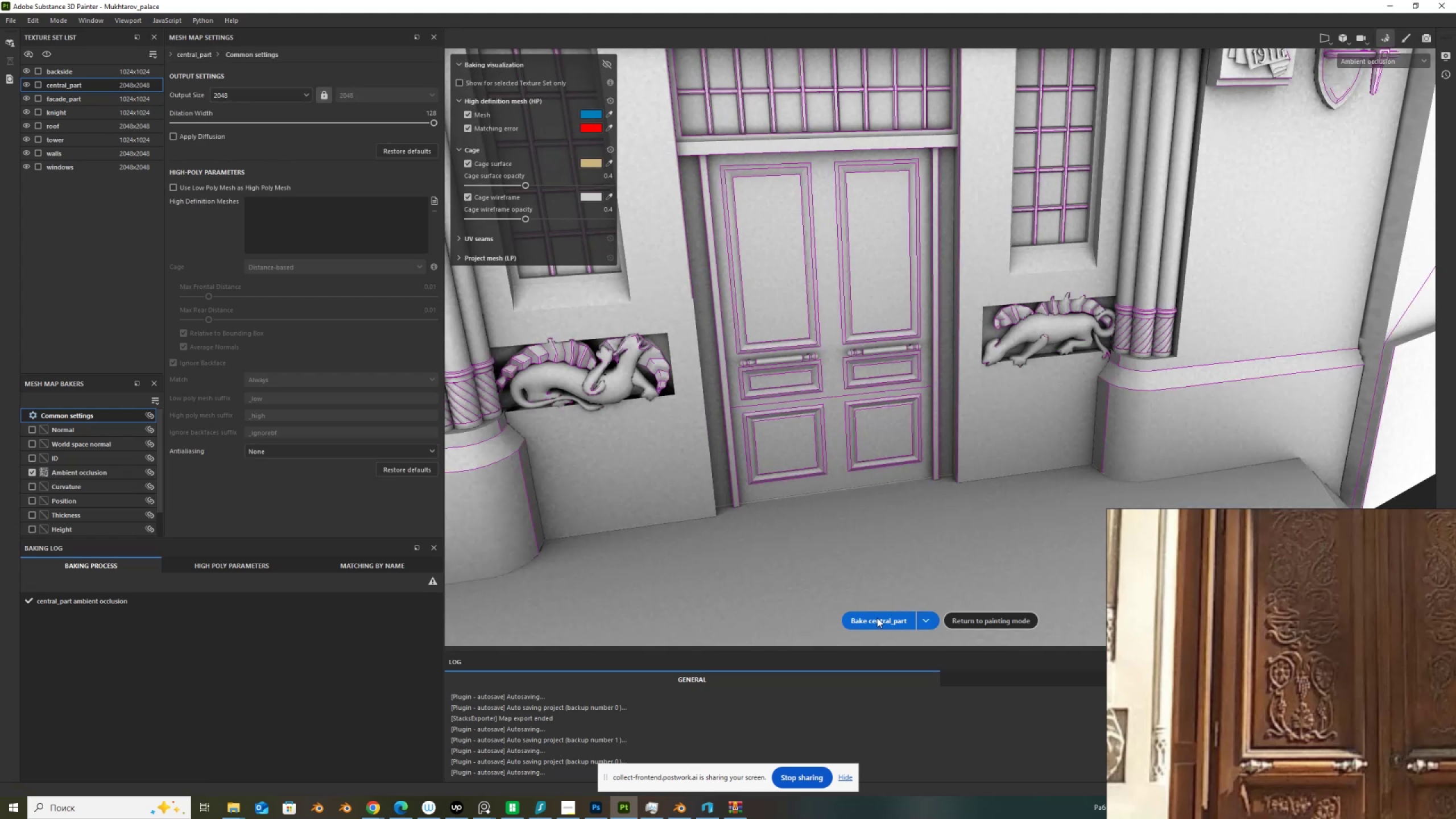 
mouse_move([296, 126])
 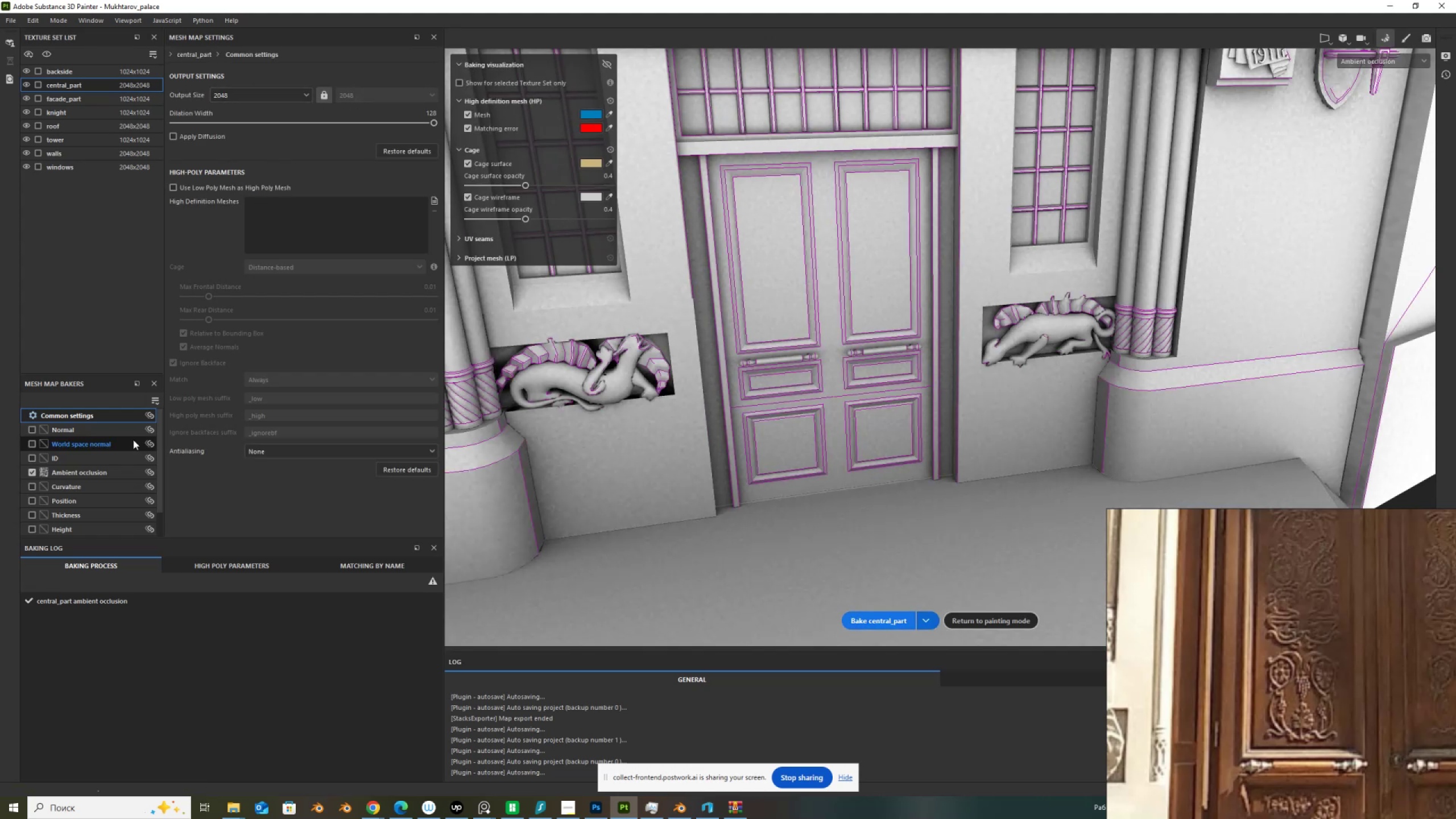 
mouse_move([117, 445])
 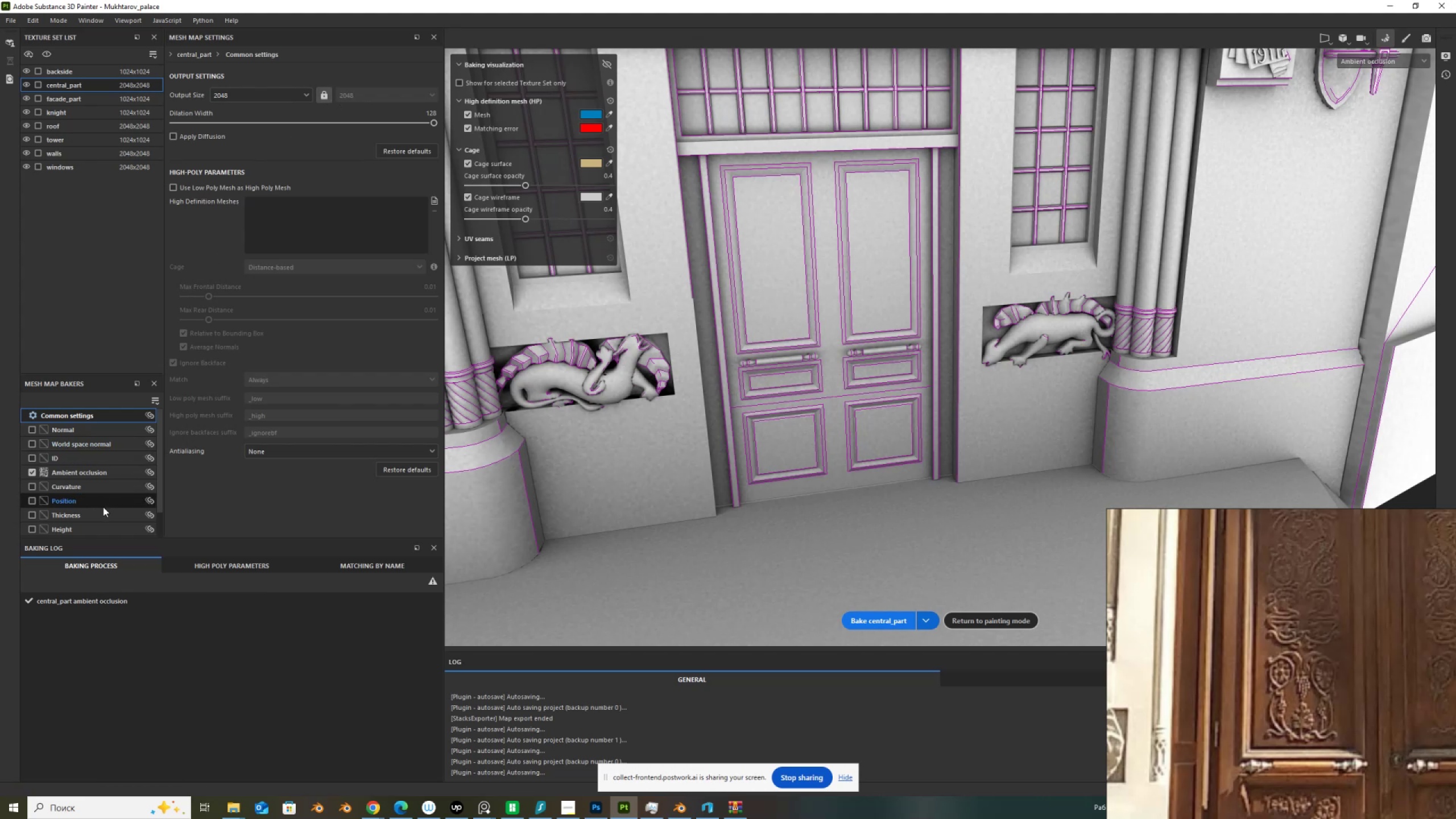 
left_click([104, 470])
 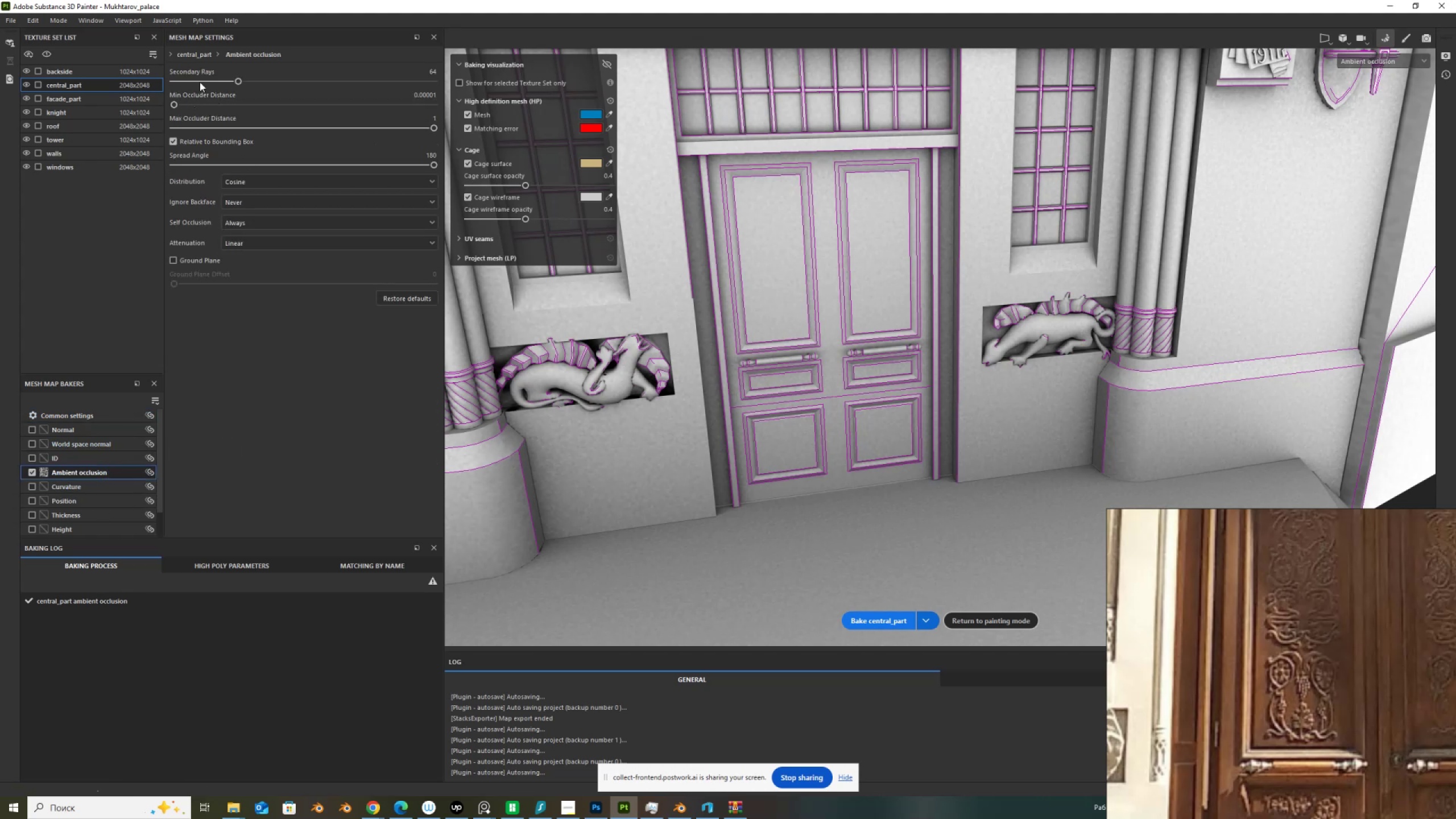 
left_click_drag(start_coordinate=[241, 80], to_coordinate=[442, 80])
 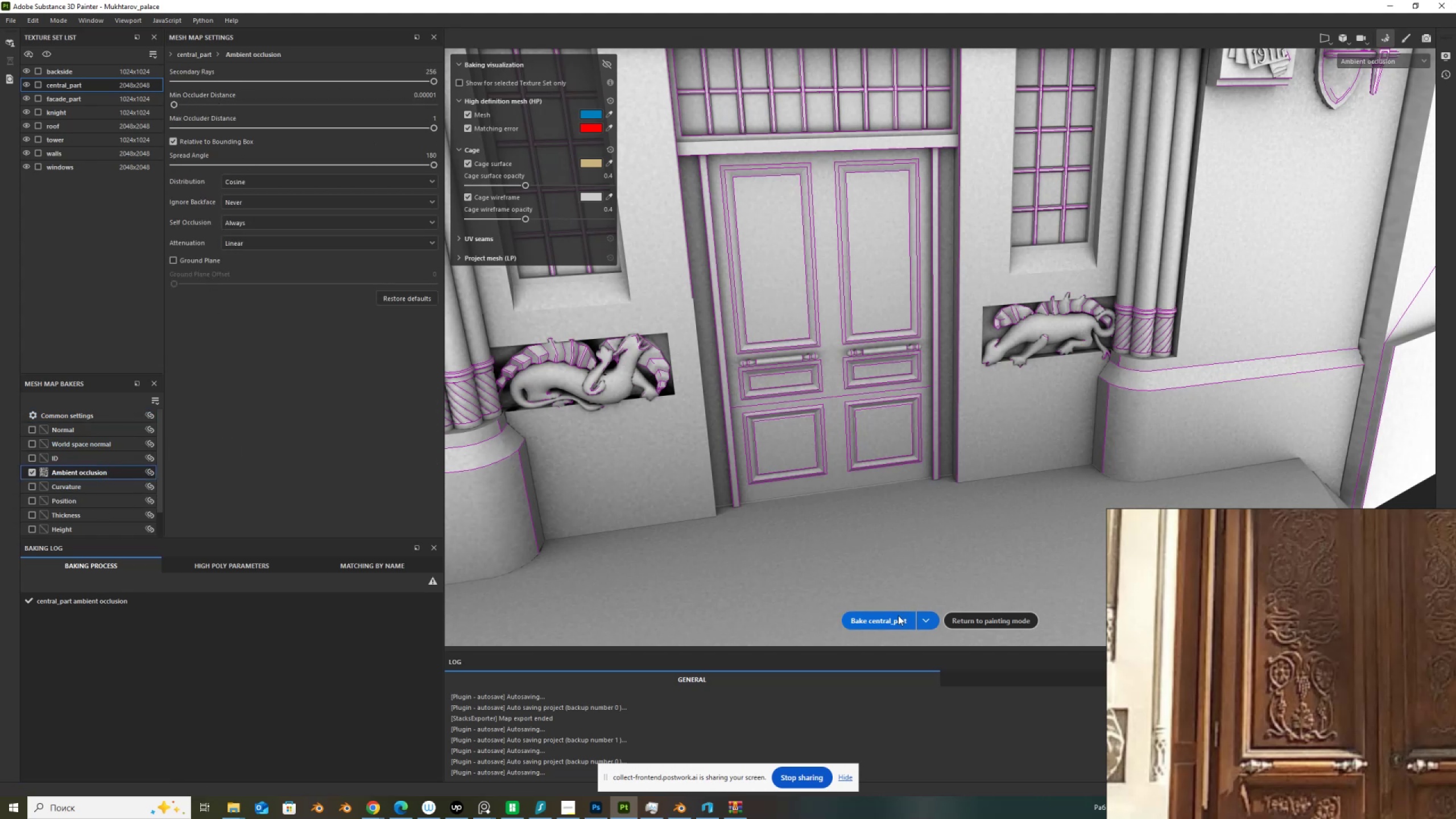 
left_click([886, 623])
 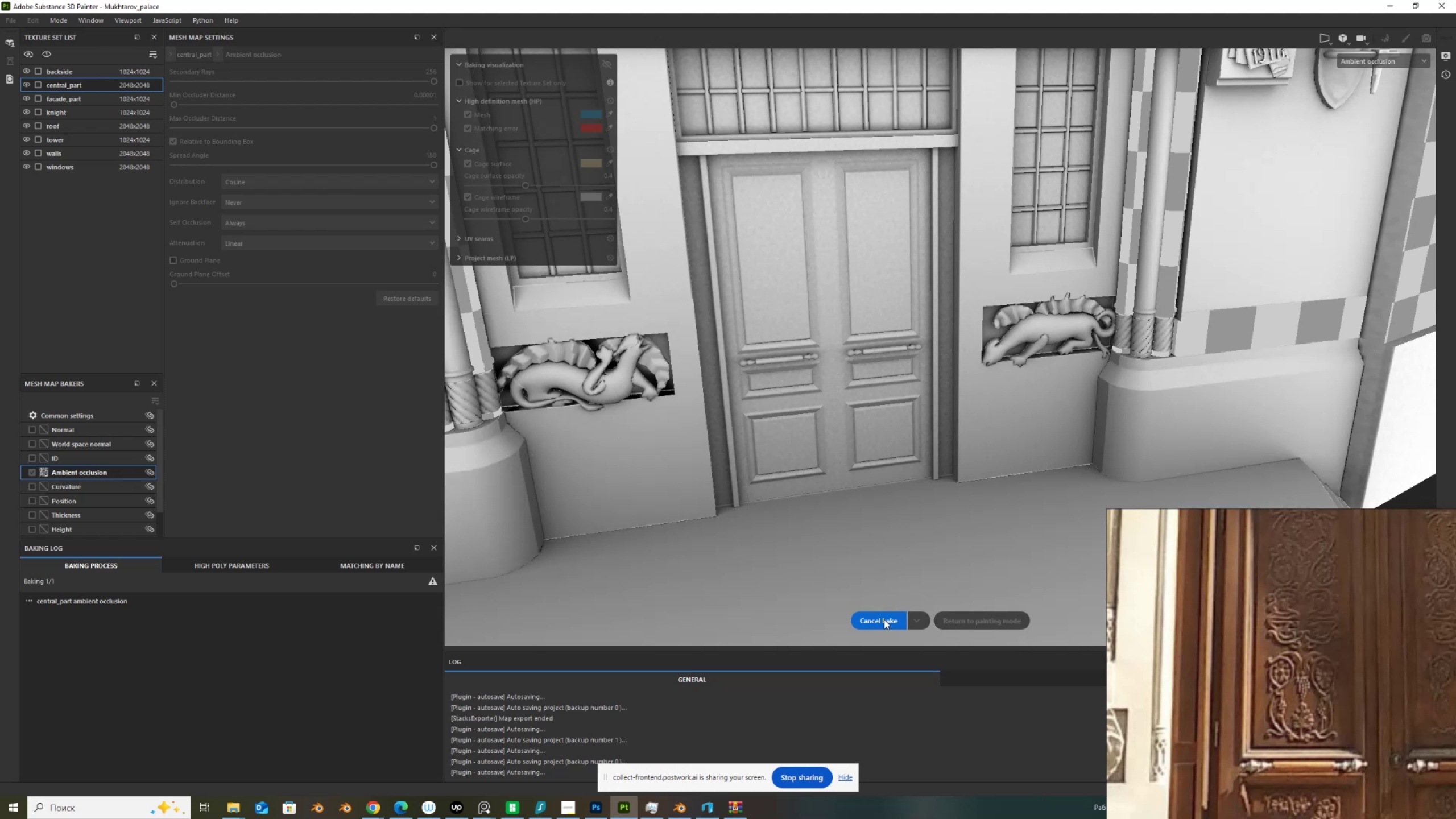 
wait(11.18)
 